 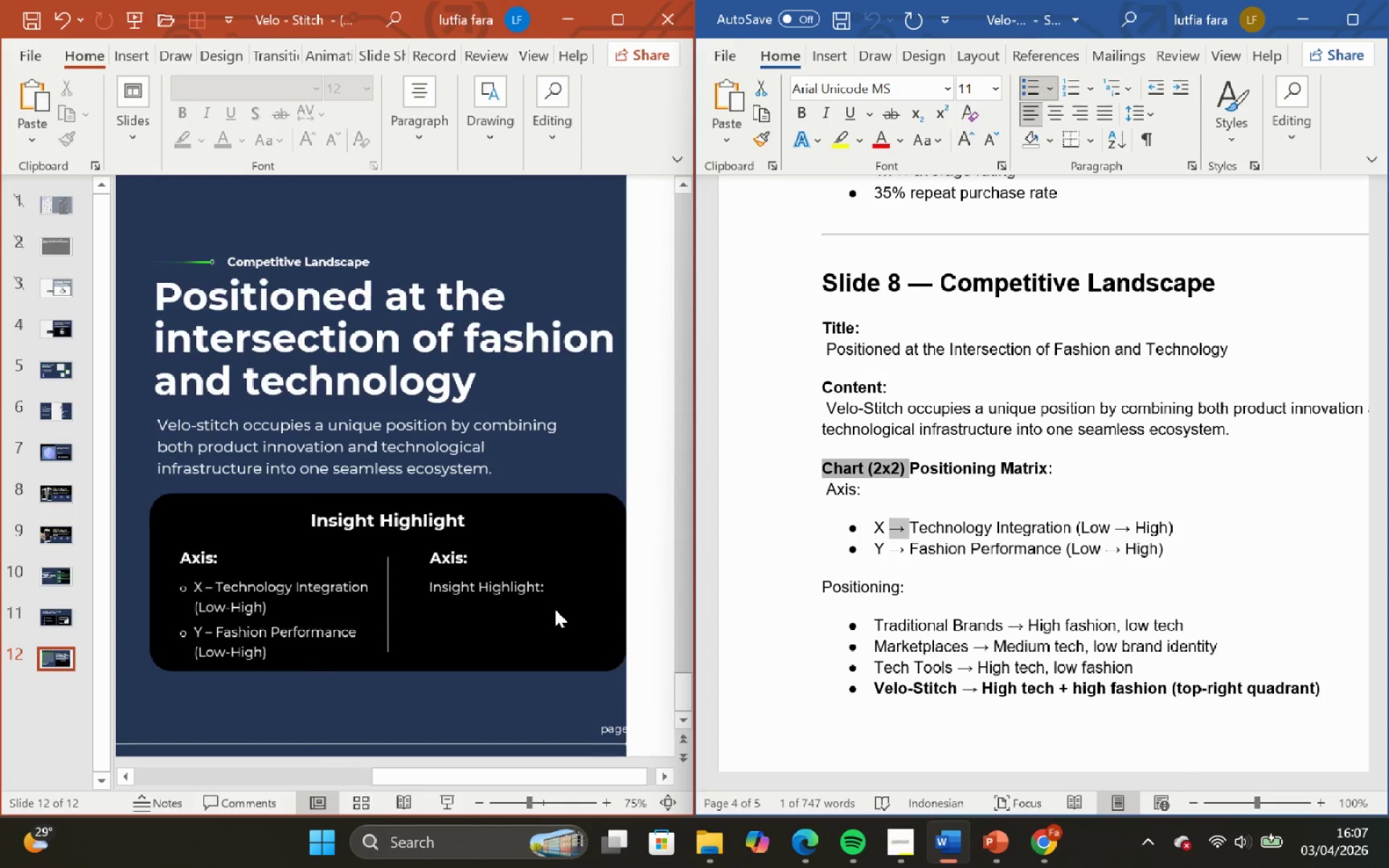 
left_click([477, 583])
 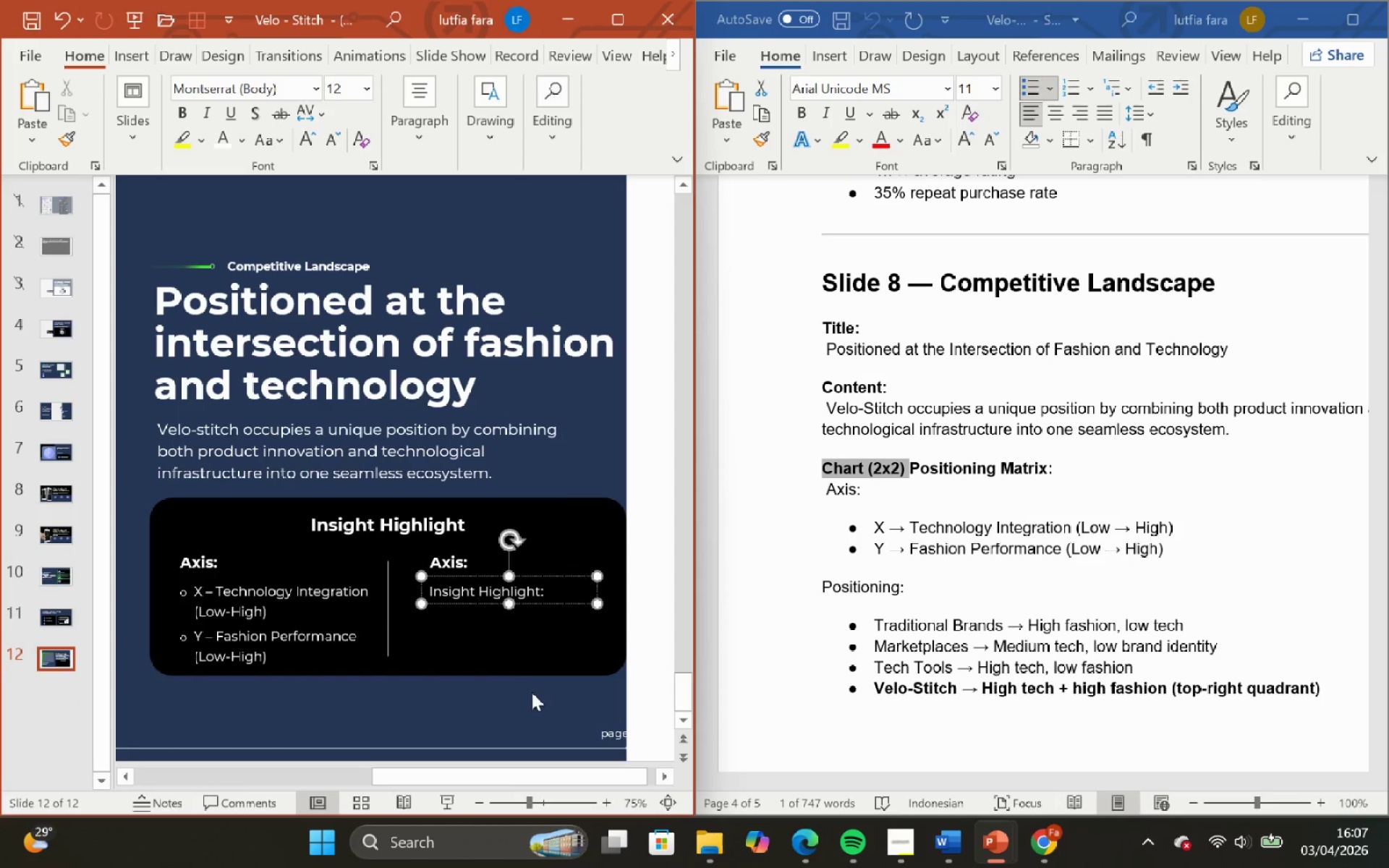 
left_click([540, 706])
 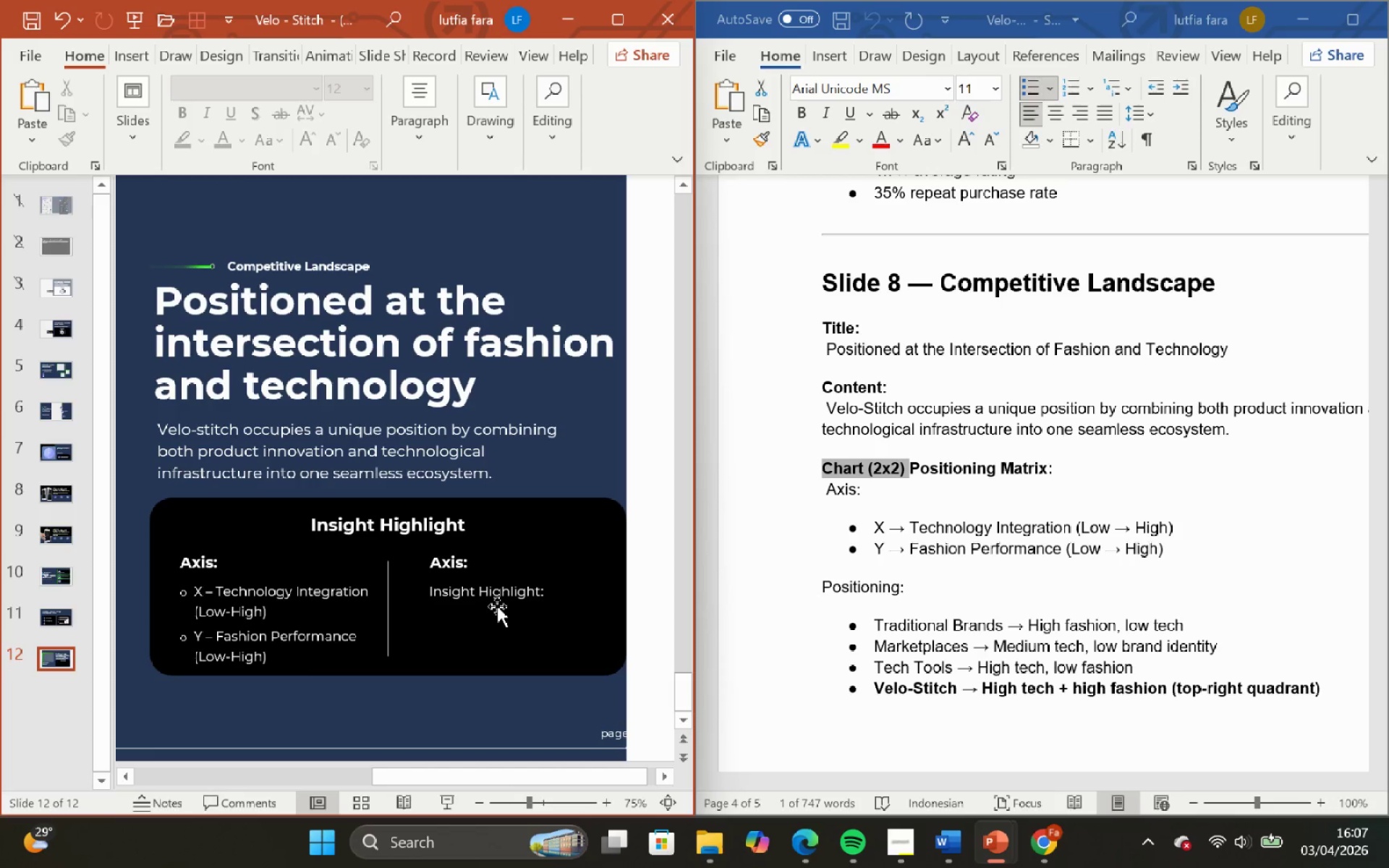 
left_click([497, 606])
 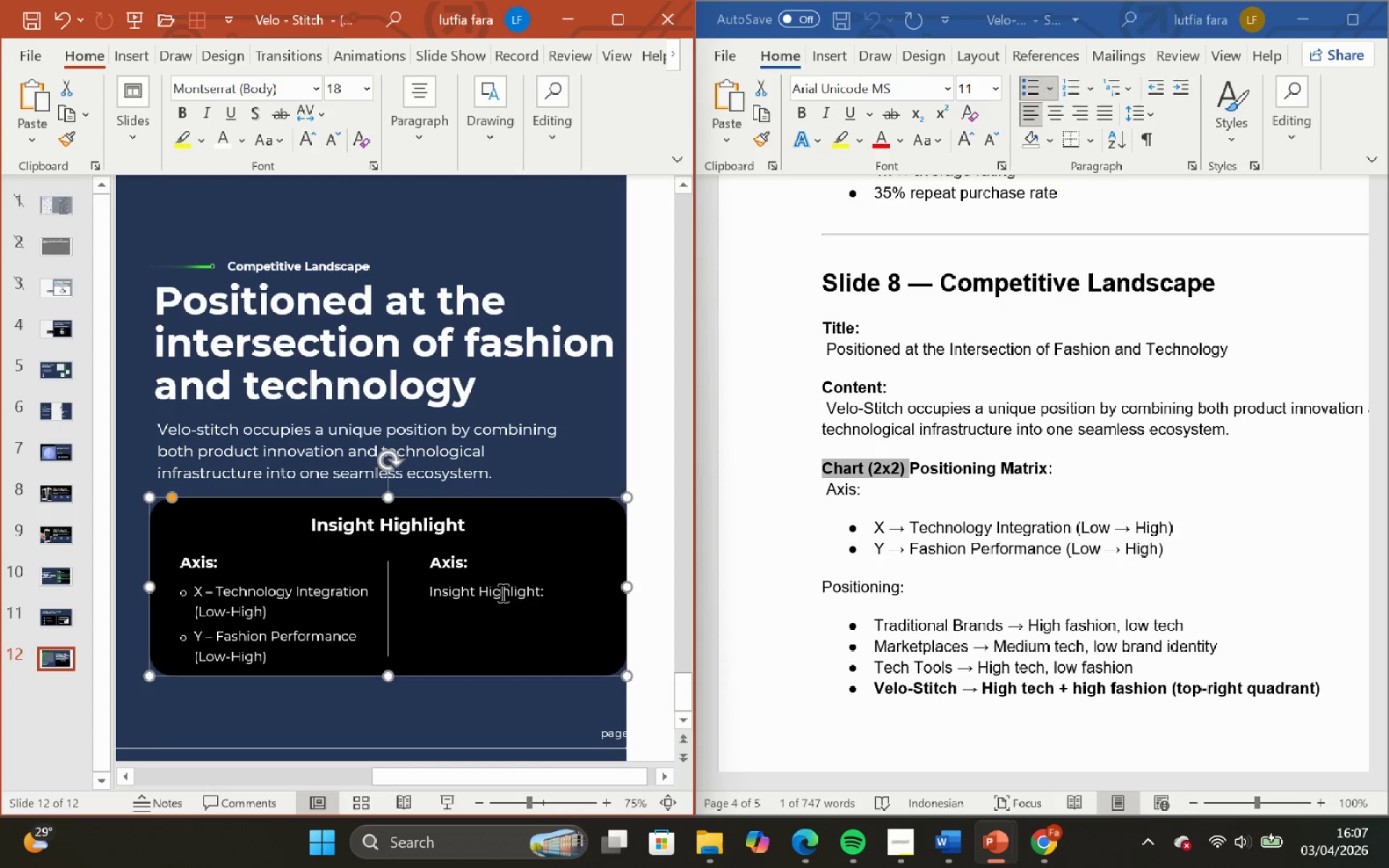 
left_click([501, 592])
 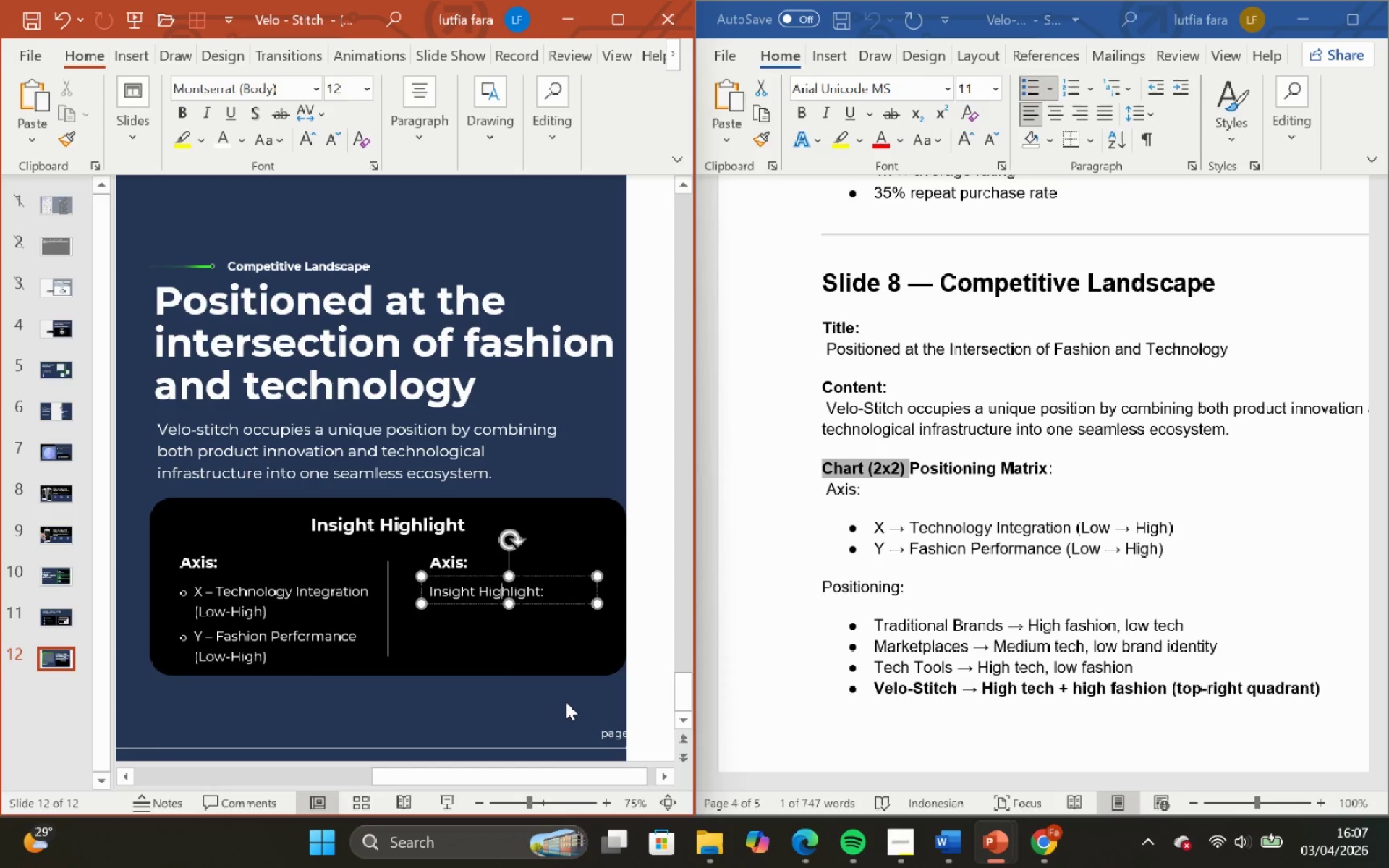 
left_click([566, 702])
 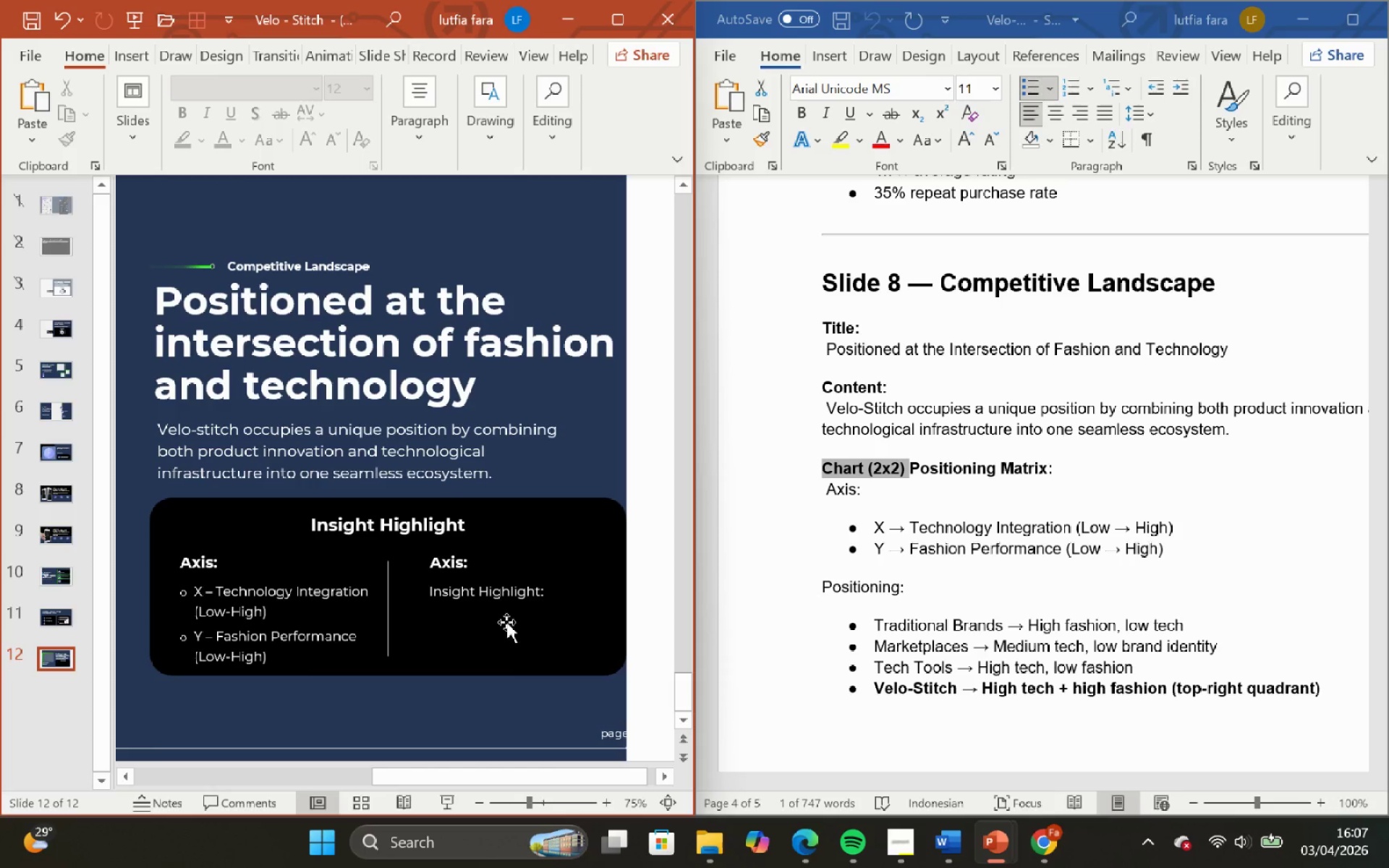 
left_click([488, 590])
 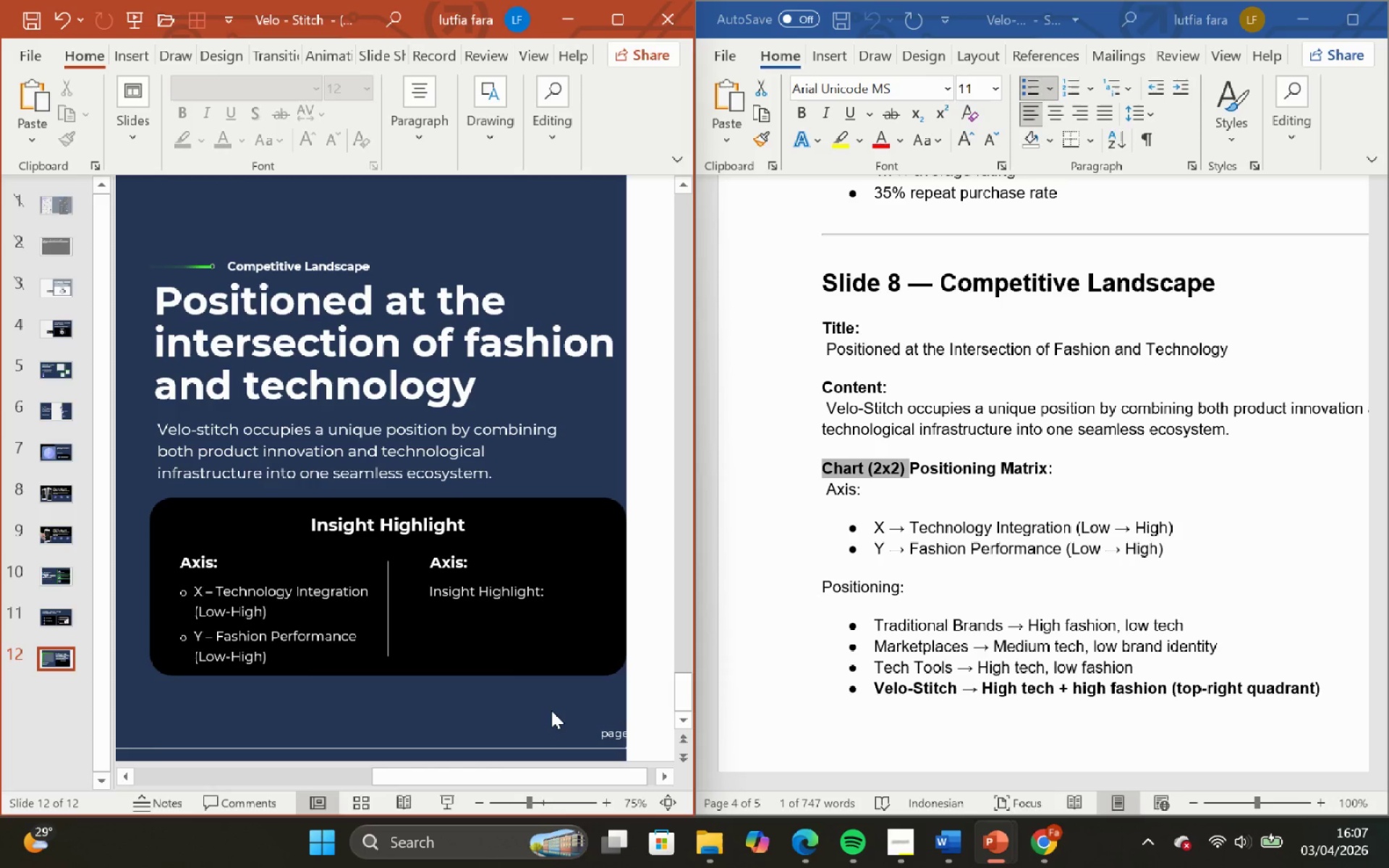 
wait(5.64)
 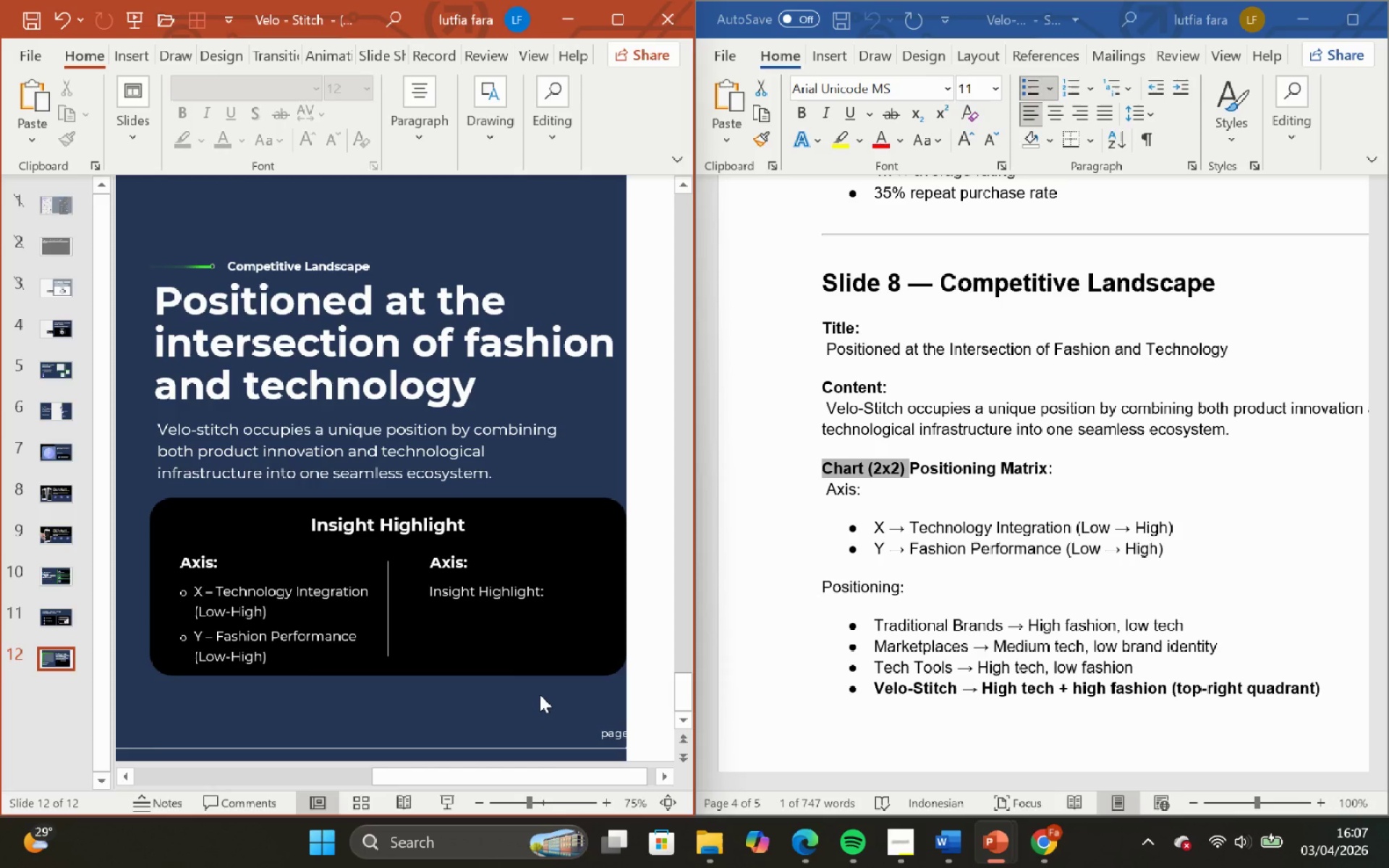 
left_click([554, 707])
 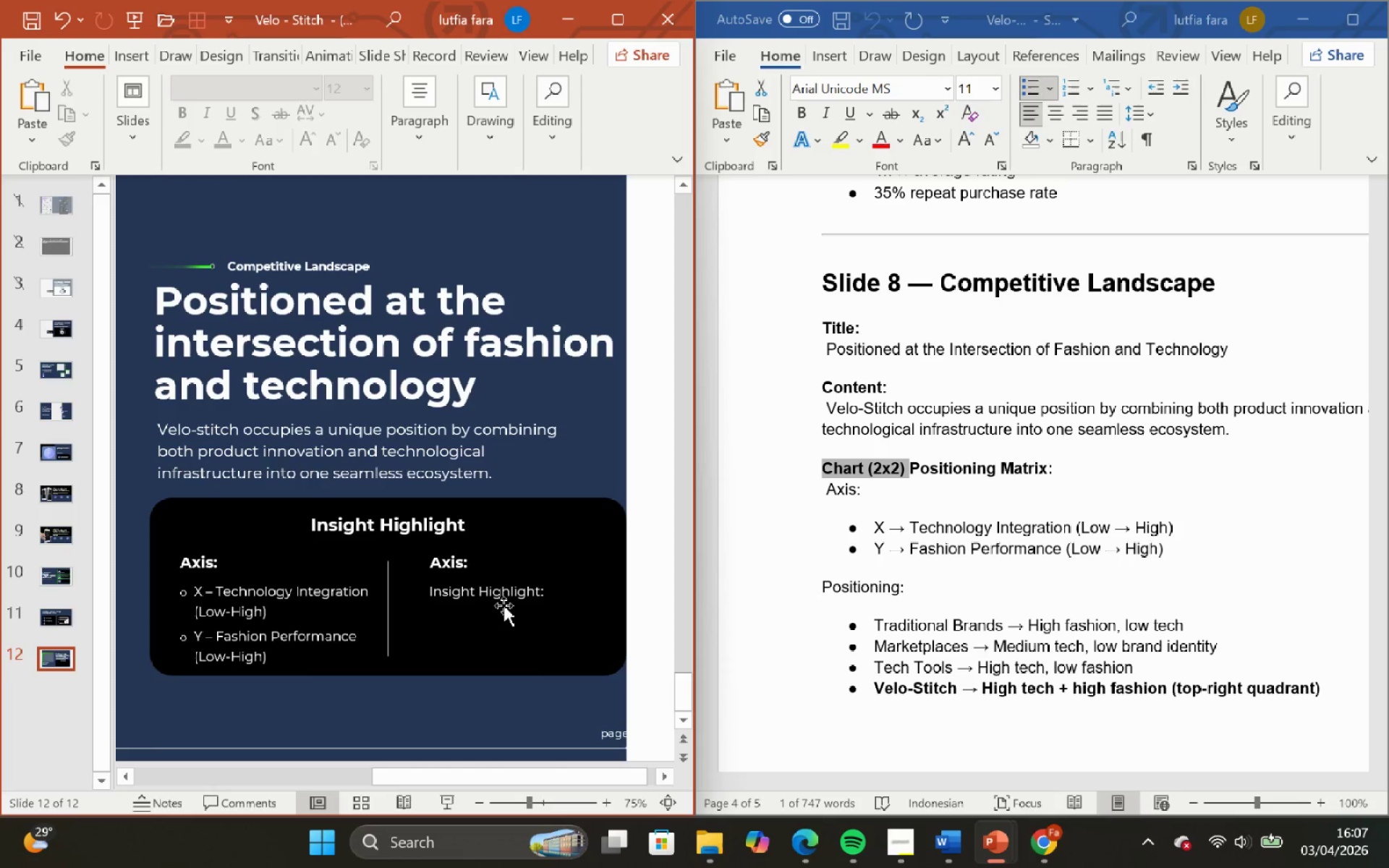 
left_click([504, 600])
 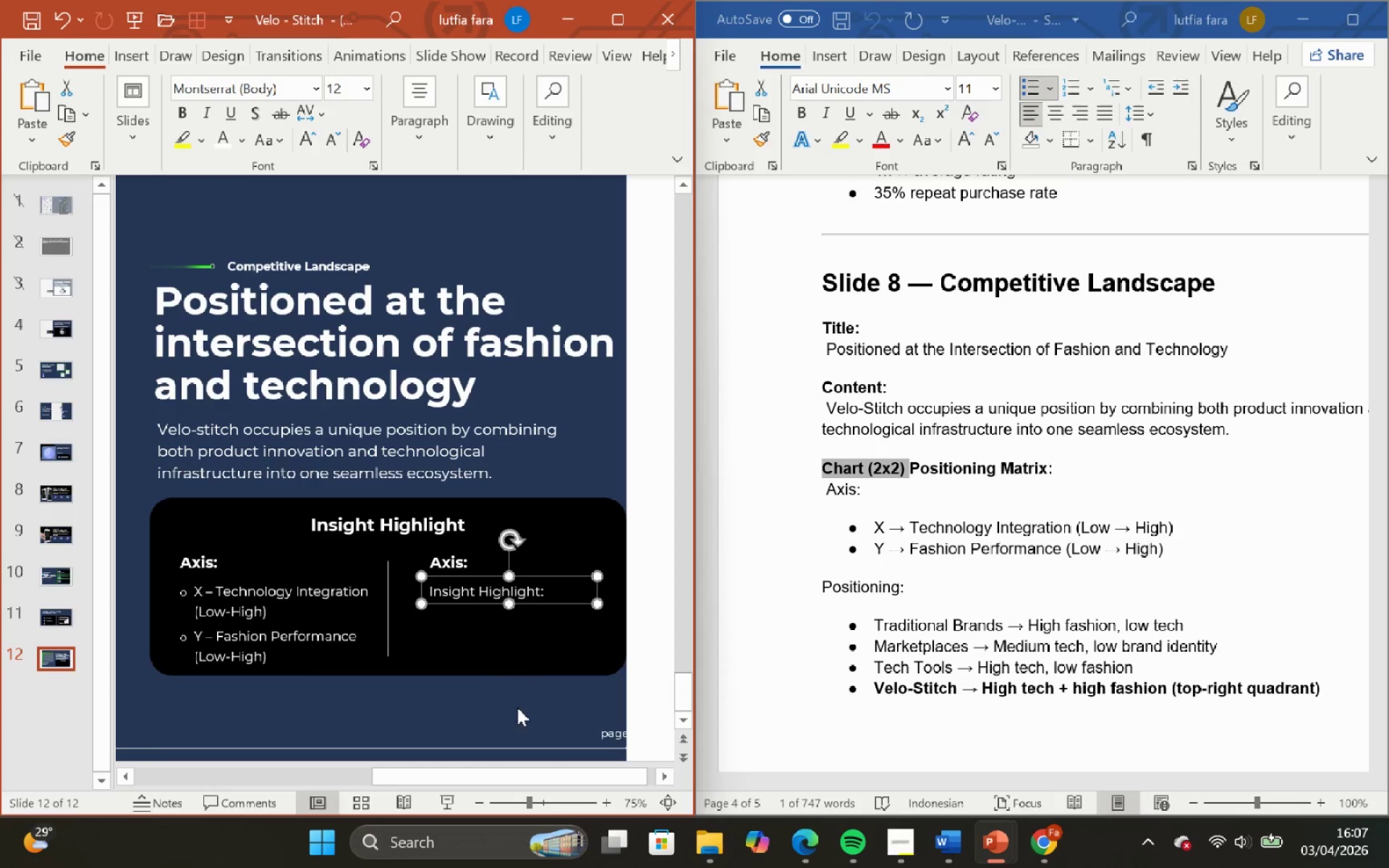 
left_click([517, 707])
 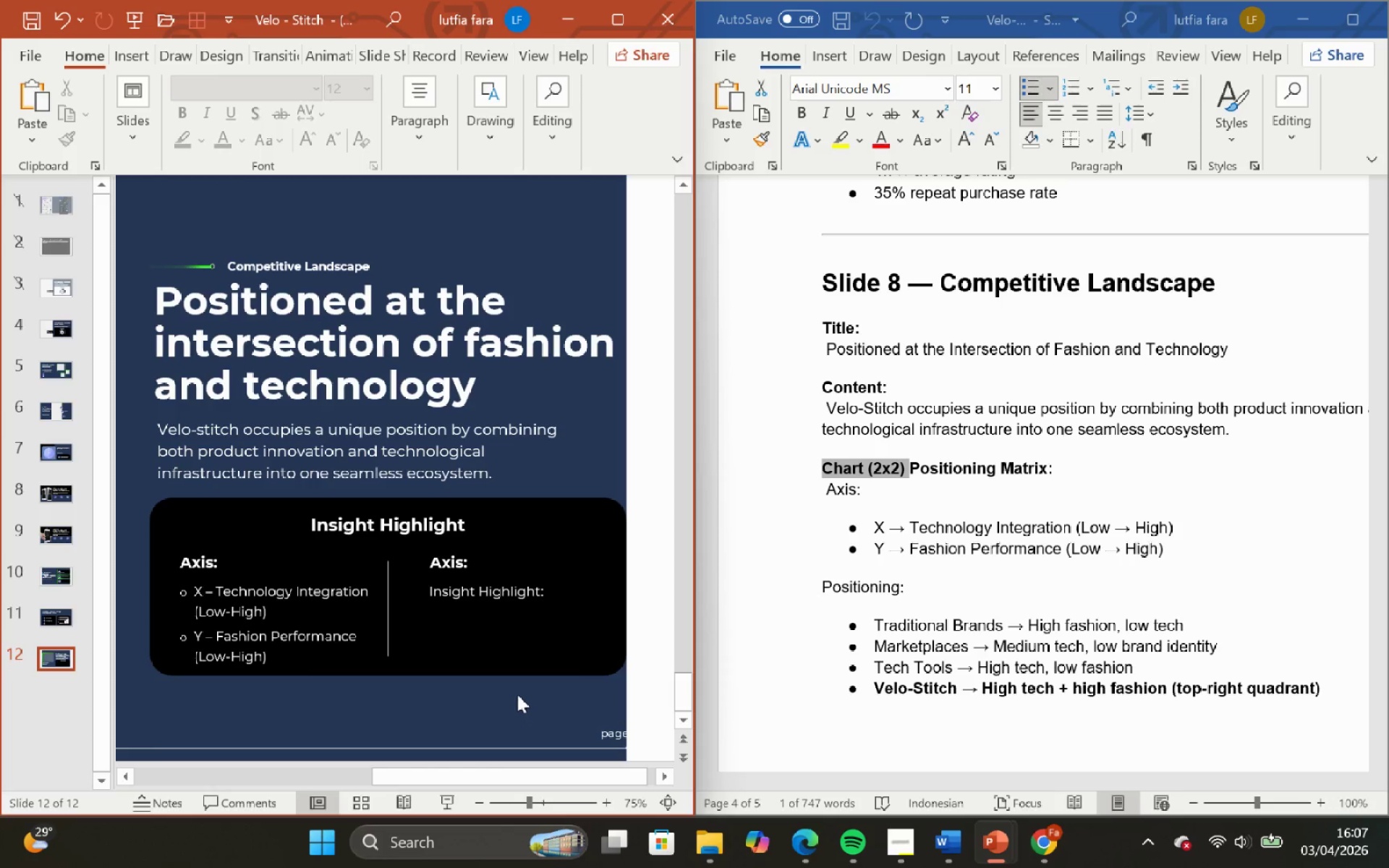 
left_click([513, 689])
 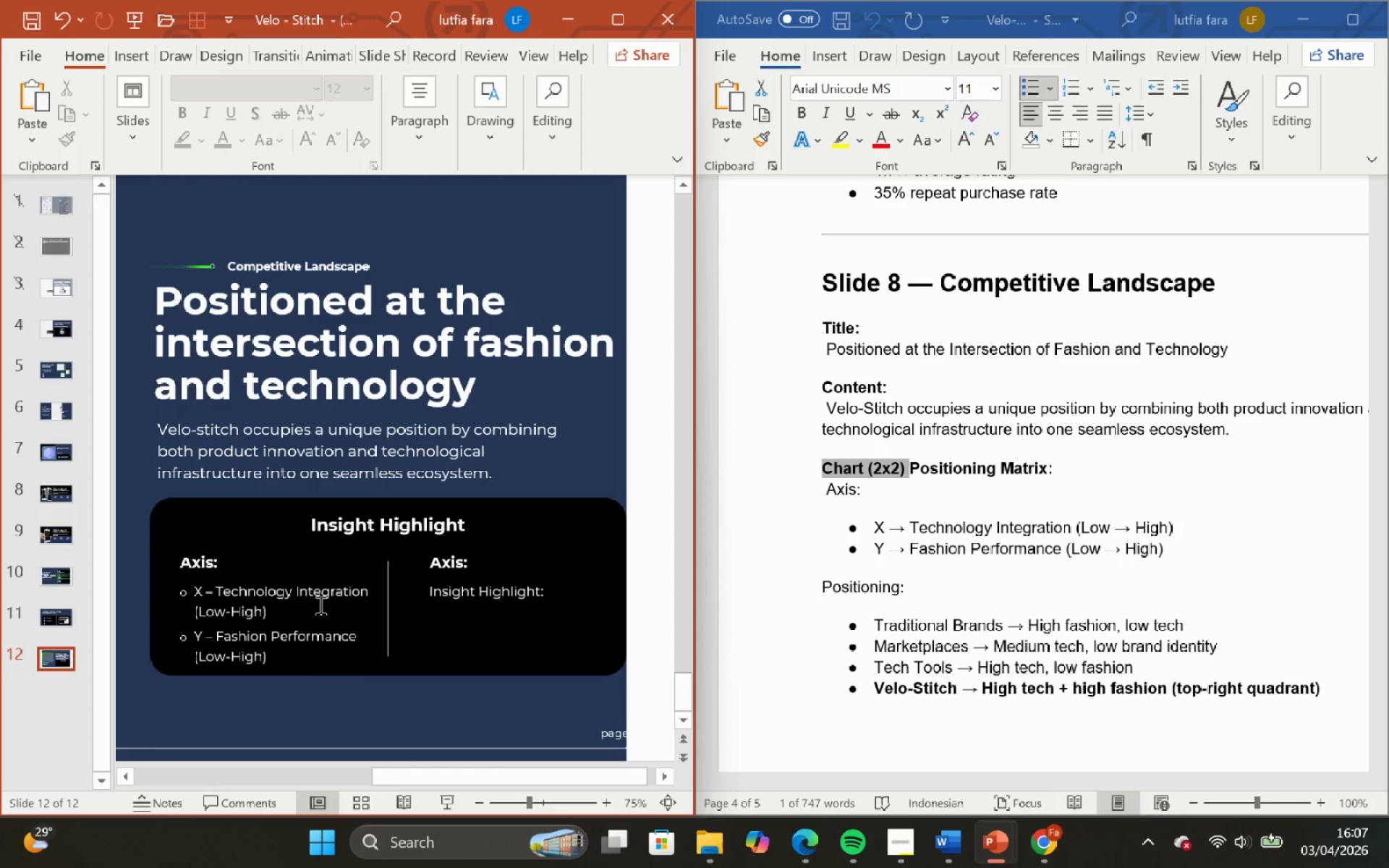 
left_click([319, 605])
 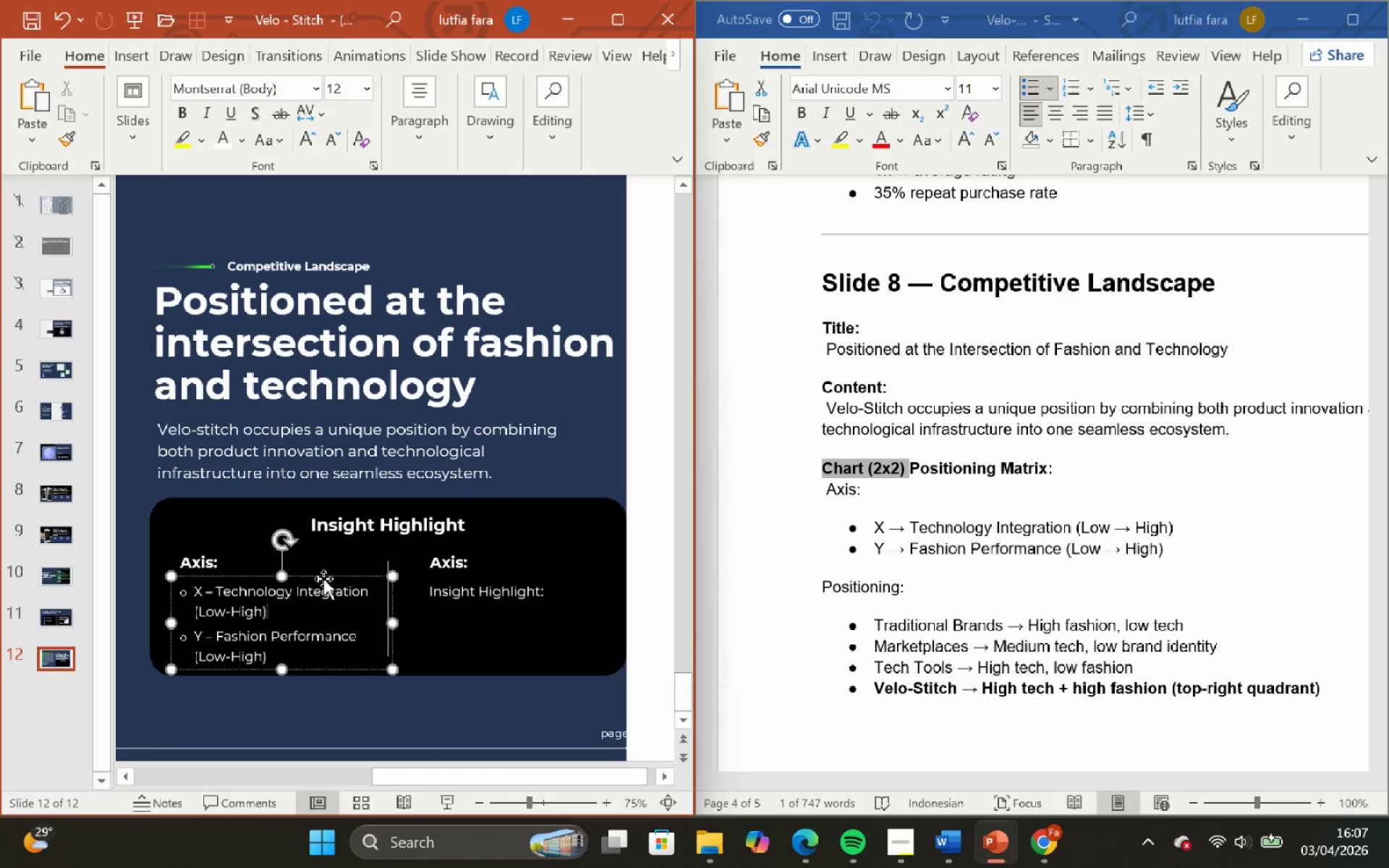 
left_click([324, 576])
 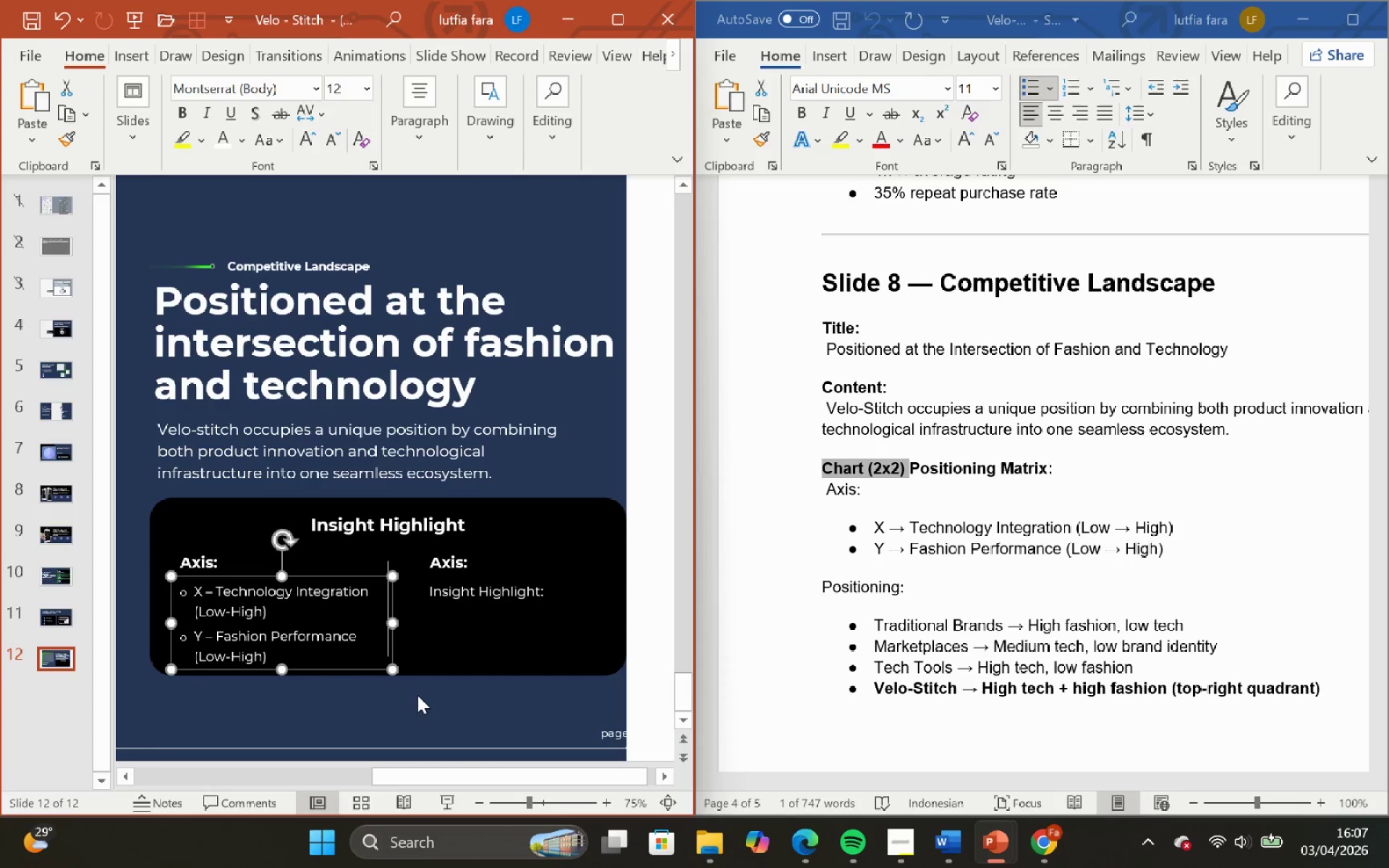 
left_click([417, 695])
 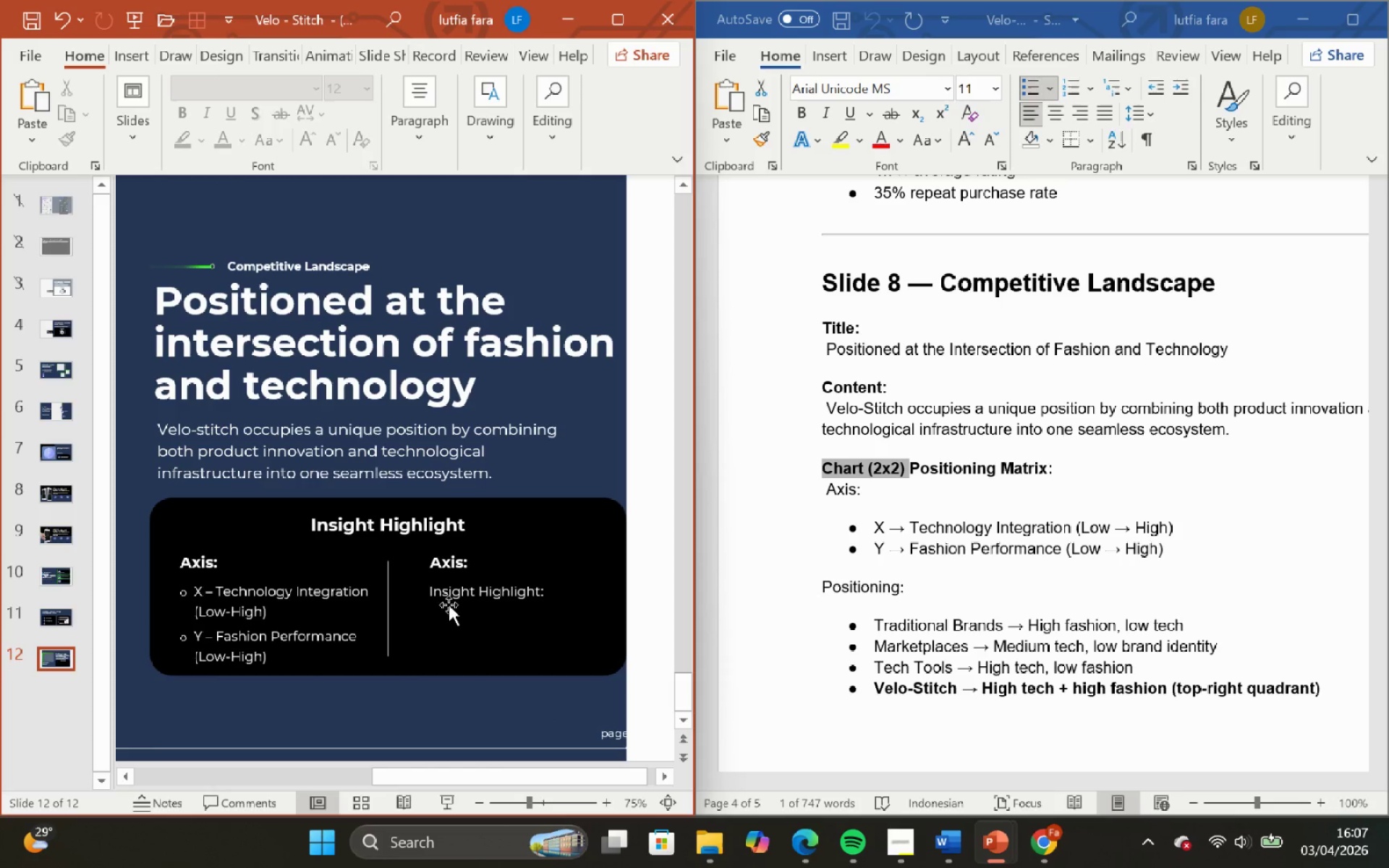 
left_click([449, 605])
 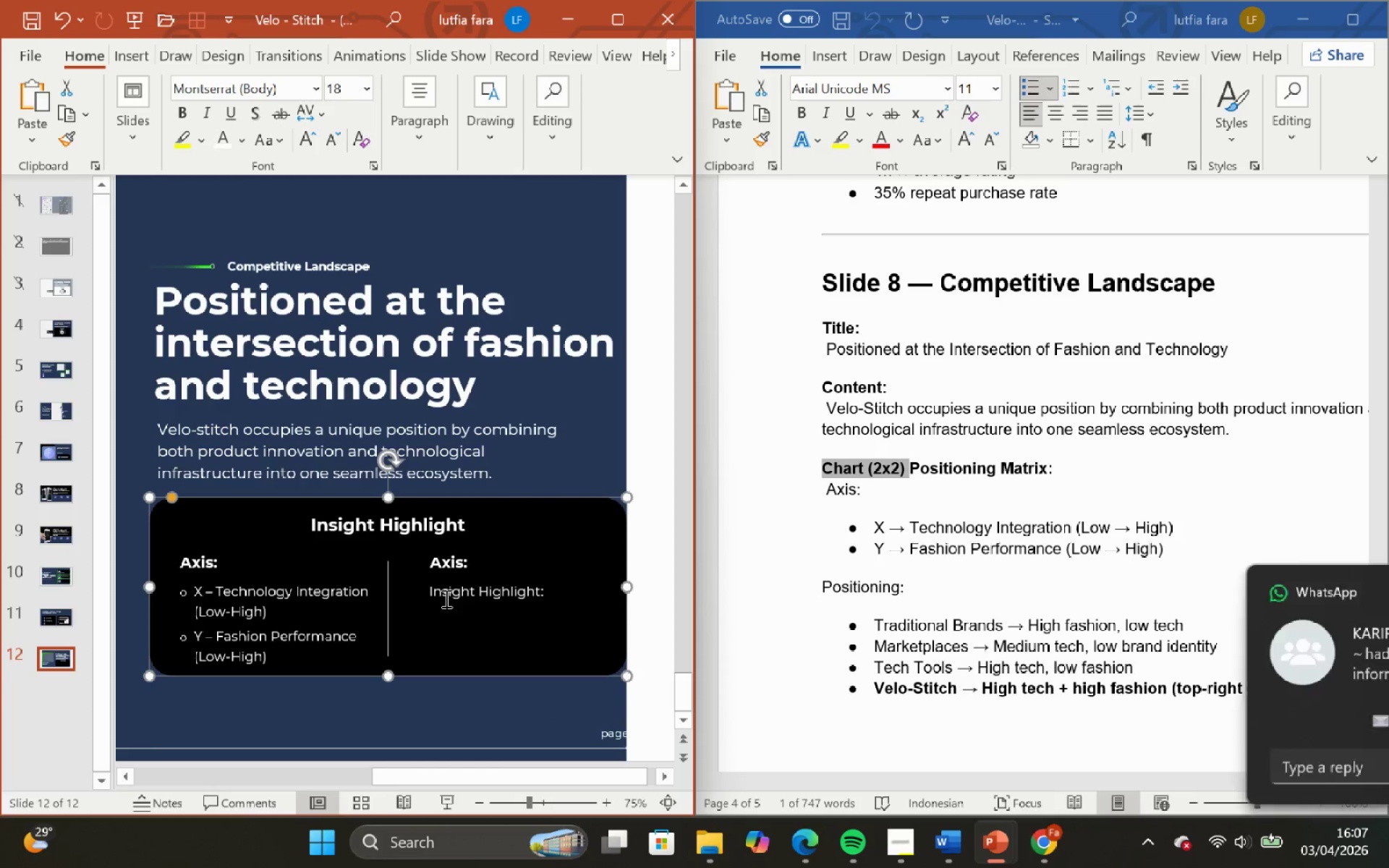 
left_click([445, 598])
 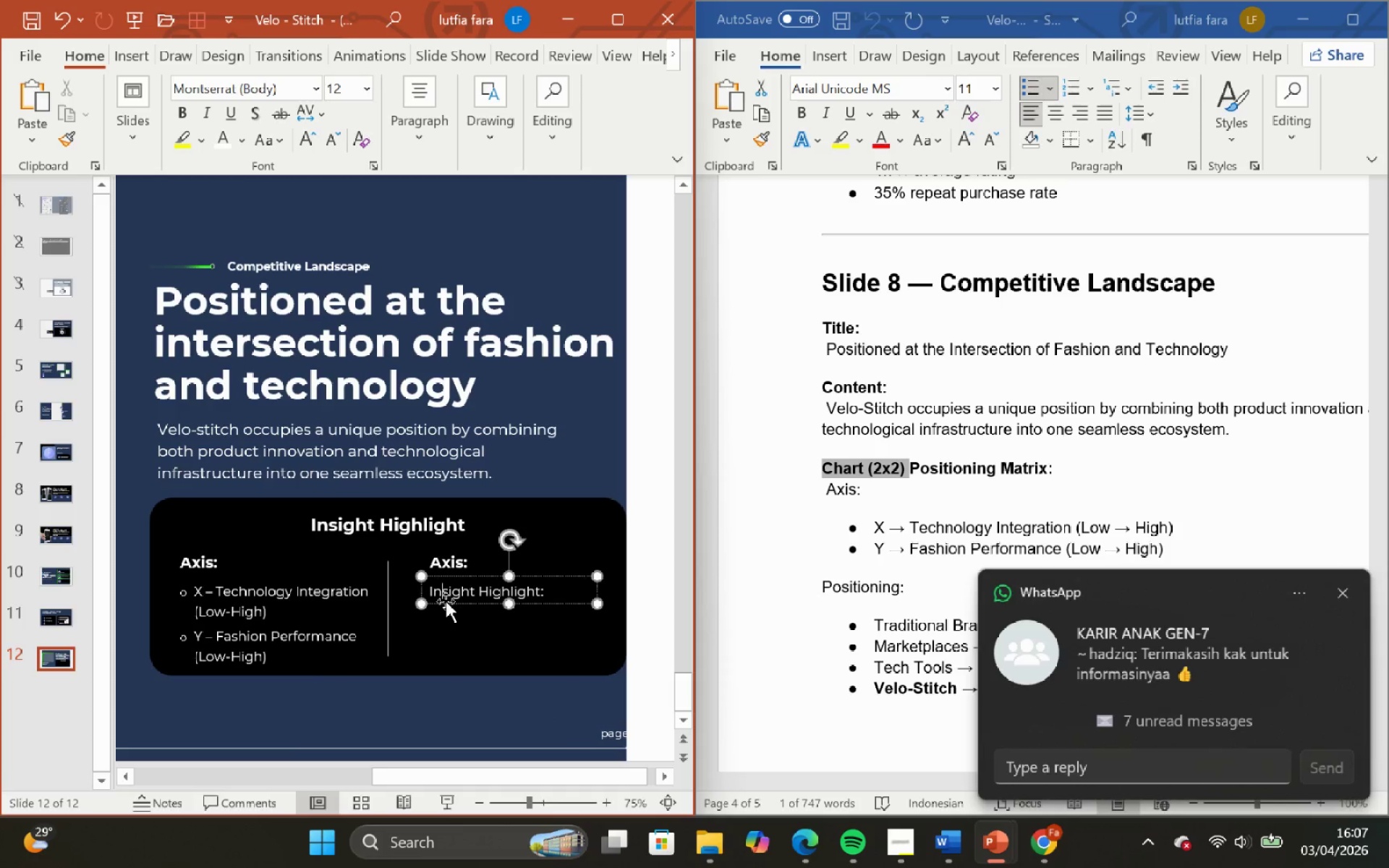 
left_click([446, 601])
 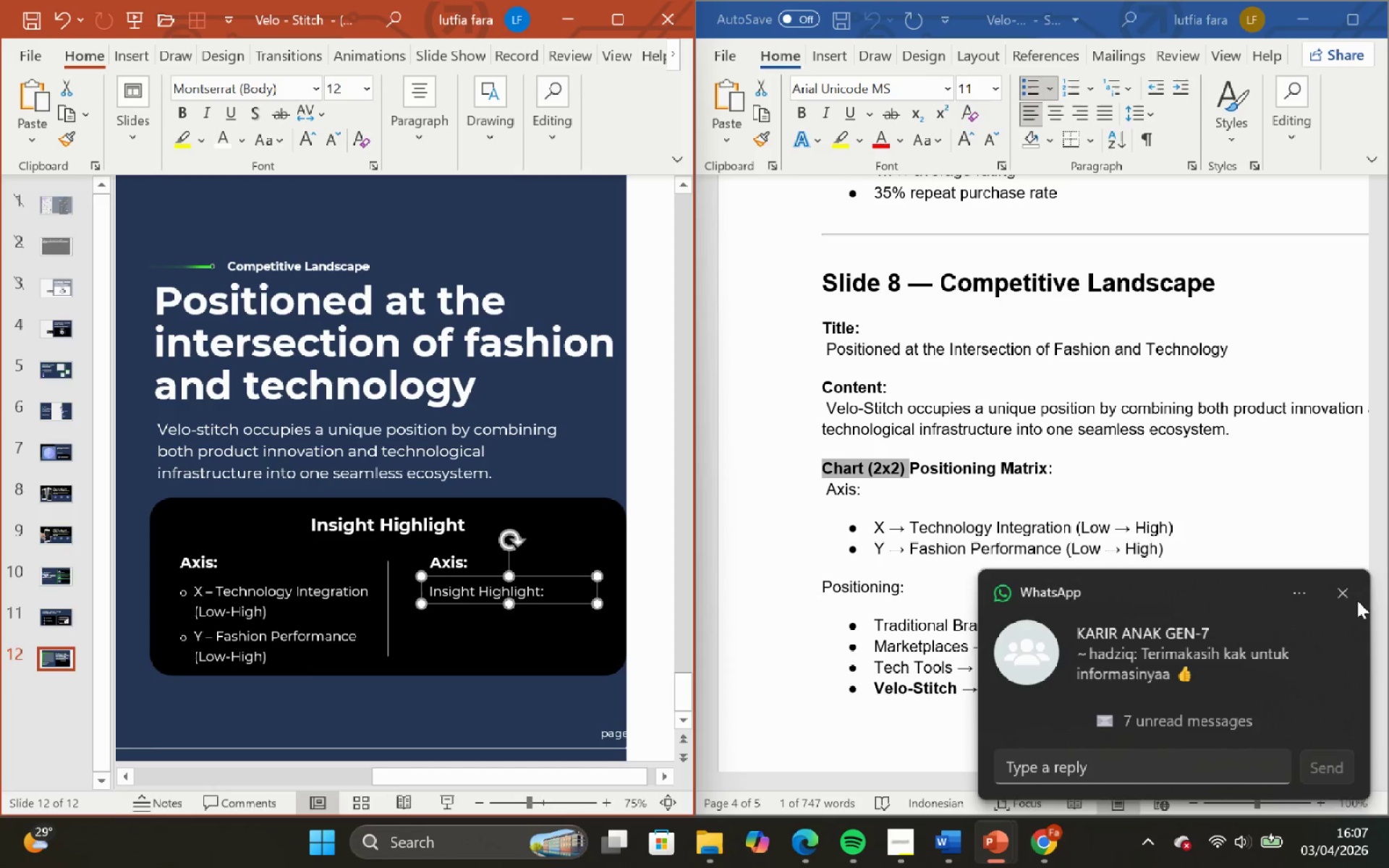 
left_click([1336, 597])
 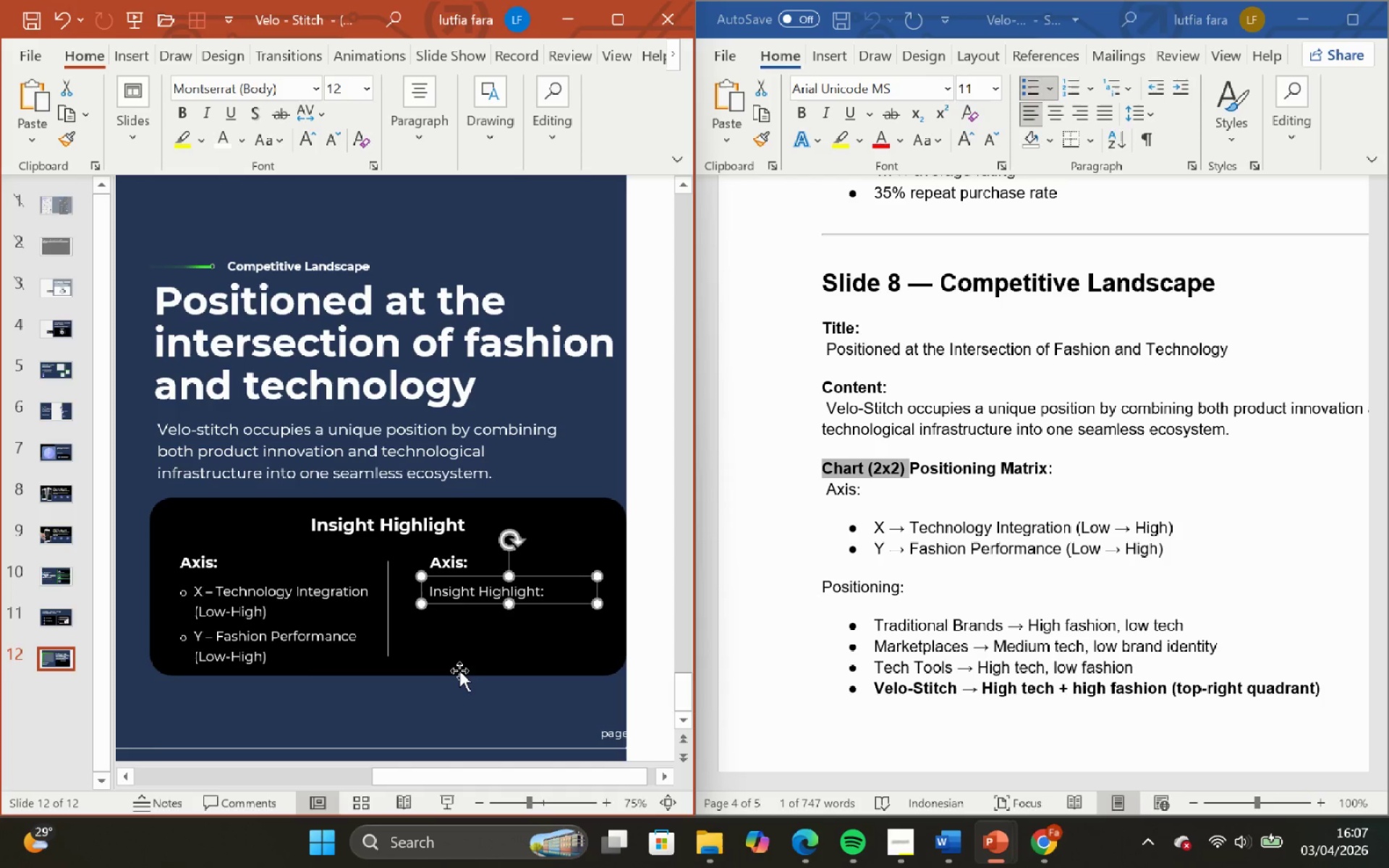 
key(Backspace)
 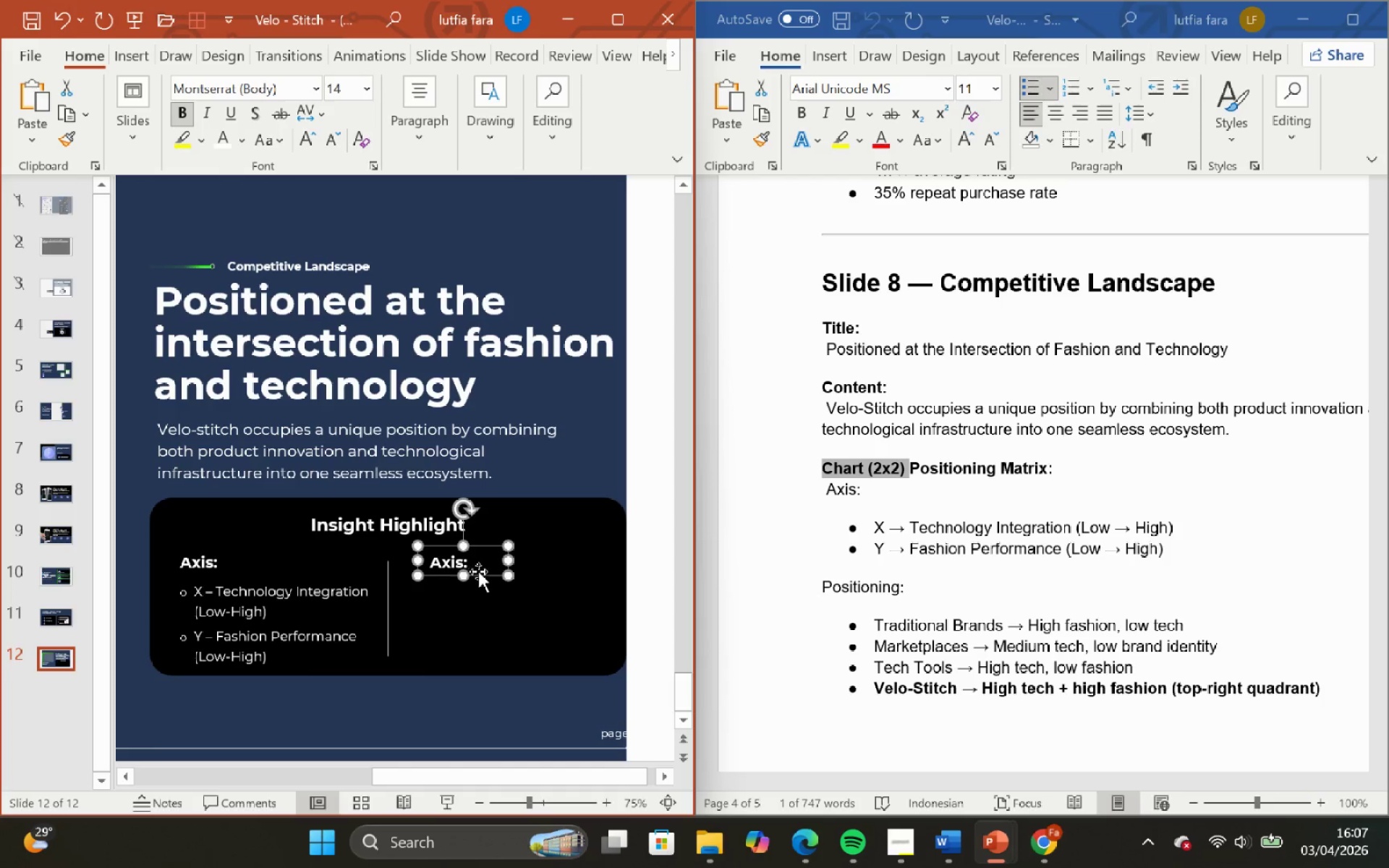 
hold_key(key=ShiftLeft, duration=2.34)
left_click_drag(start_coordinate=[479, 574], to_coordinate=[468, 574])
 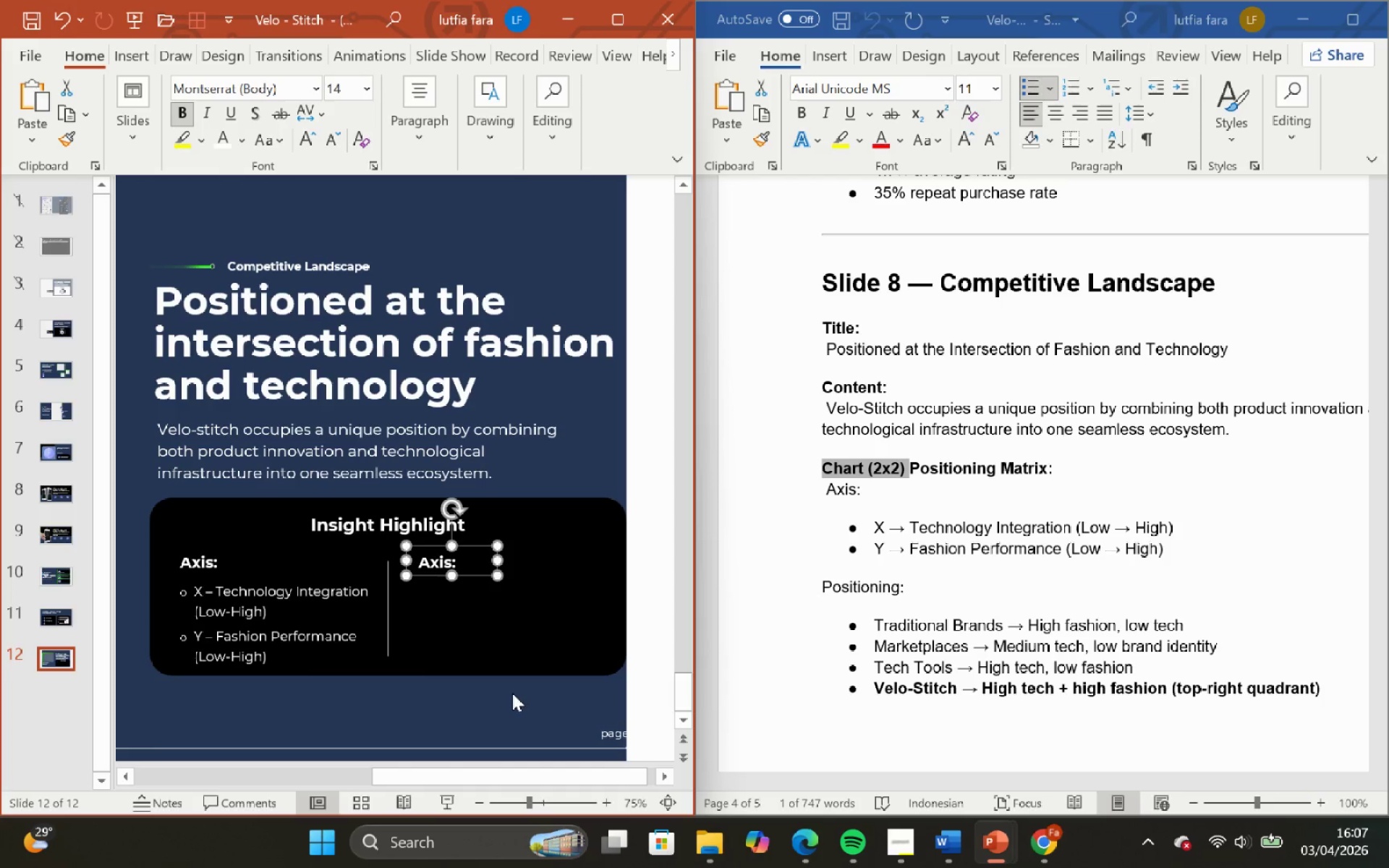 
left_click([512, 693])
 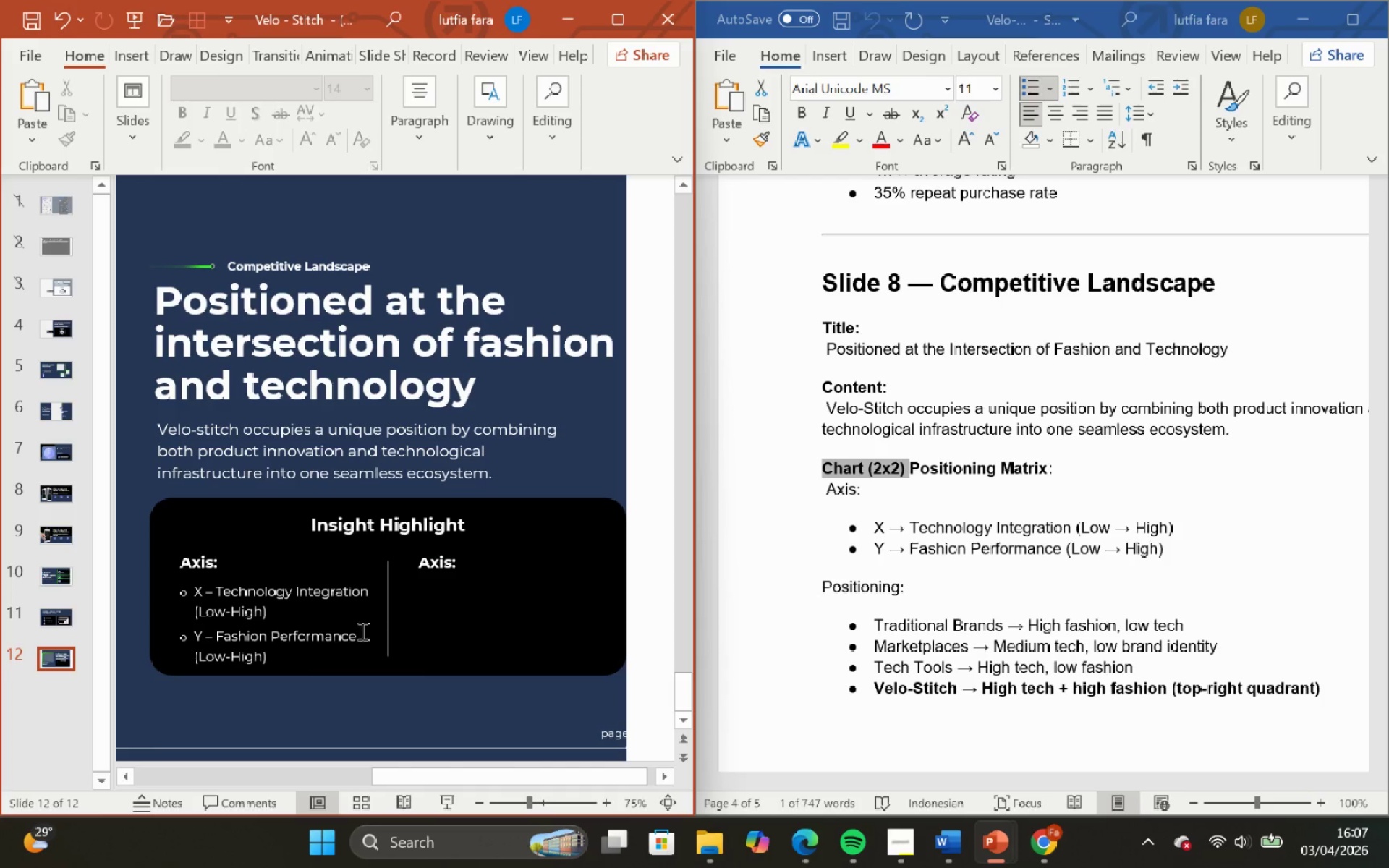 
left_click([346, 624])
 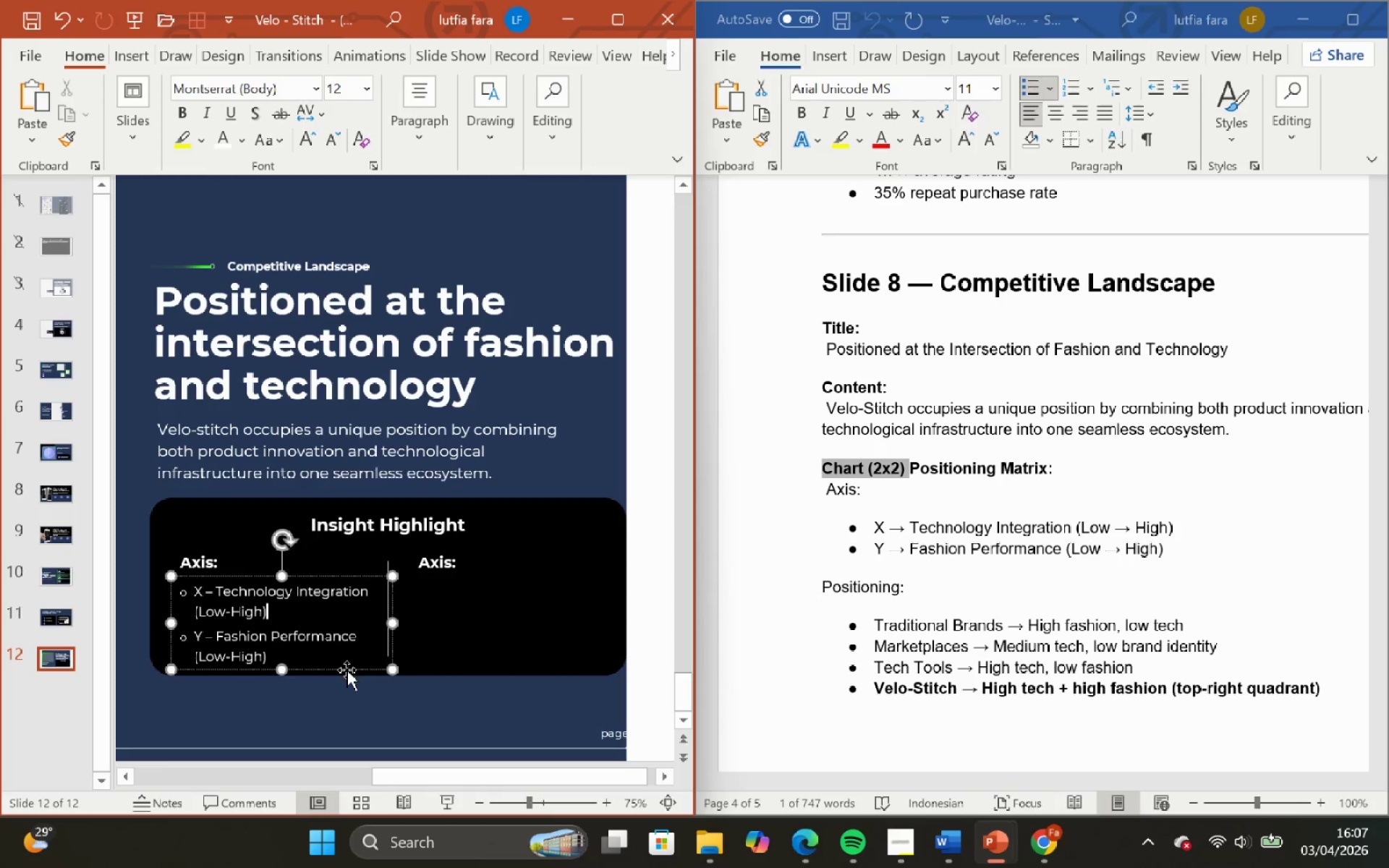 
left_click([344, 667])
 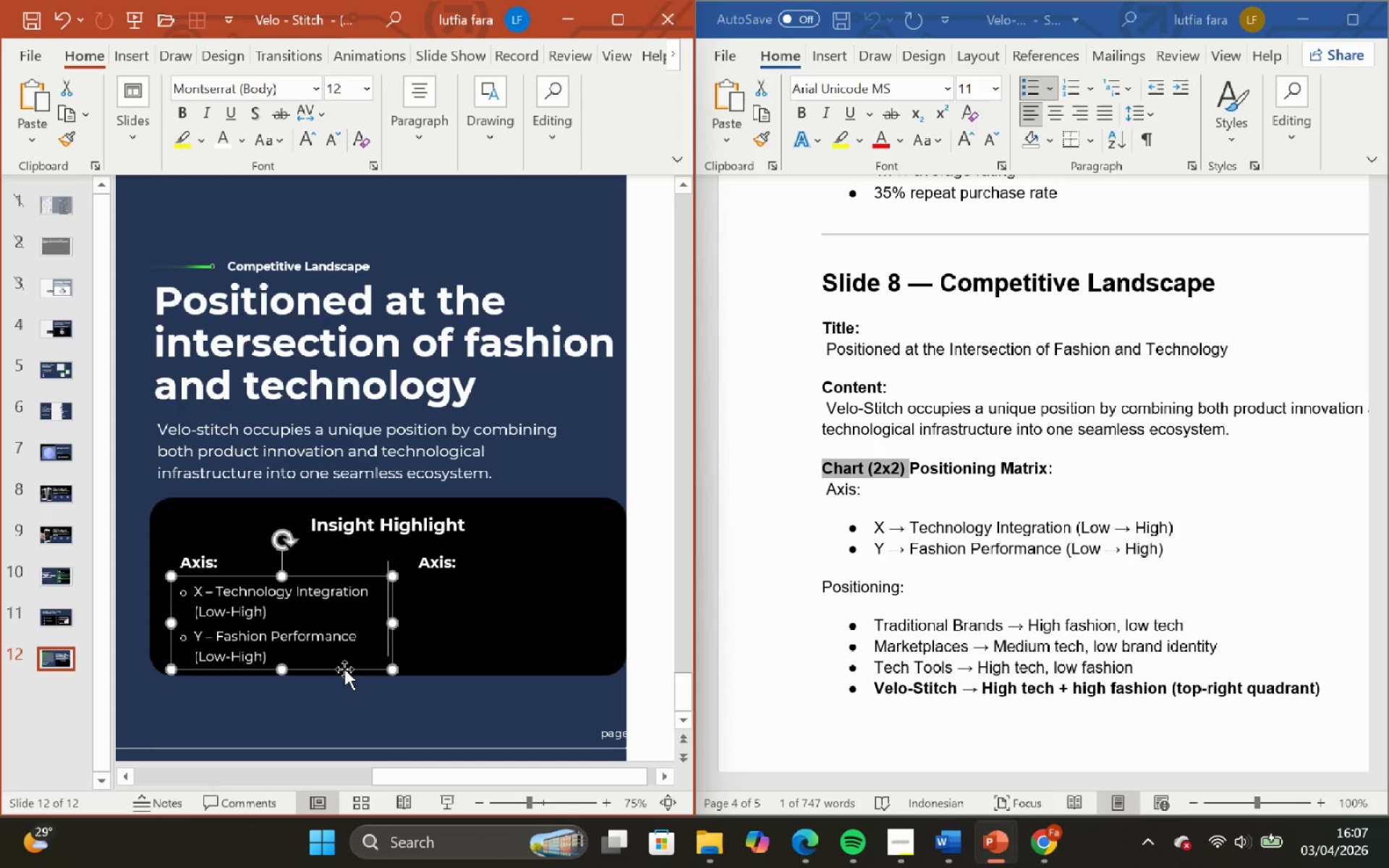 
hold_key(key=ControlLeft, duration=3.0)
left_click_drag(start_coordinate=[344, 669], to_coordinate=[582, 684])
 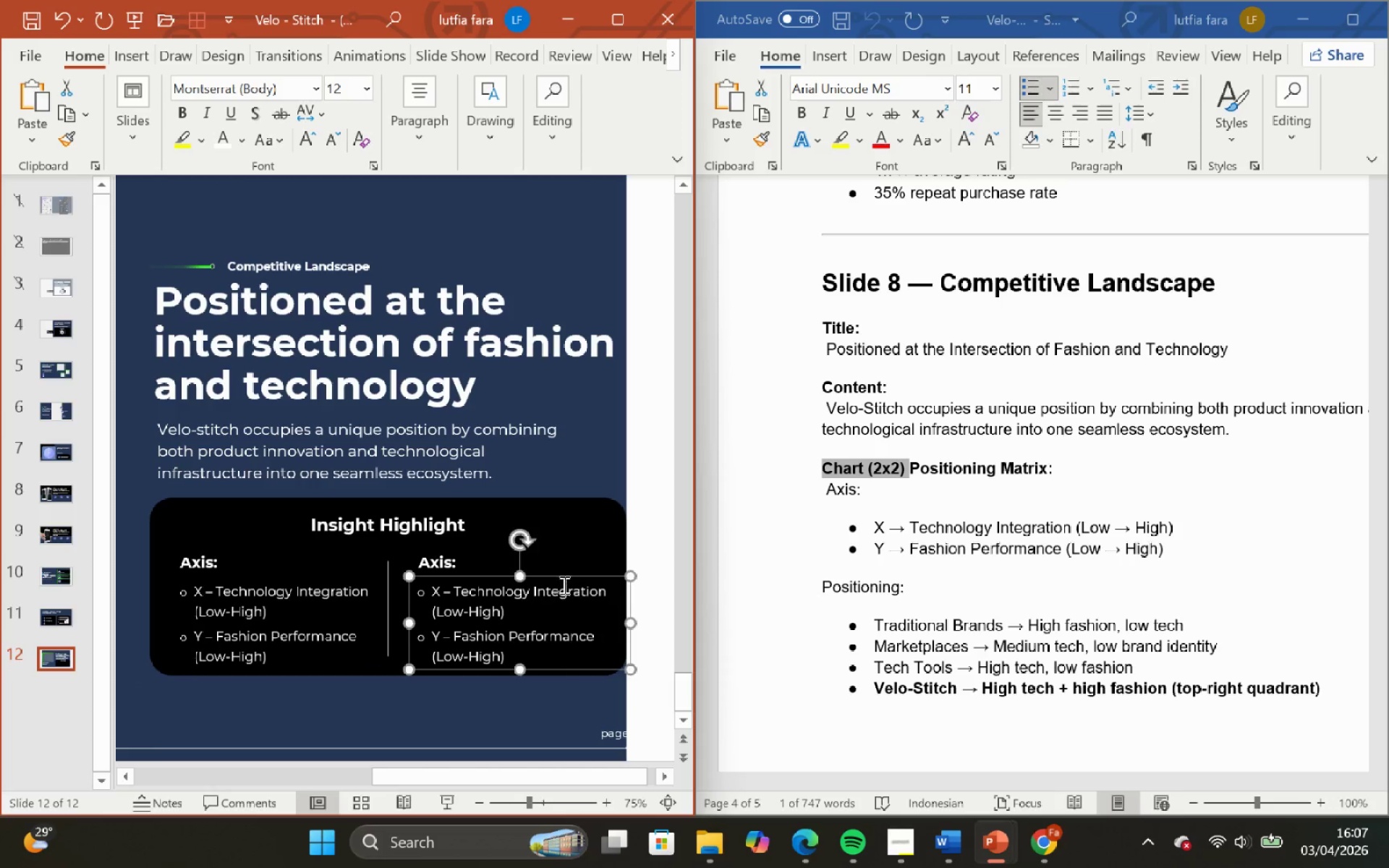 
hold_key(key=ShiftLeft, duration=2.89)
 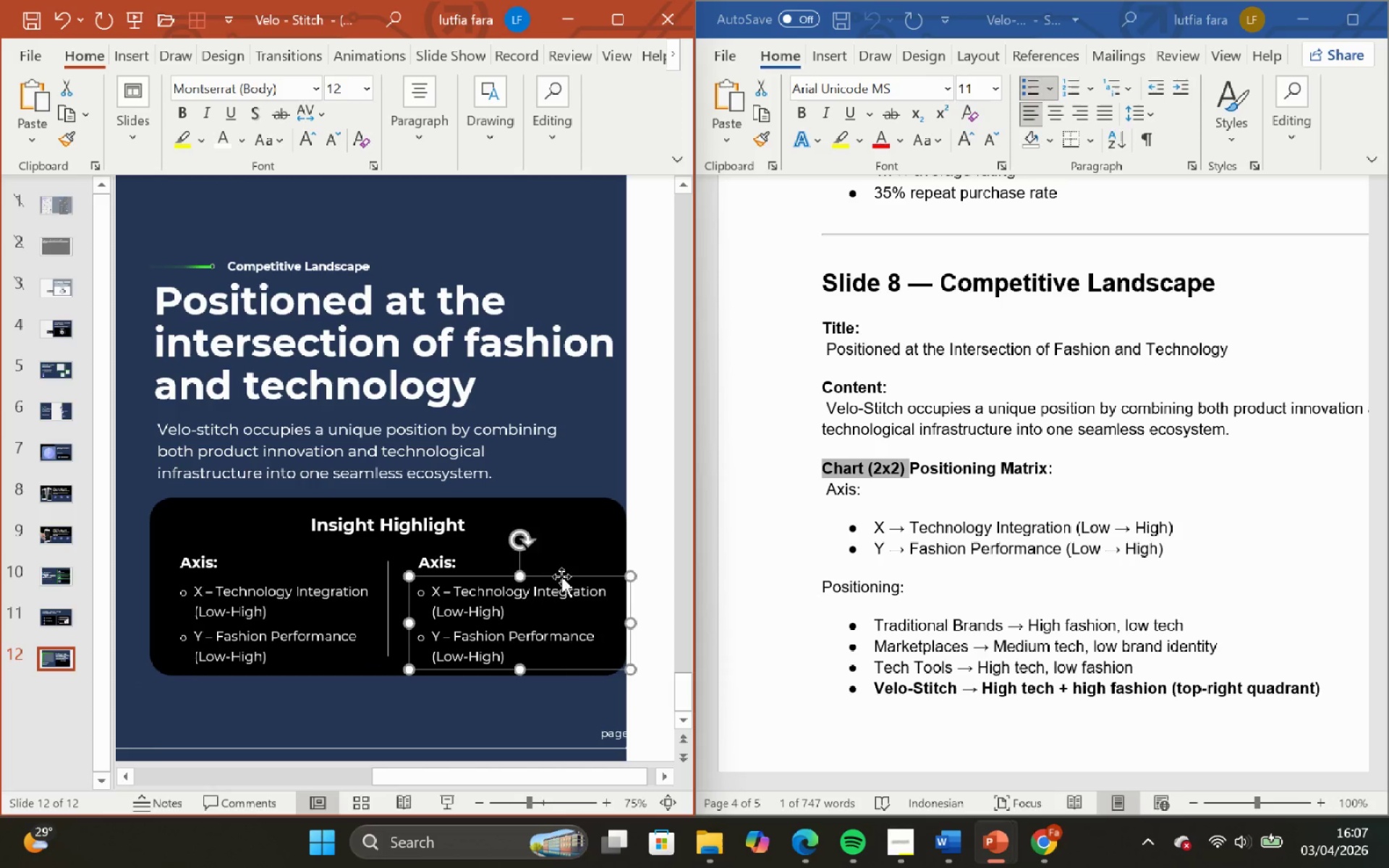 
left_click_drag(start_coordinate=[561, 576], to_coordinate=[551, 534])
 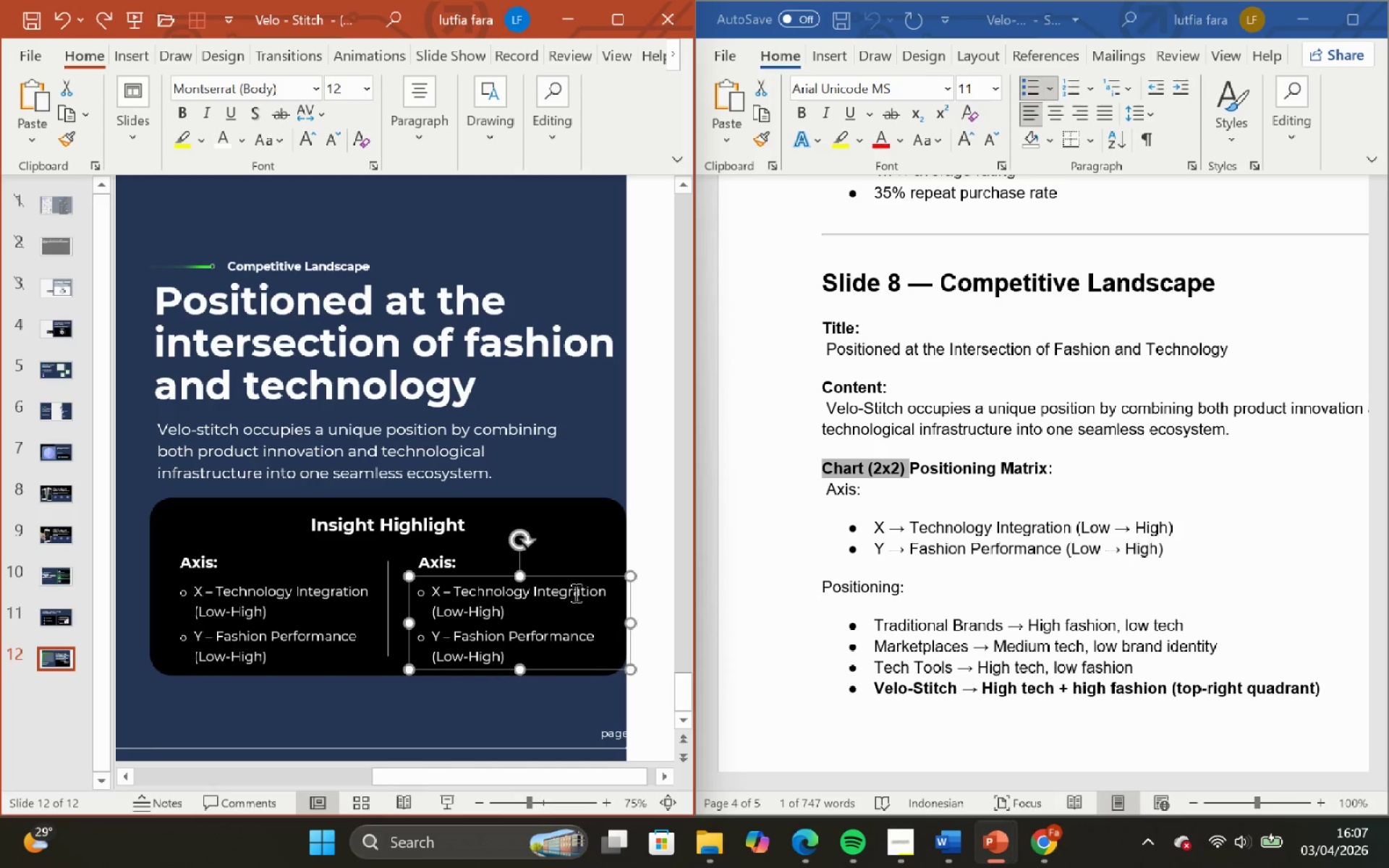 
hold_key(key=ShiftLeft, duration=0.88)
 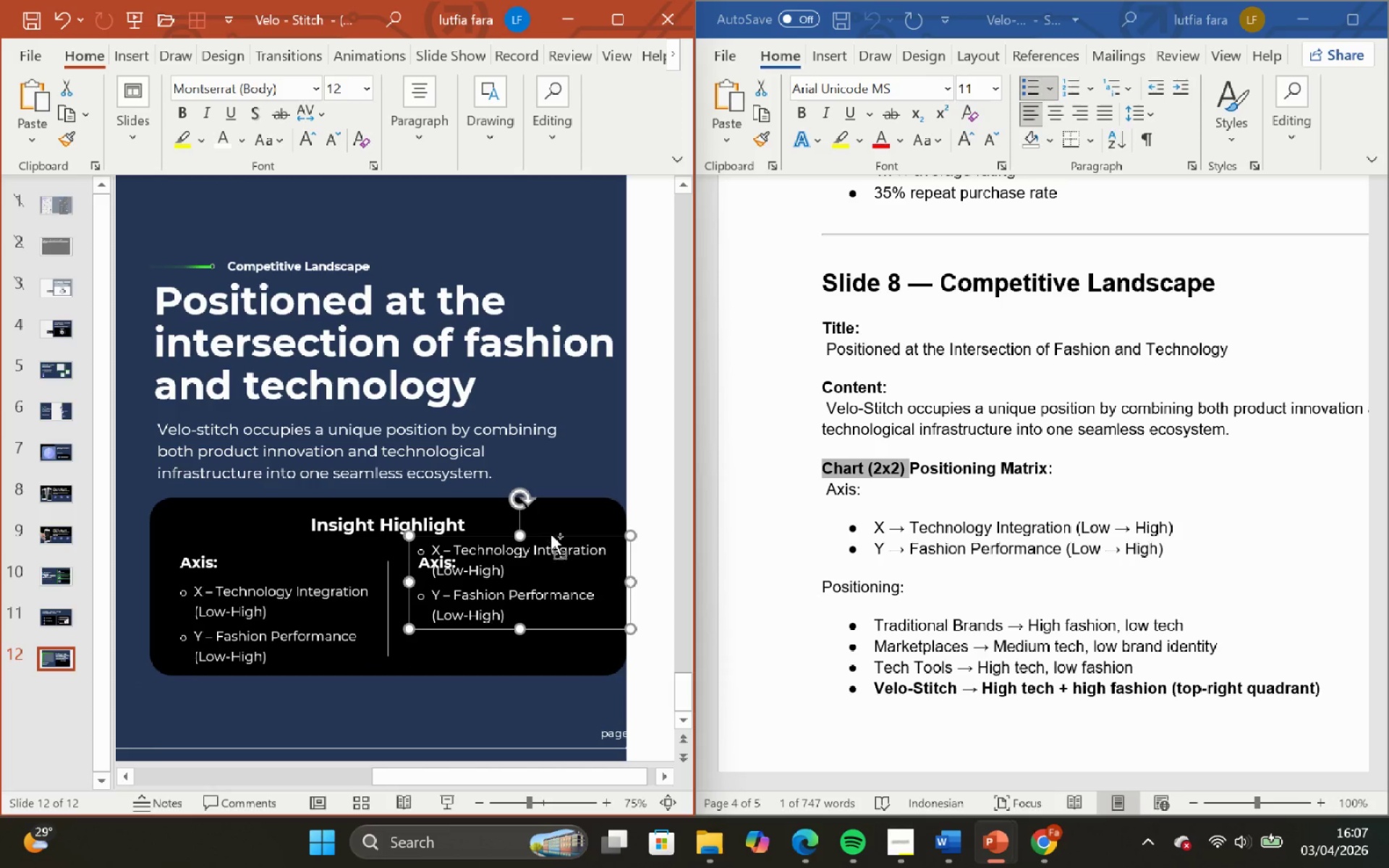 
key(Control+ControlLeft)
 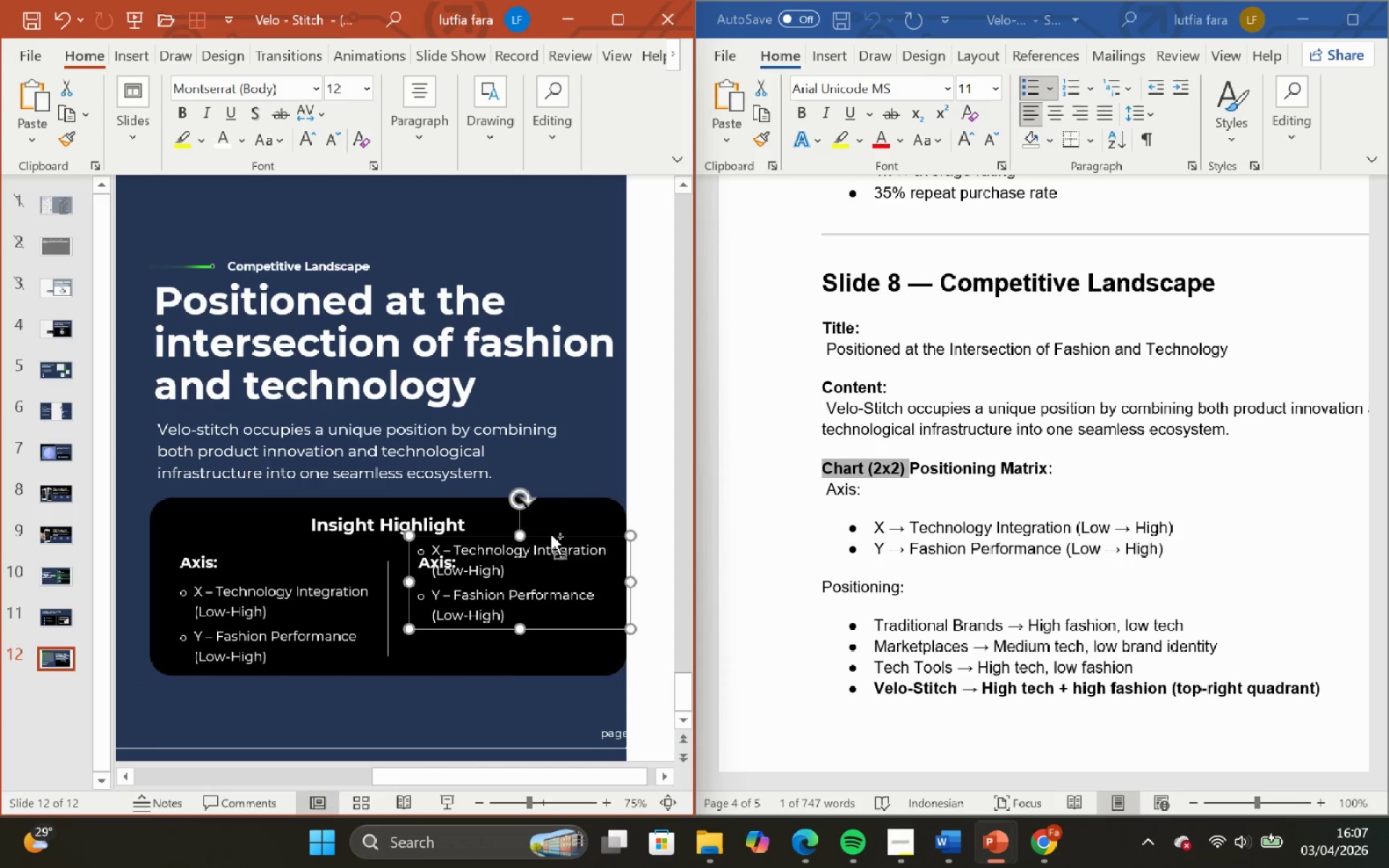 
key(Control+Z)
 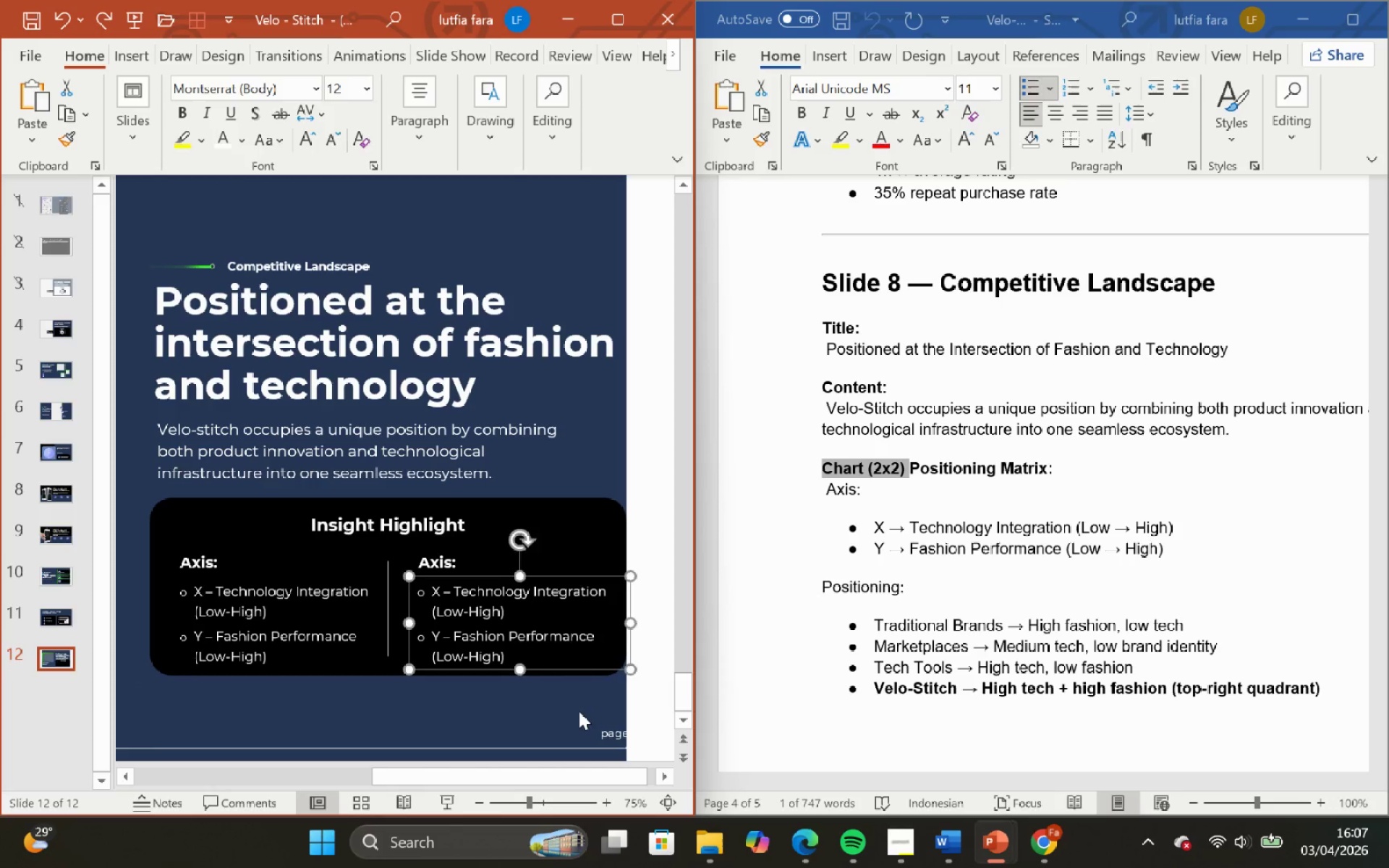 
left_click([569, 699])
 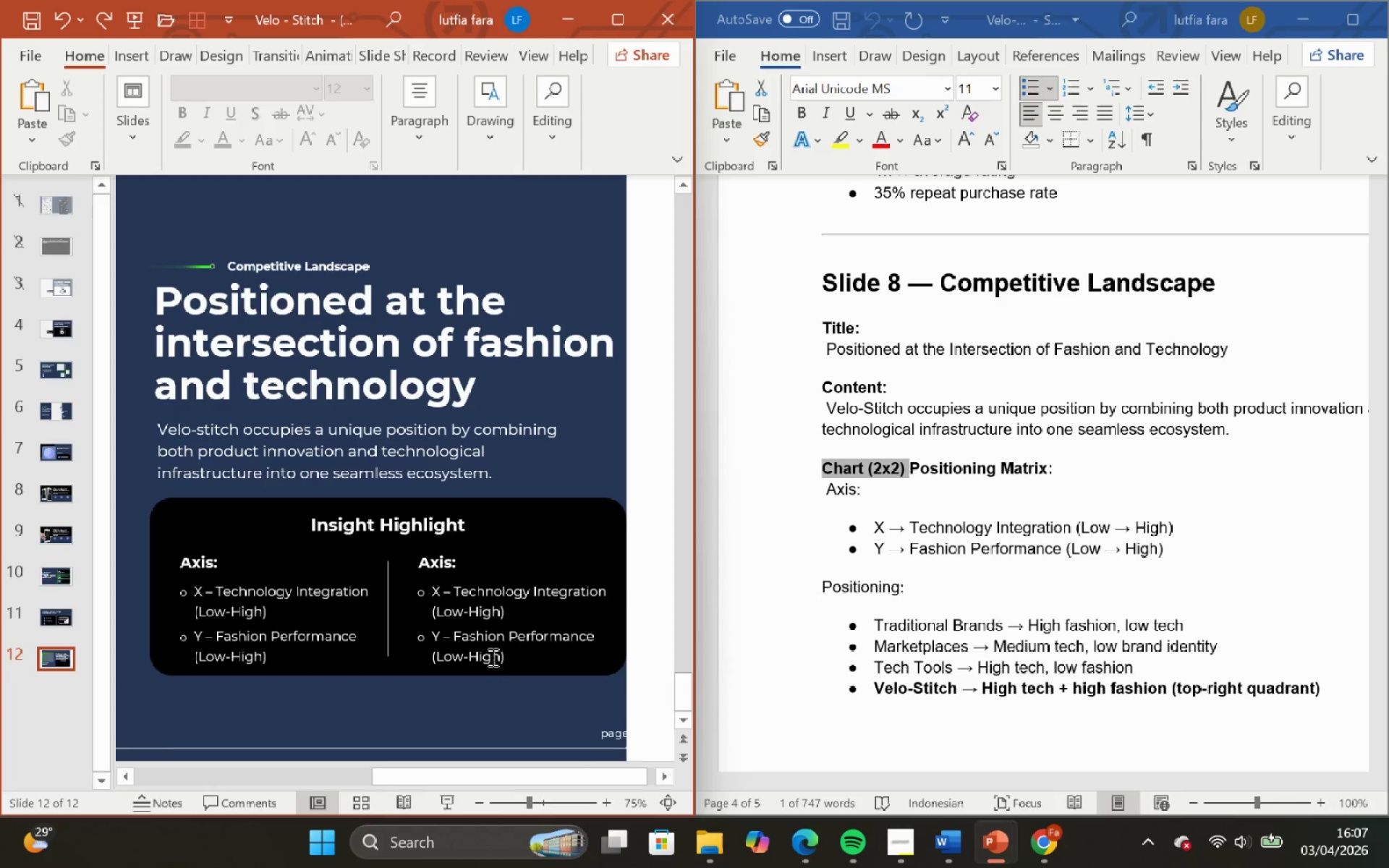 
left_click([506, 658])
 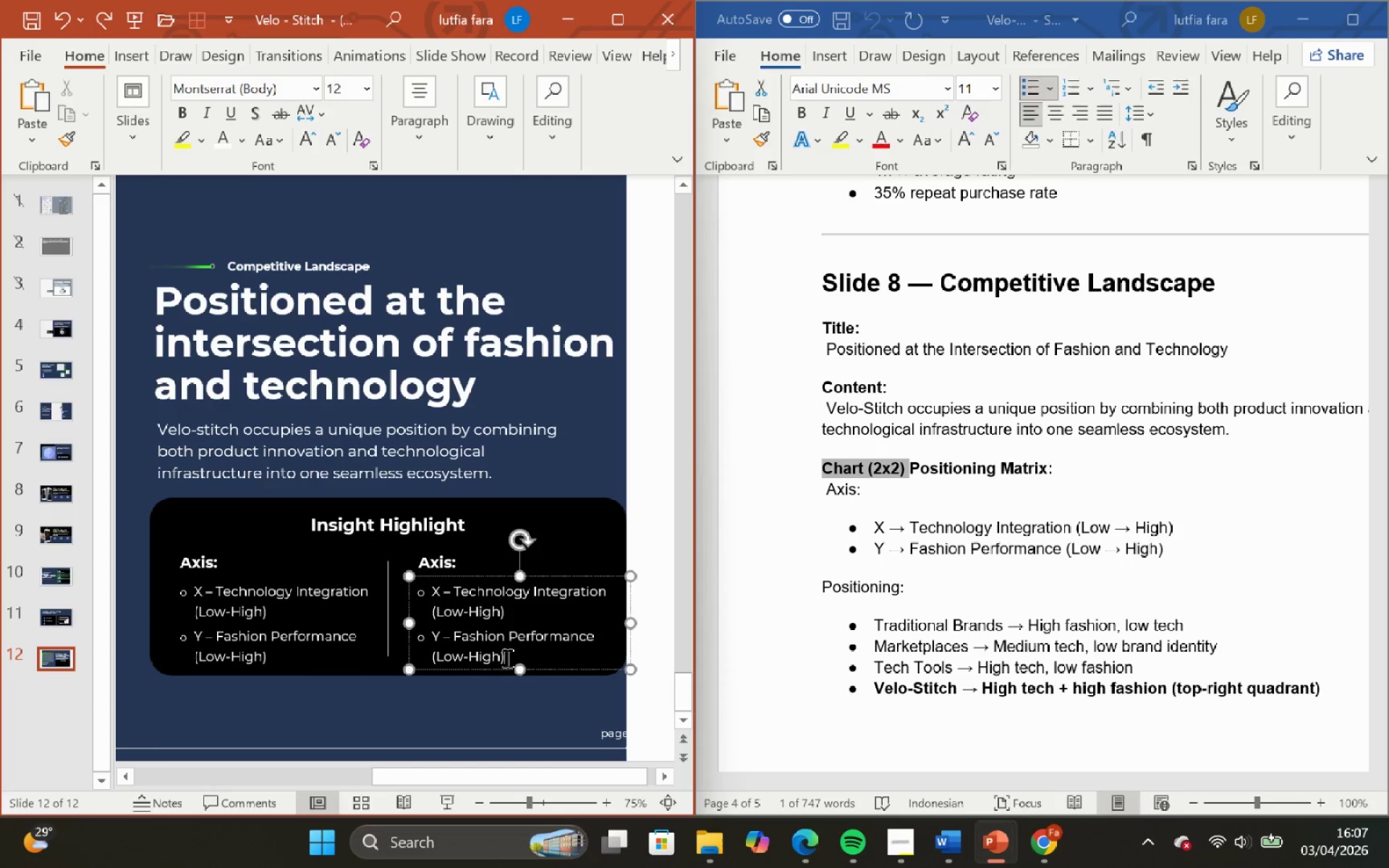 
left_click_drag(start_coordinate=[506, 658], to_coordinate=[417, 584])
 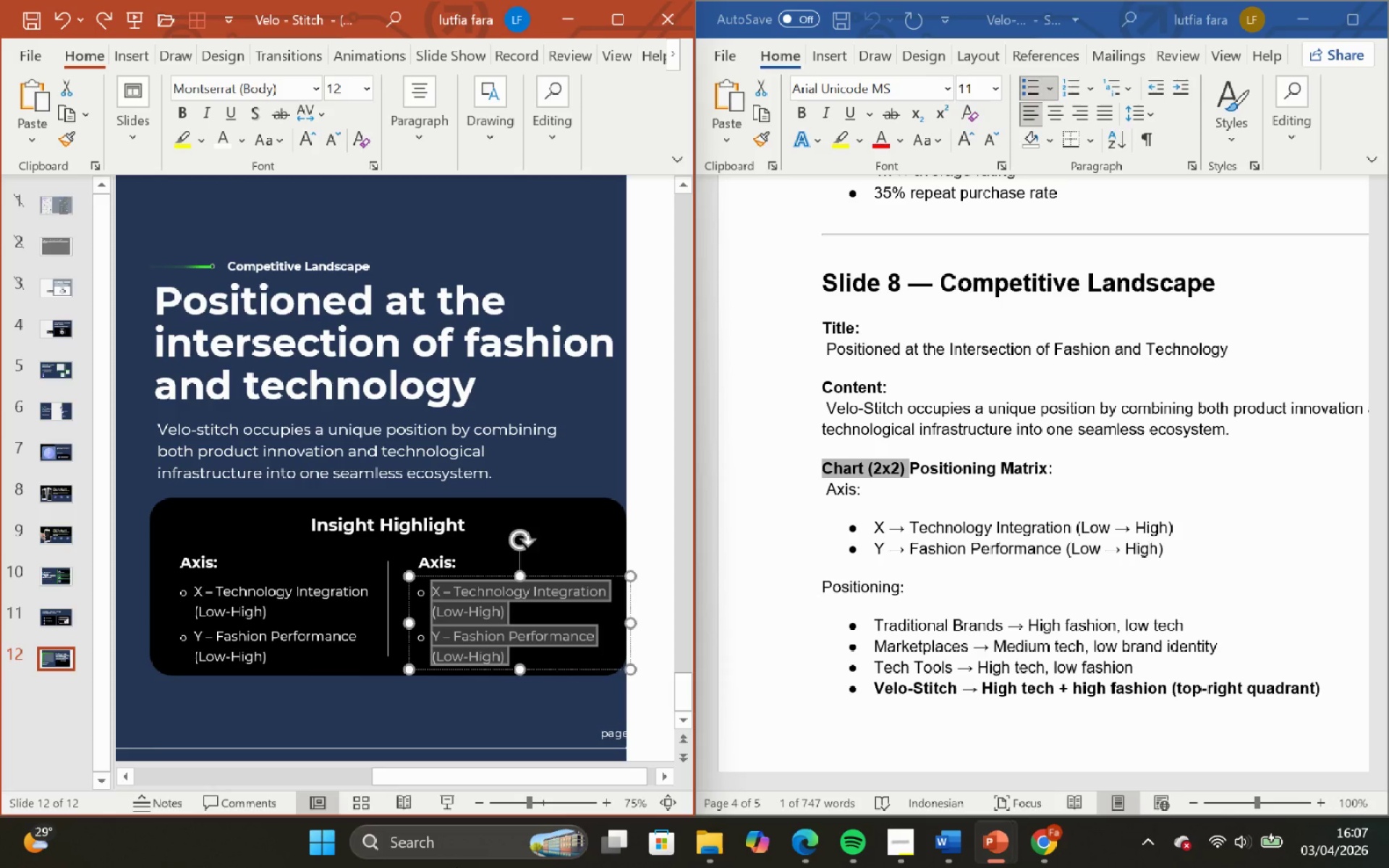 
key(Backspace)
type(Traditional )
 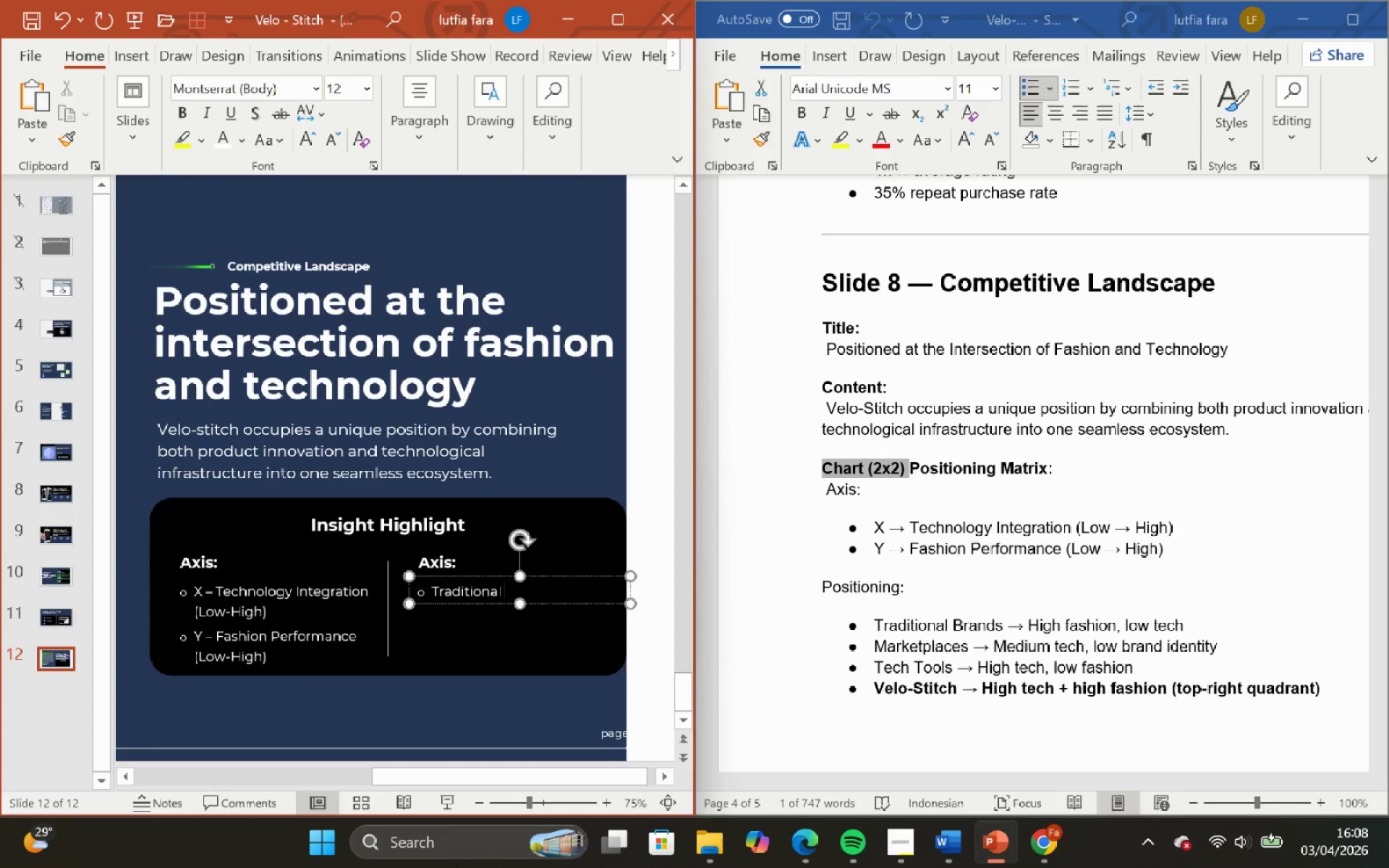 
type(Brands )
 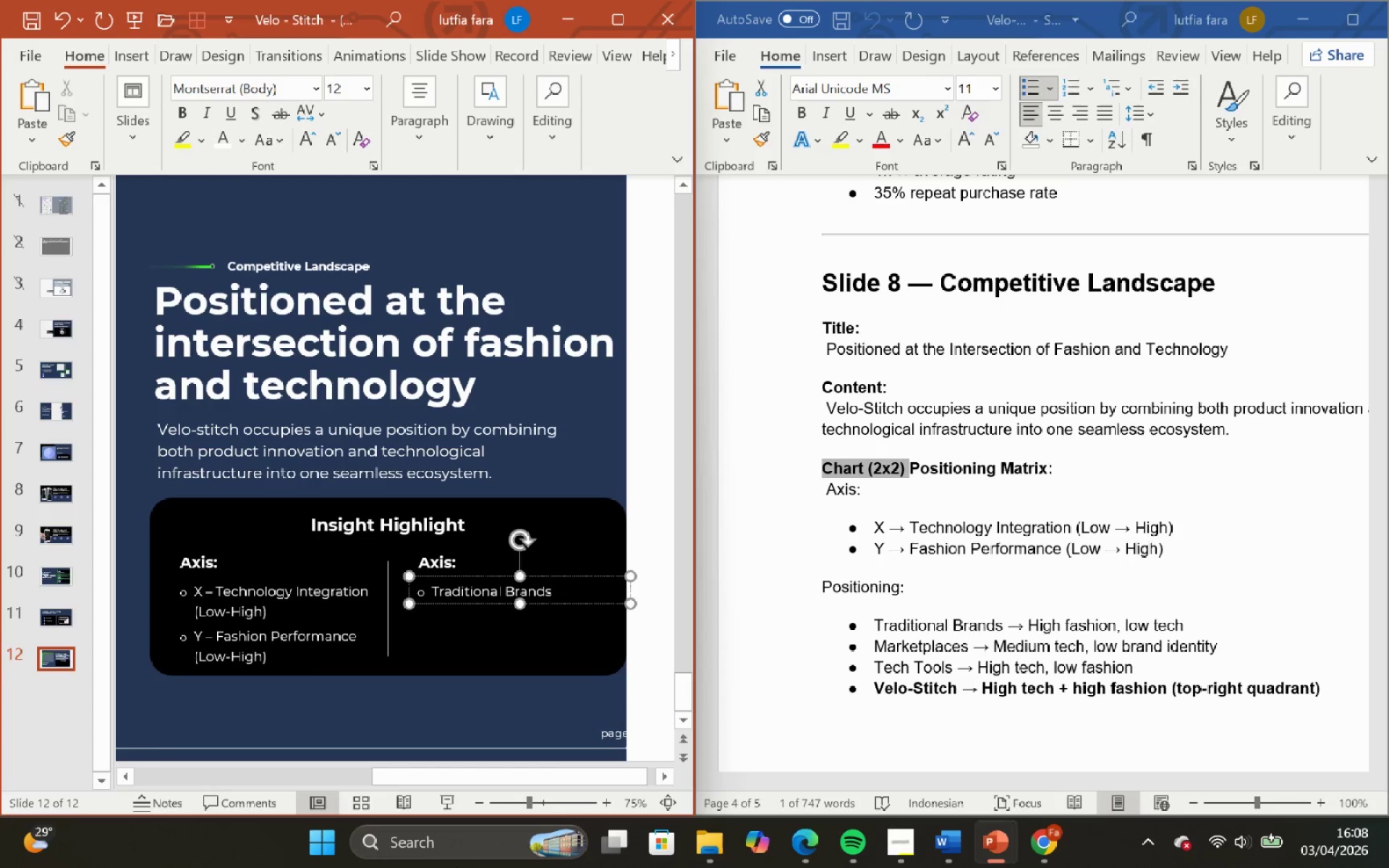 
wait(9.14)
 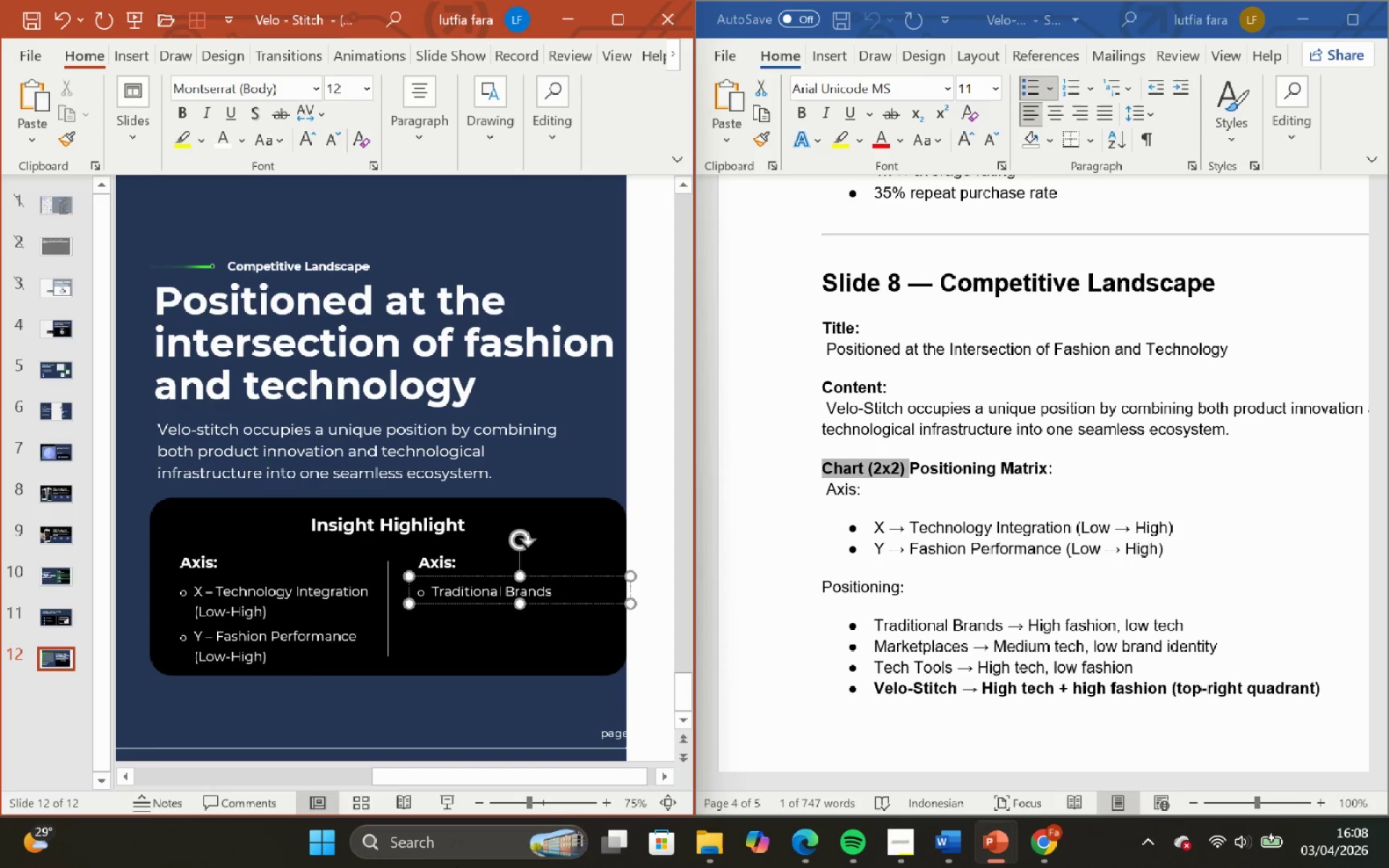 
type(- High fashion, low tech )
 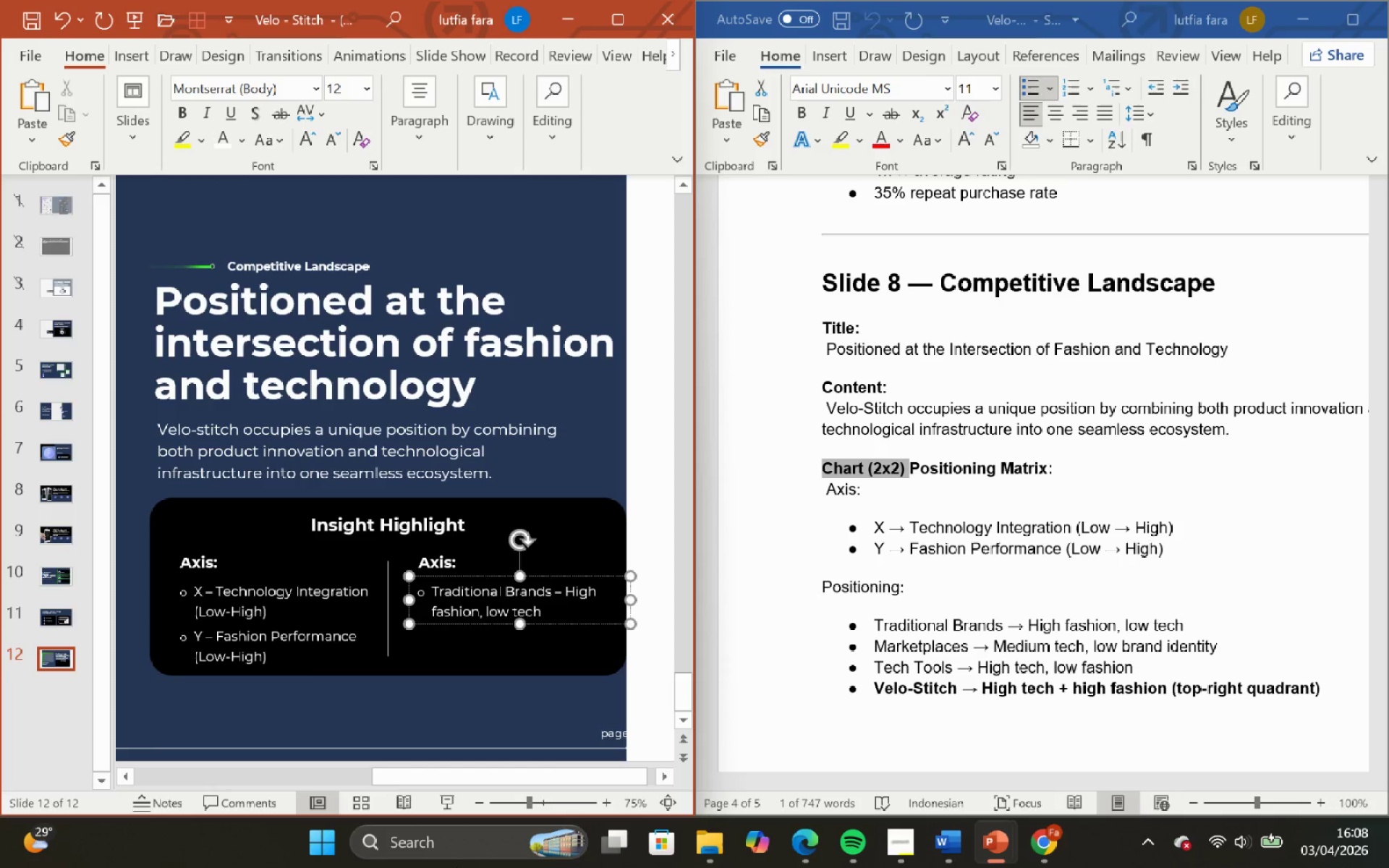 
key(Enter)
 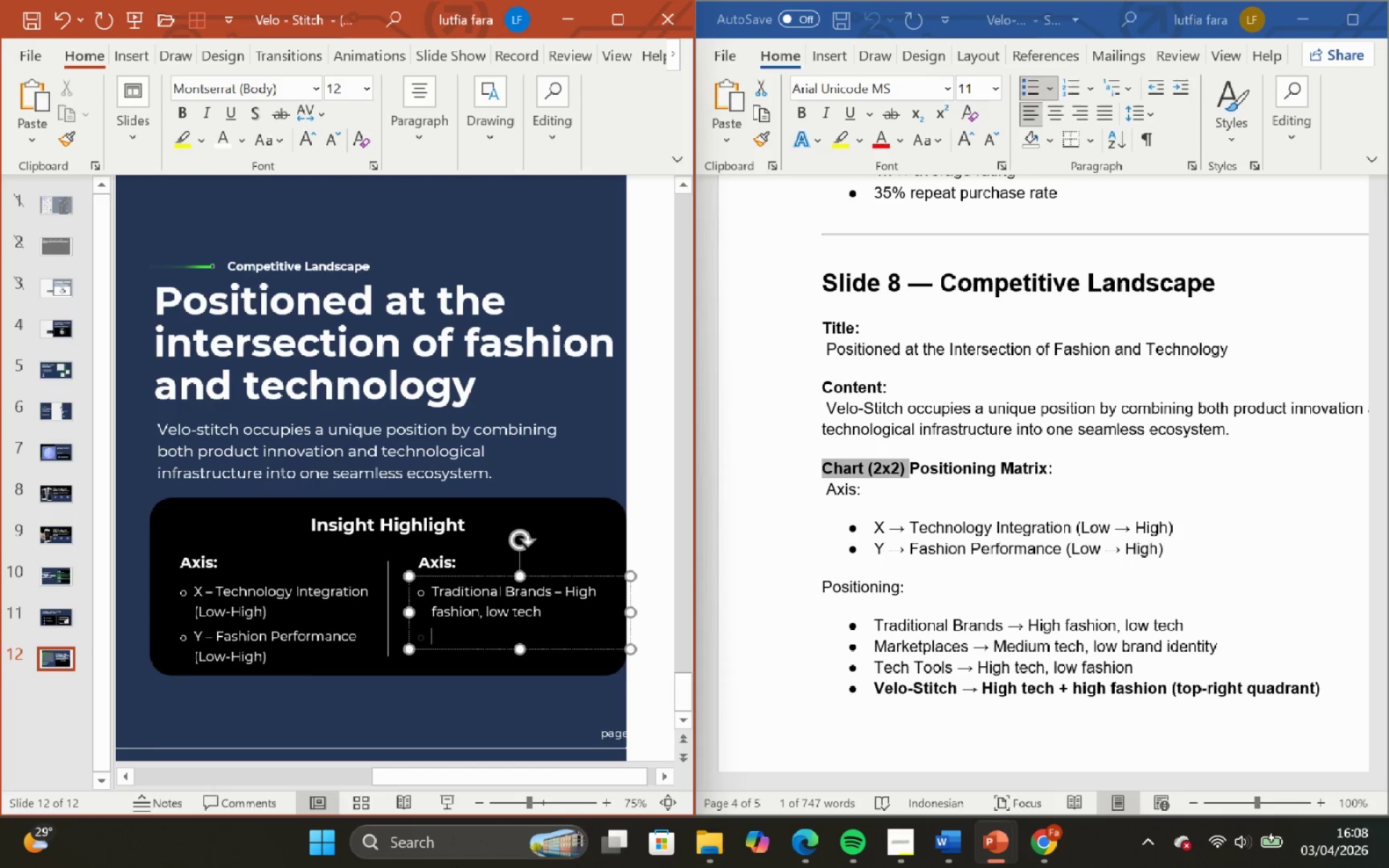 
type(Marketplaces-)
 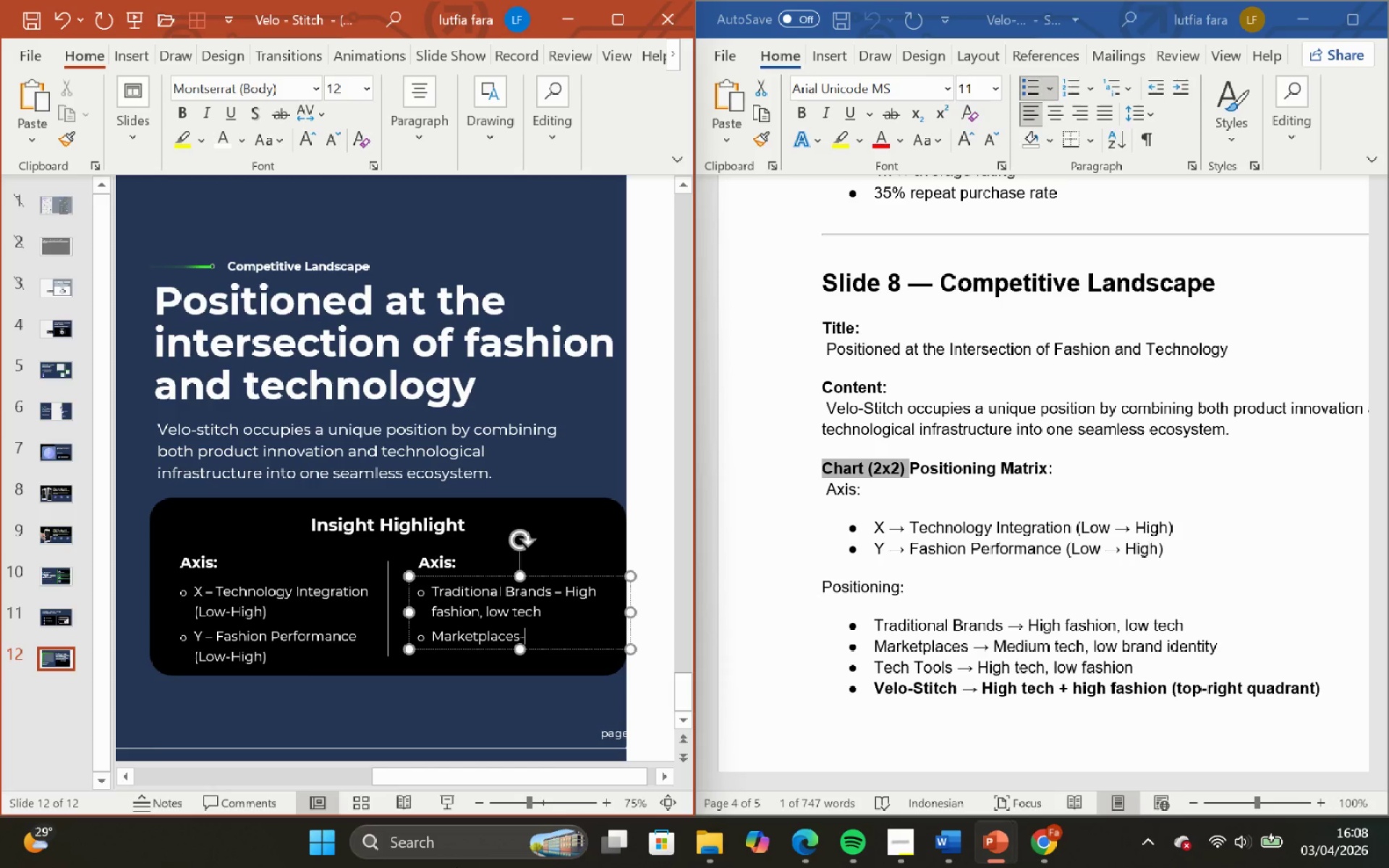 
key(Backspace)
 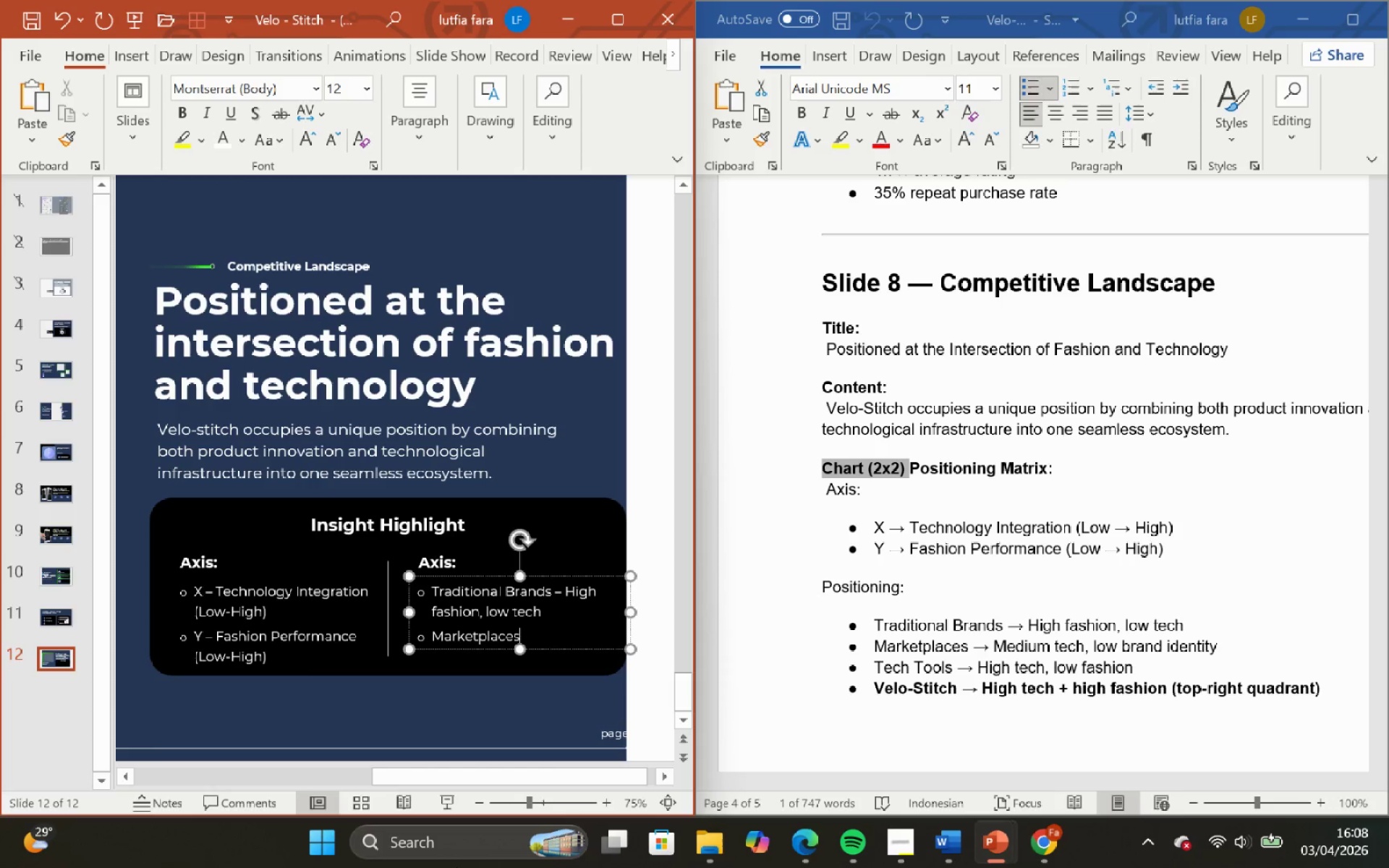 
key(Space)
 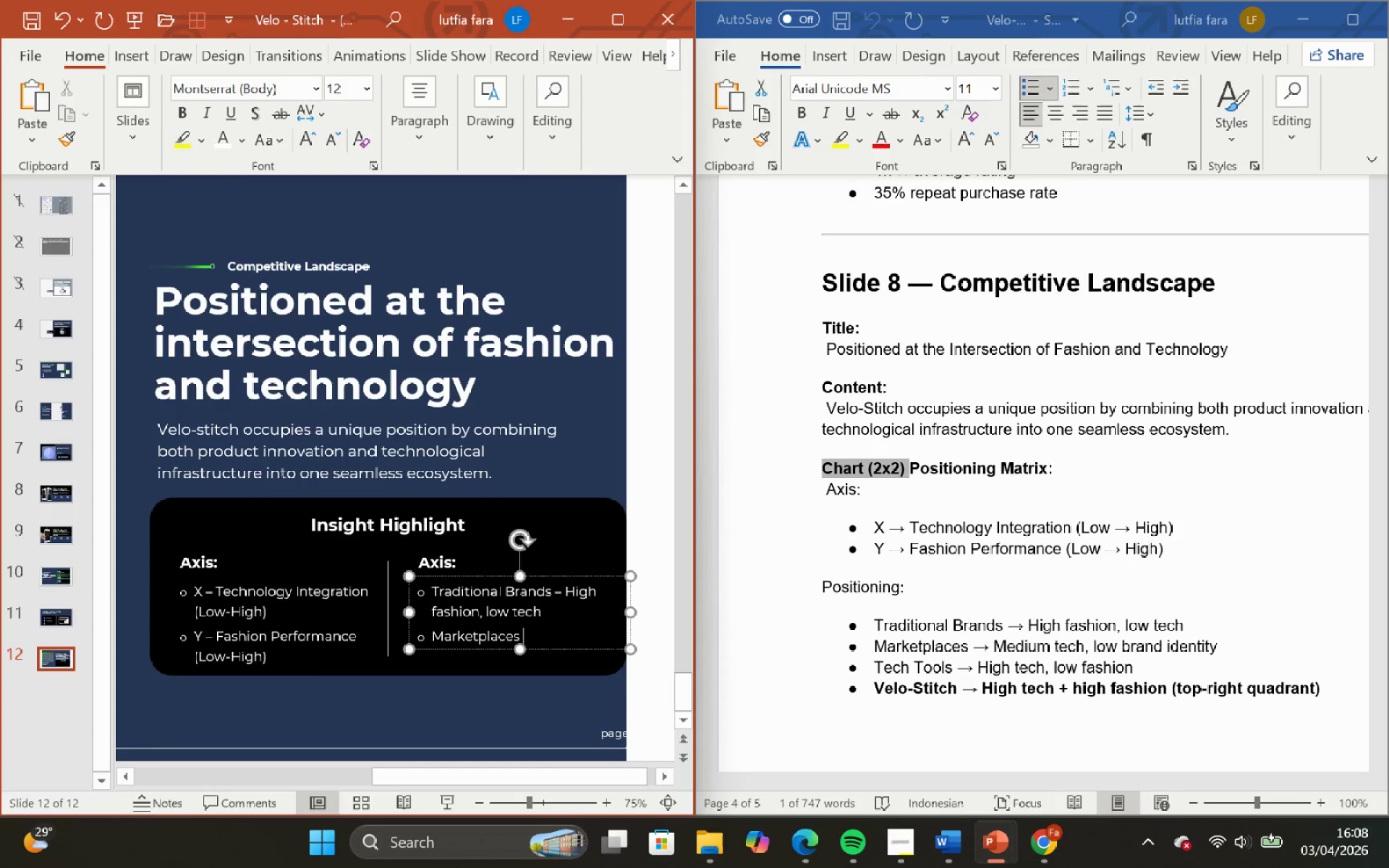 
key(Minus)
 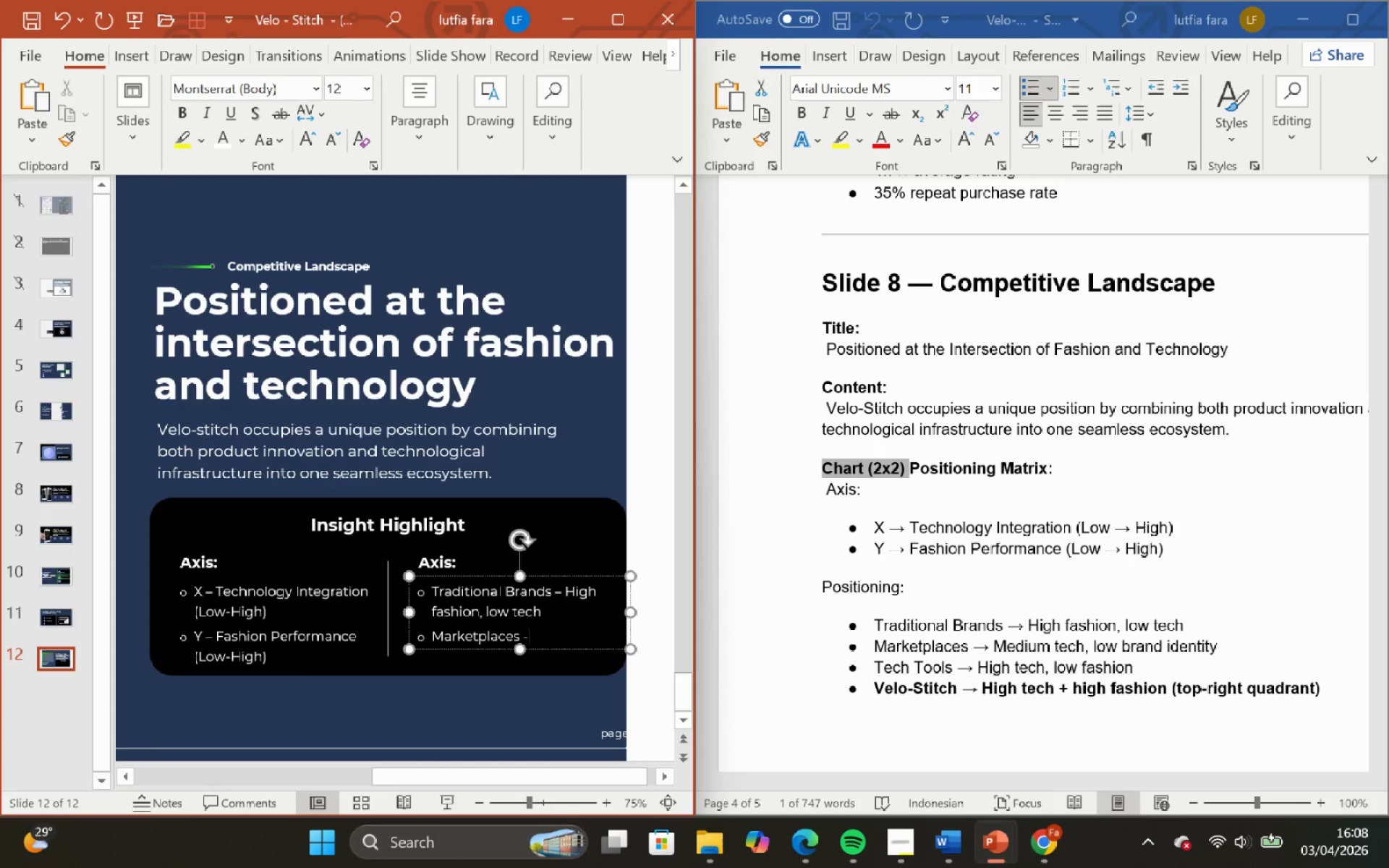 
key(Space)
 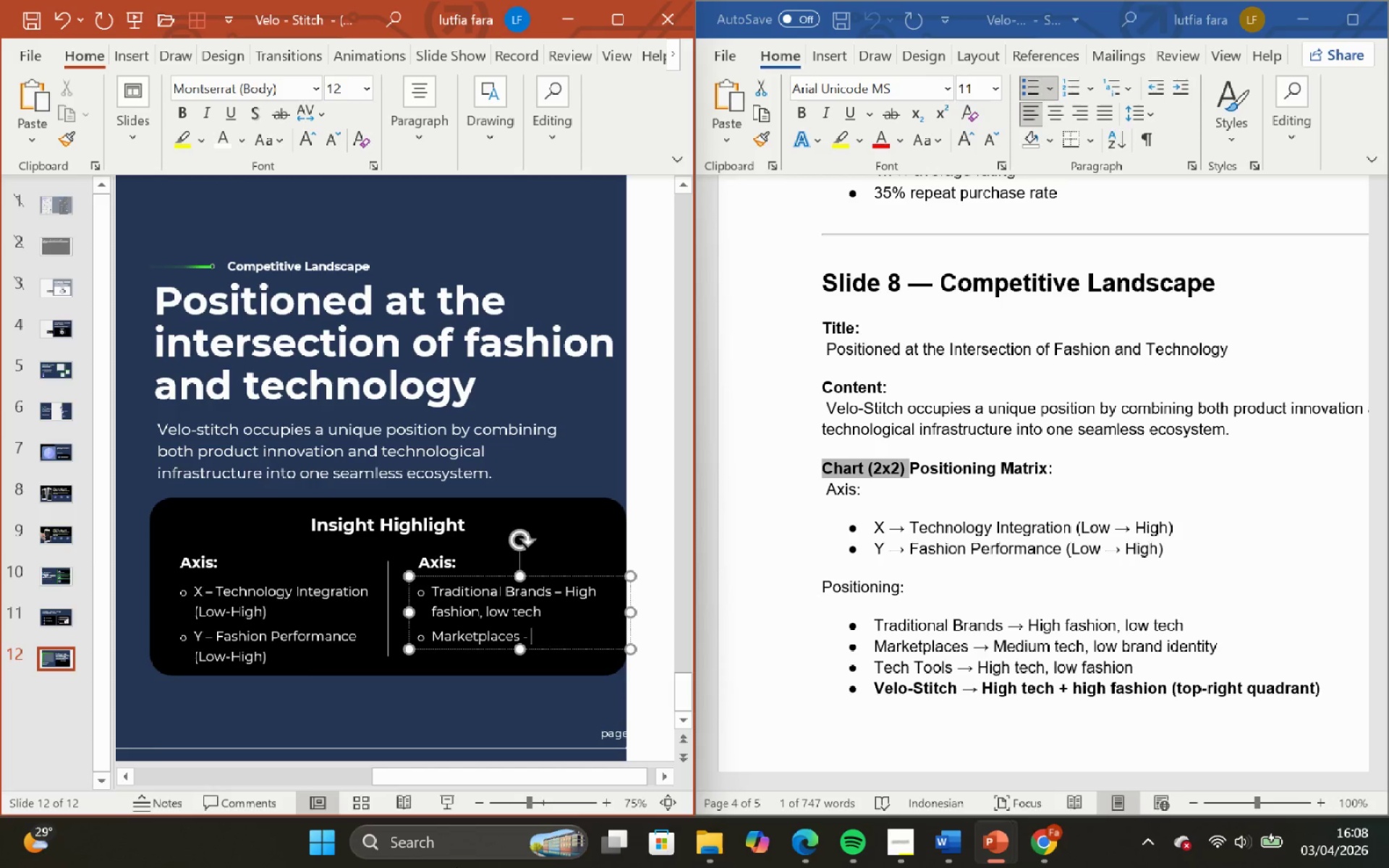 
type(Medium tech, low brand identity)
 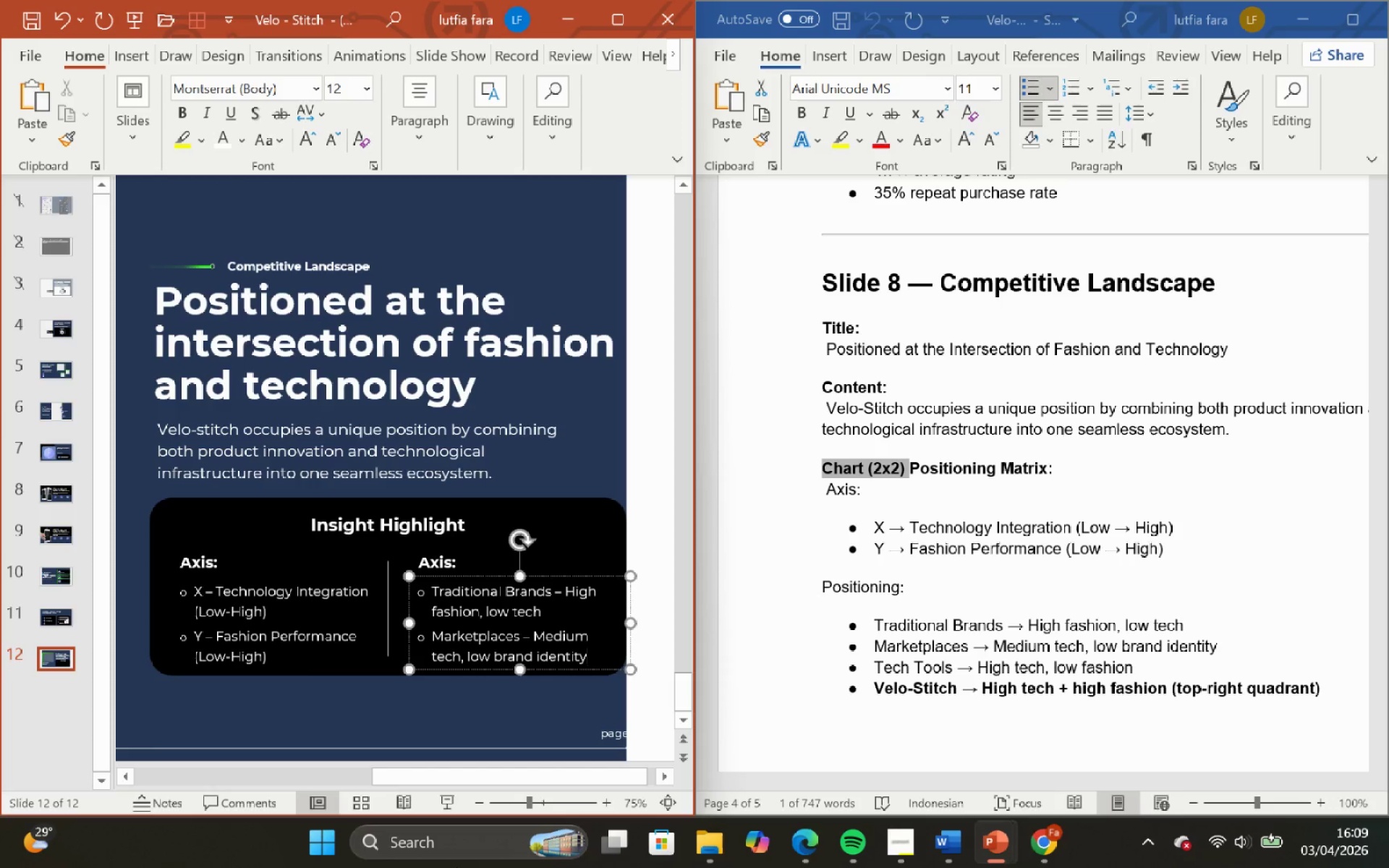 
key(Enter)
 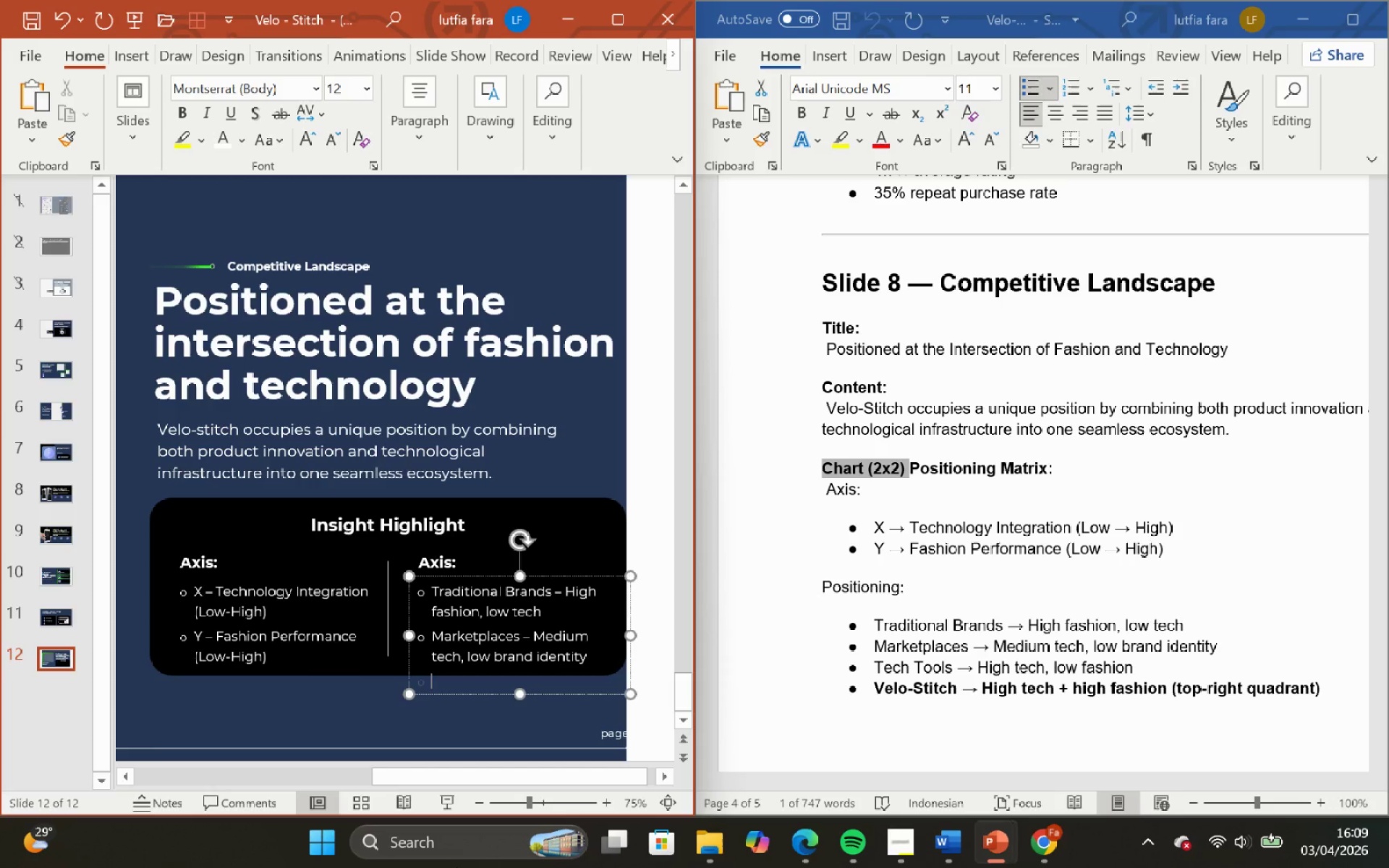 
type(Tech TOO)
key(Backspace)
key(Backspace)
type(ools - High tech,  )
key(Backspace)
type(low fashion )
 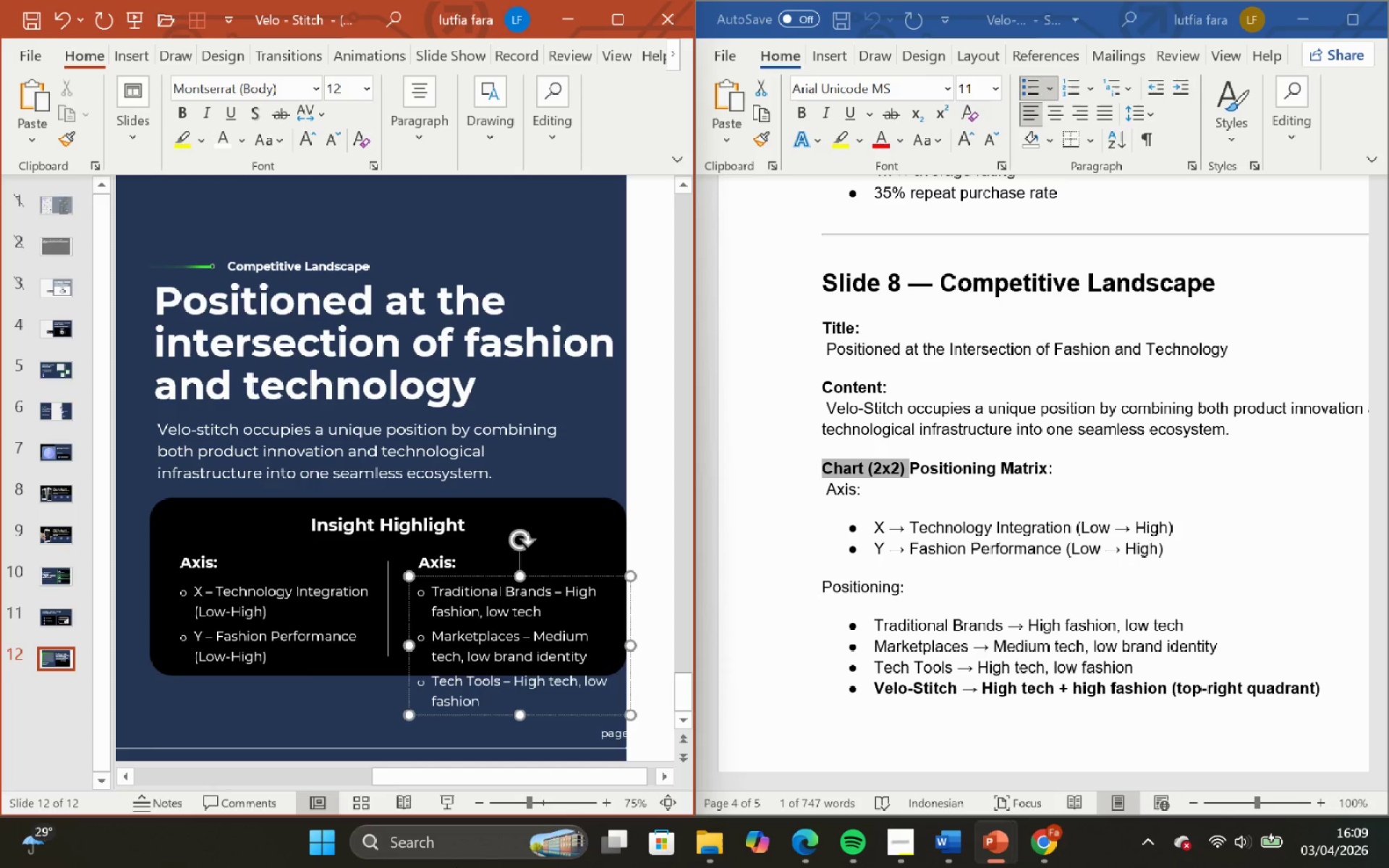 
key(Enter)
 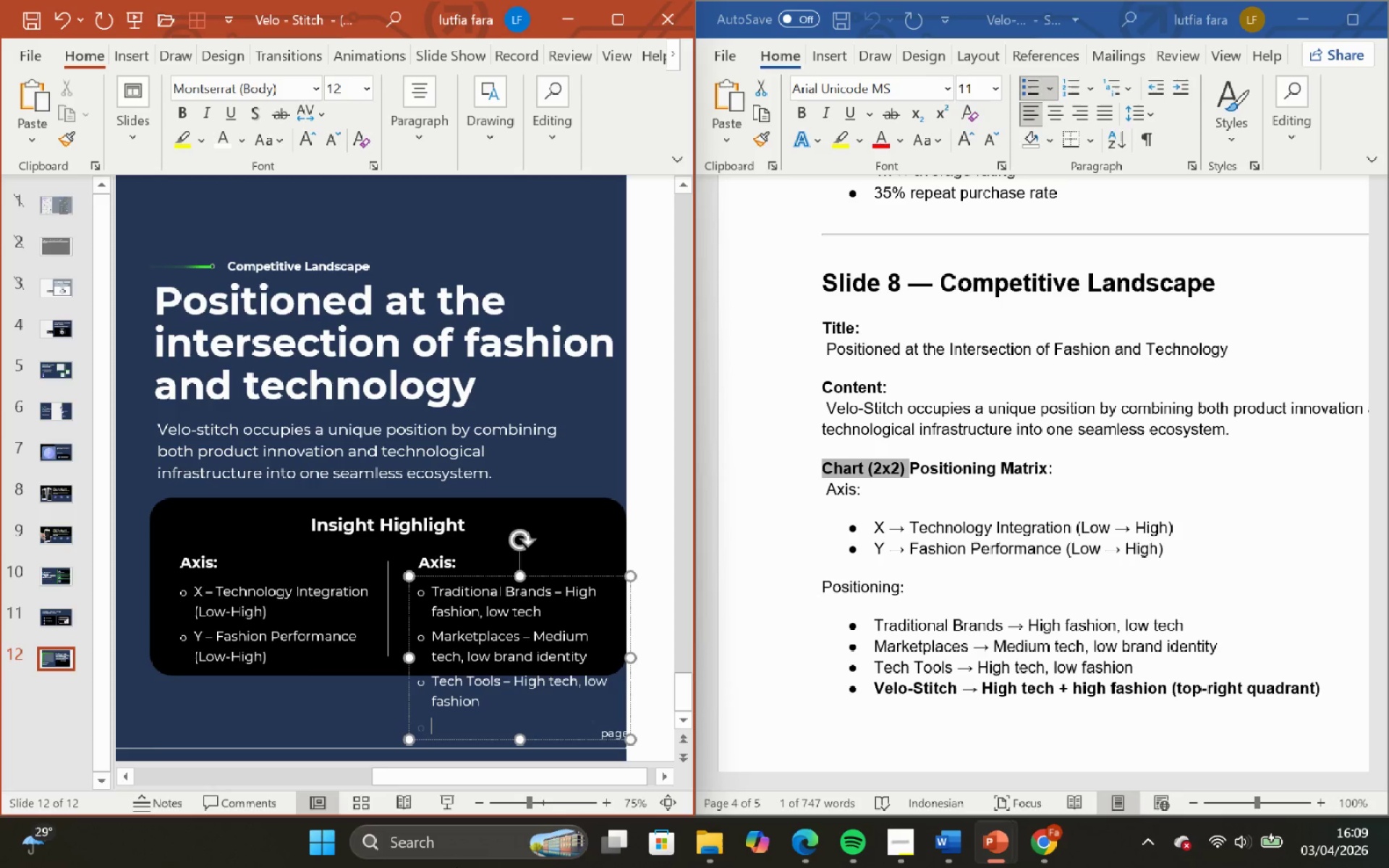 
type(Velo-s)
key(Backspace)
type(Stitch - High )
 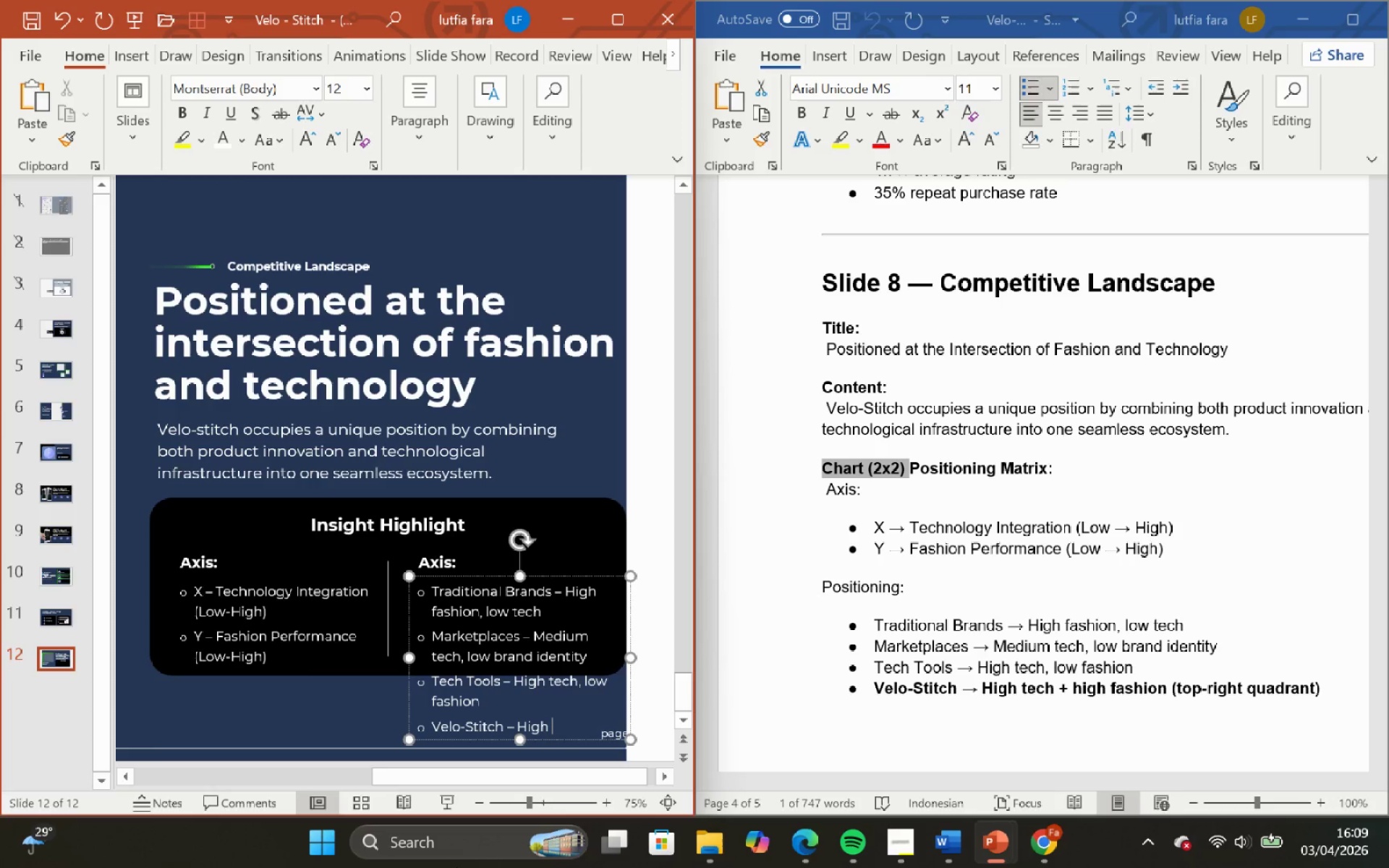 
wait(7.25)
 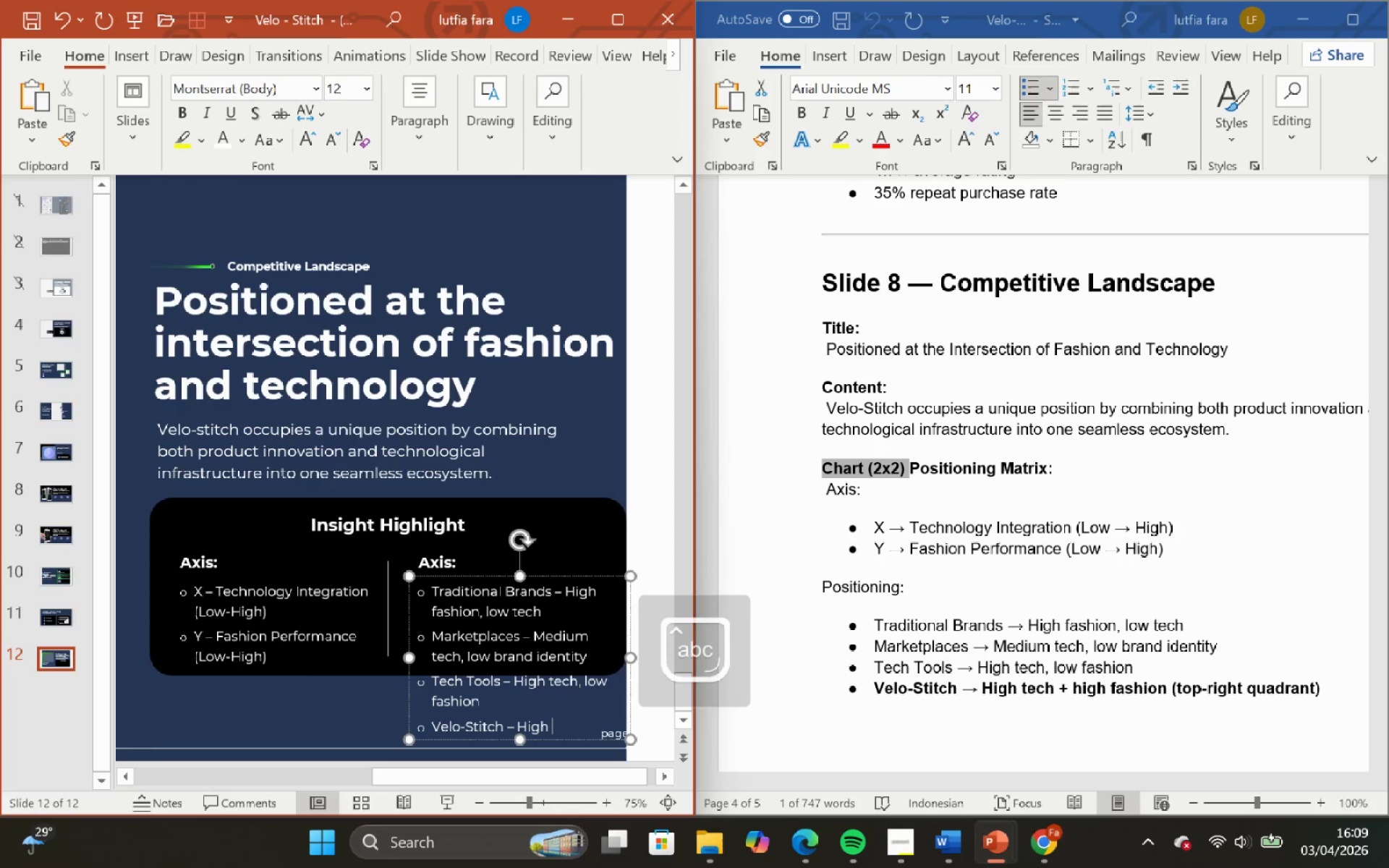 
type(tech + high fashion )
 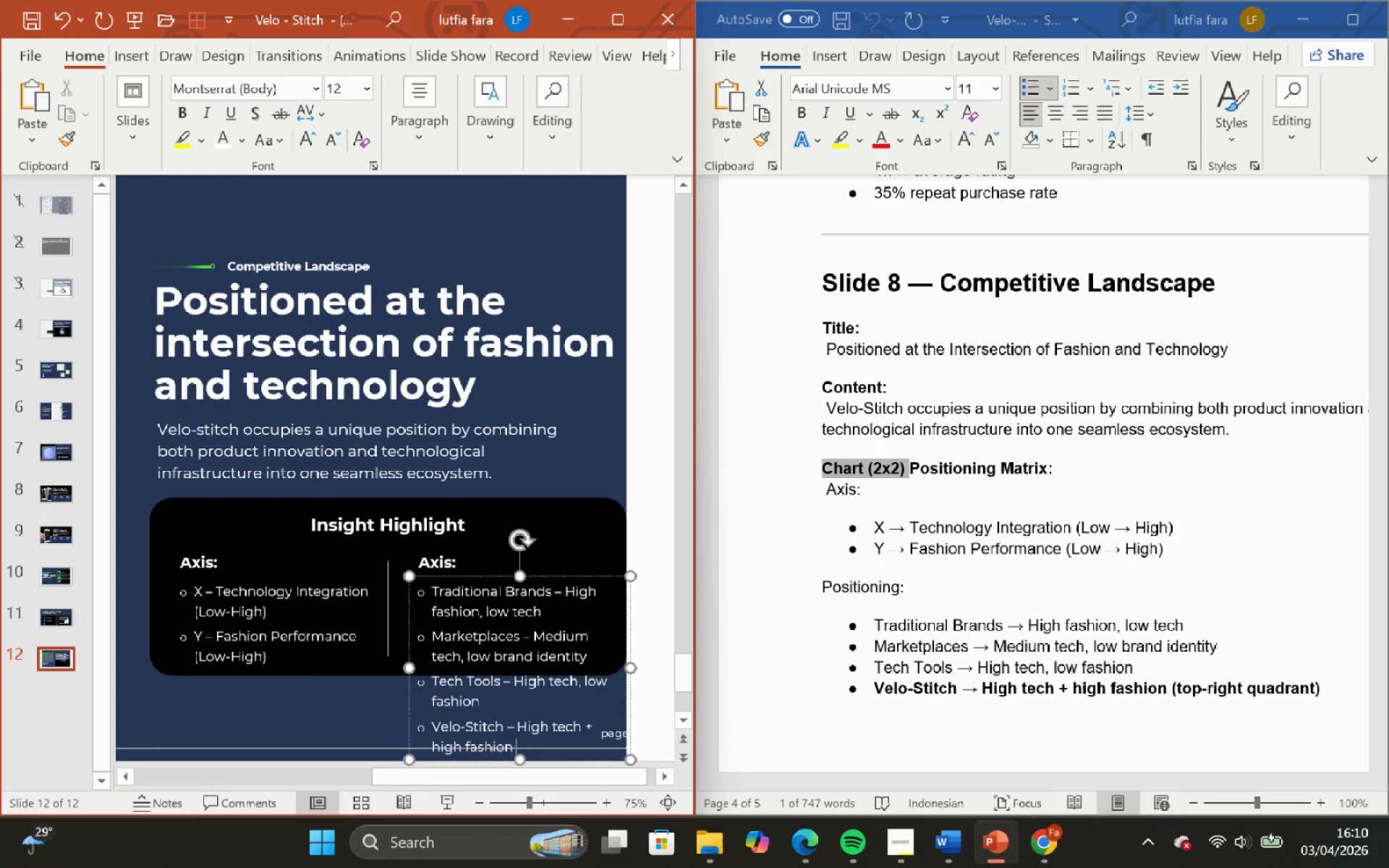 
type((top-)
 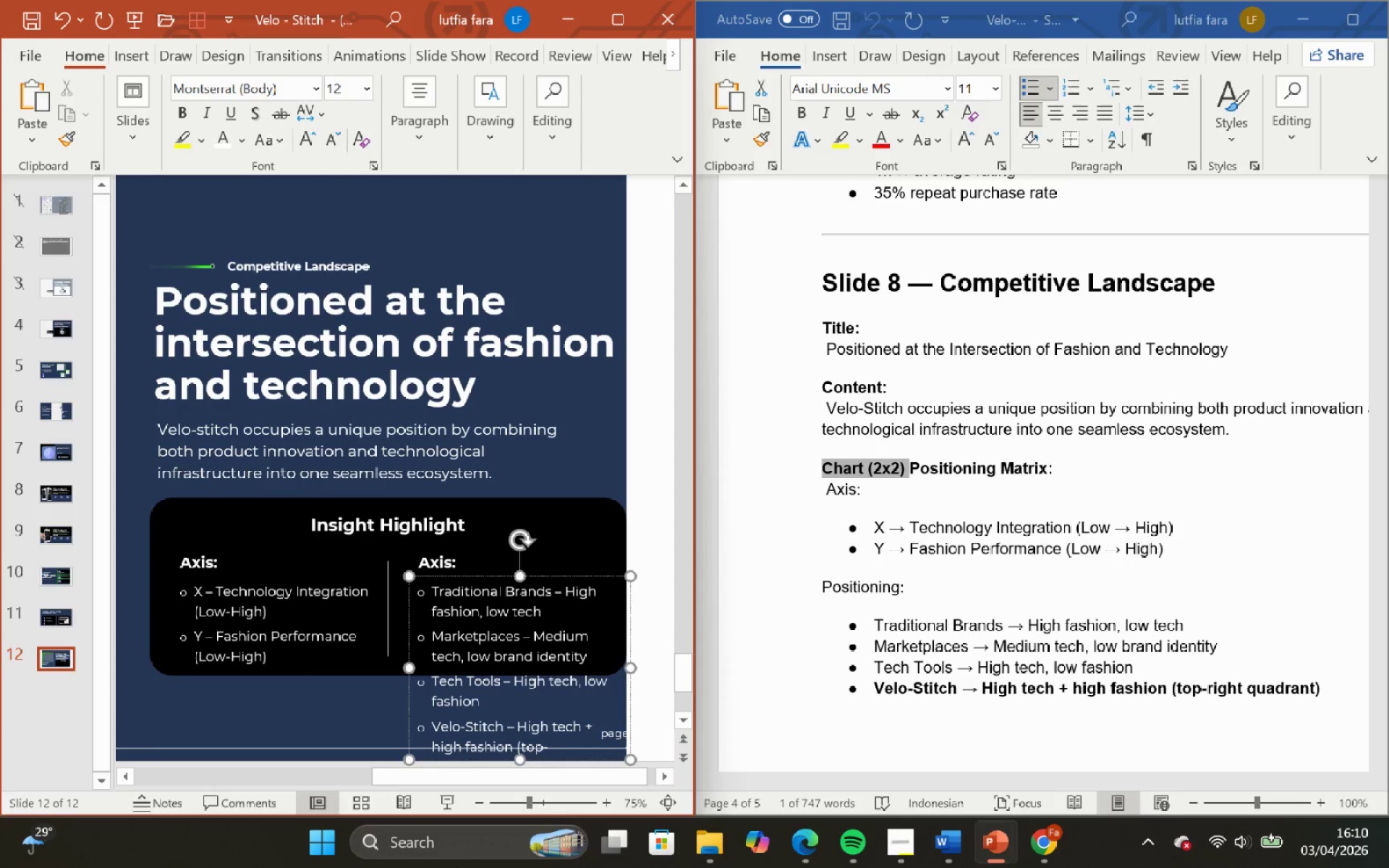 
wait(7.5)
 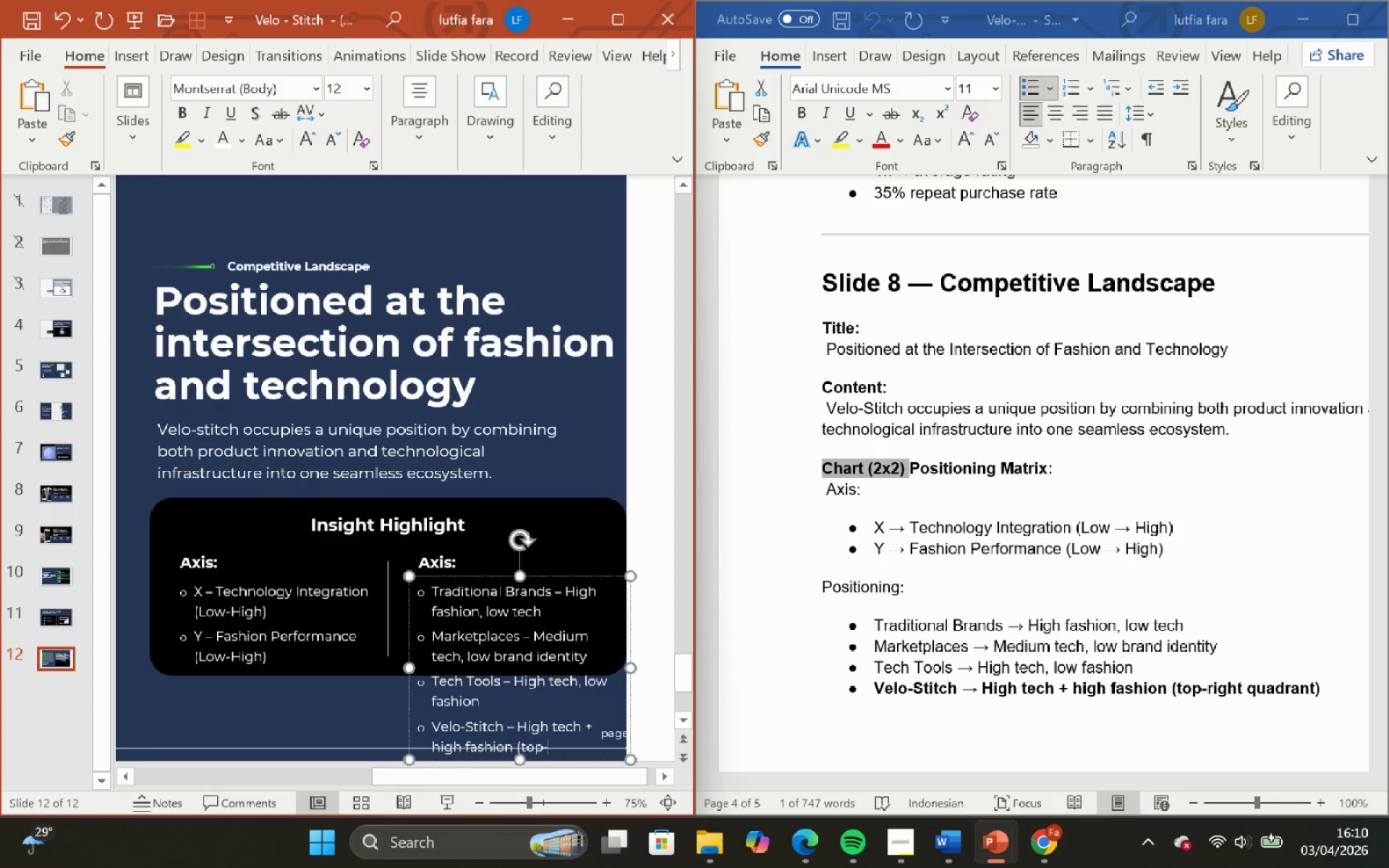 
type(right quadrant )
 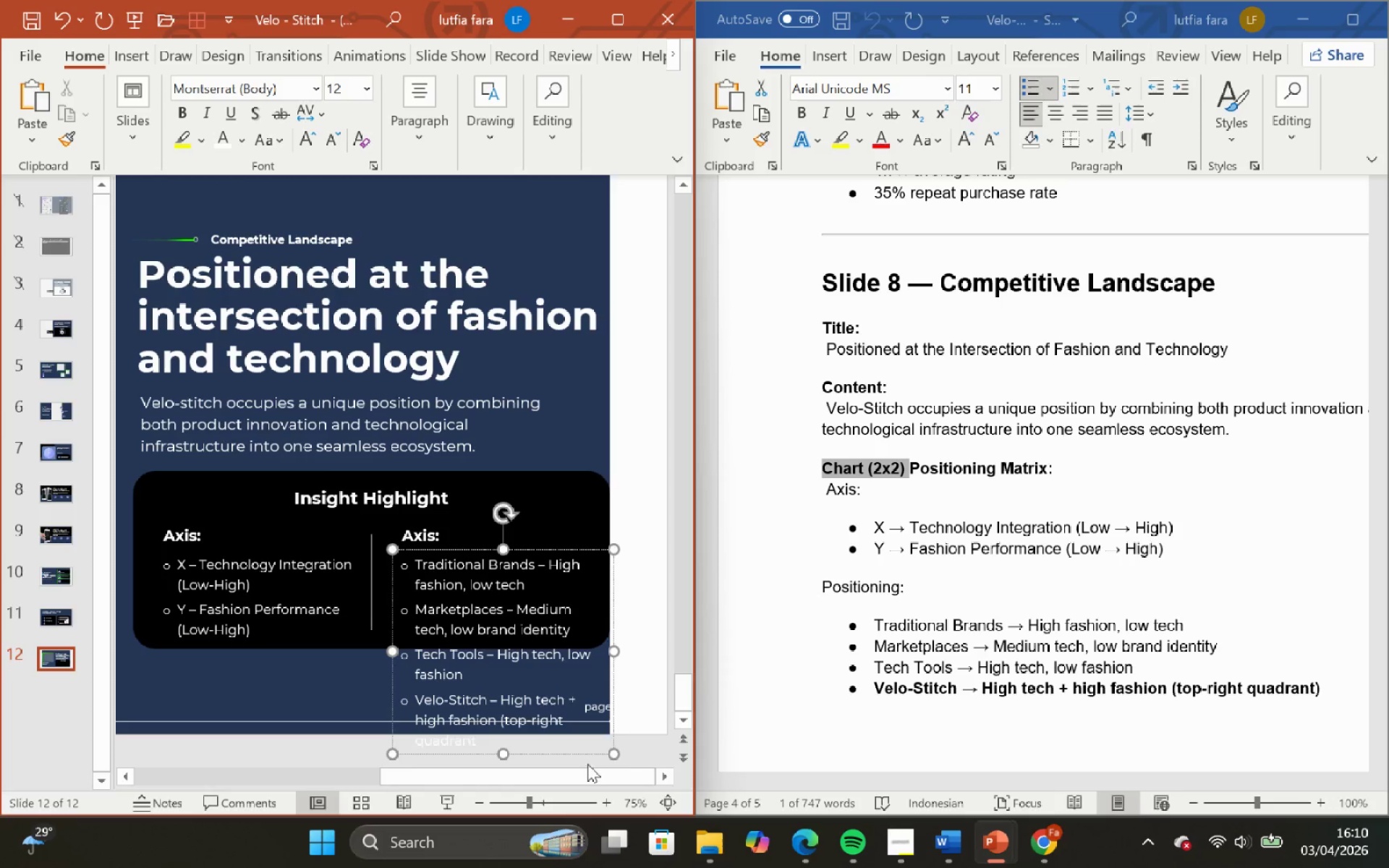 
wait(14.44)
 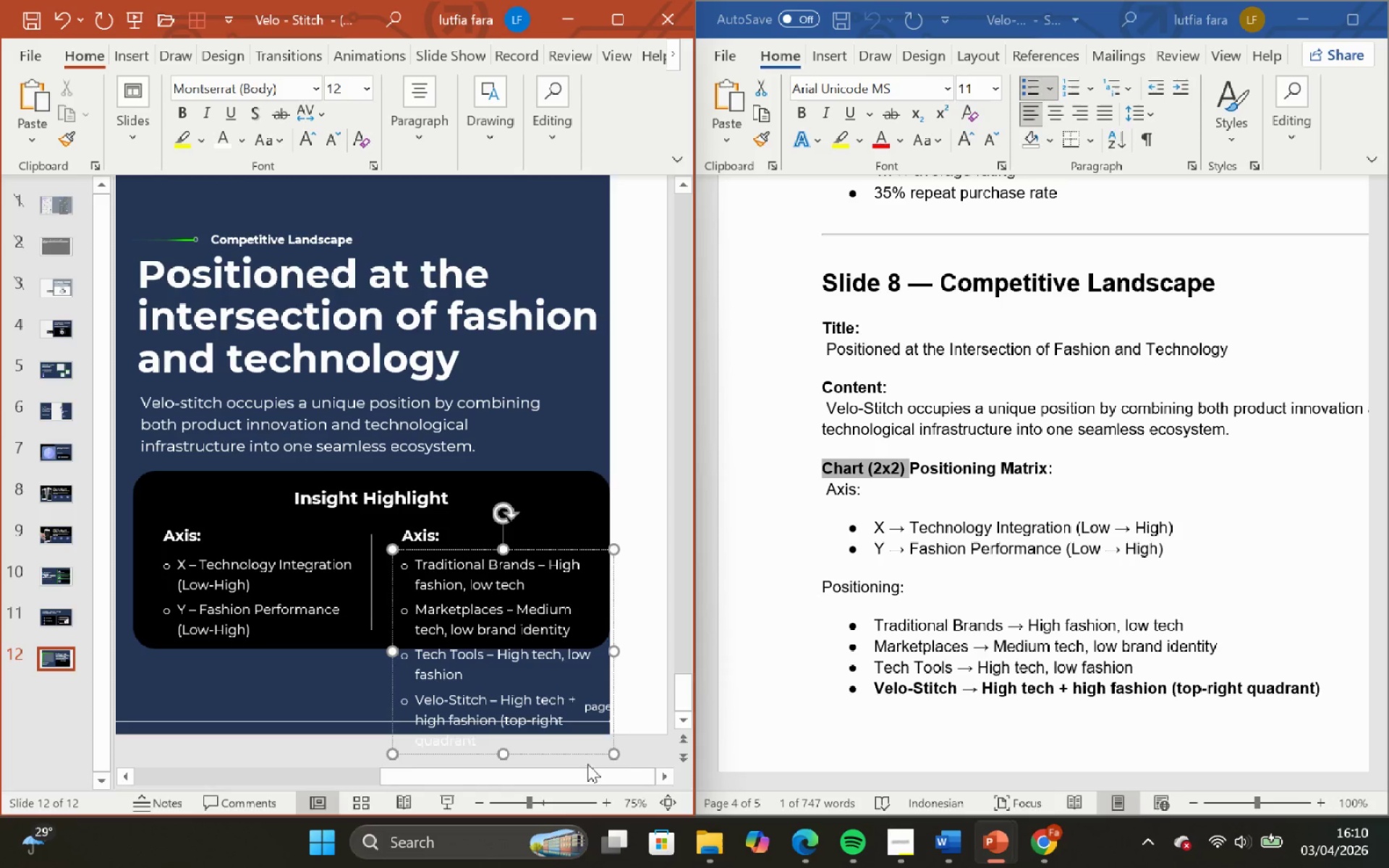 
left_click([1309, 2])
 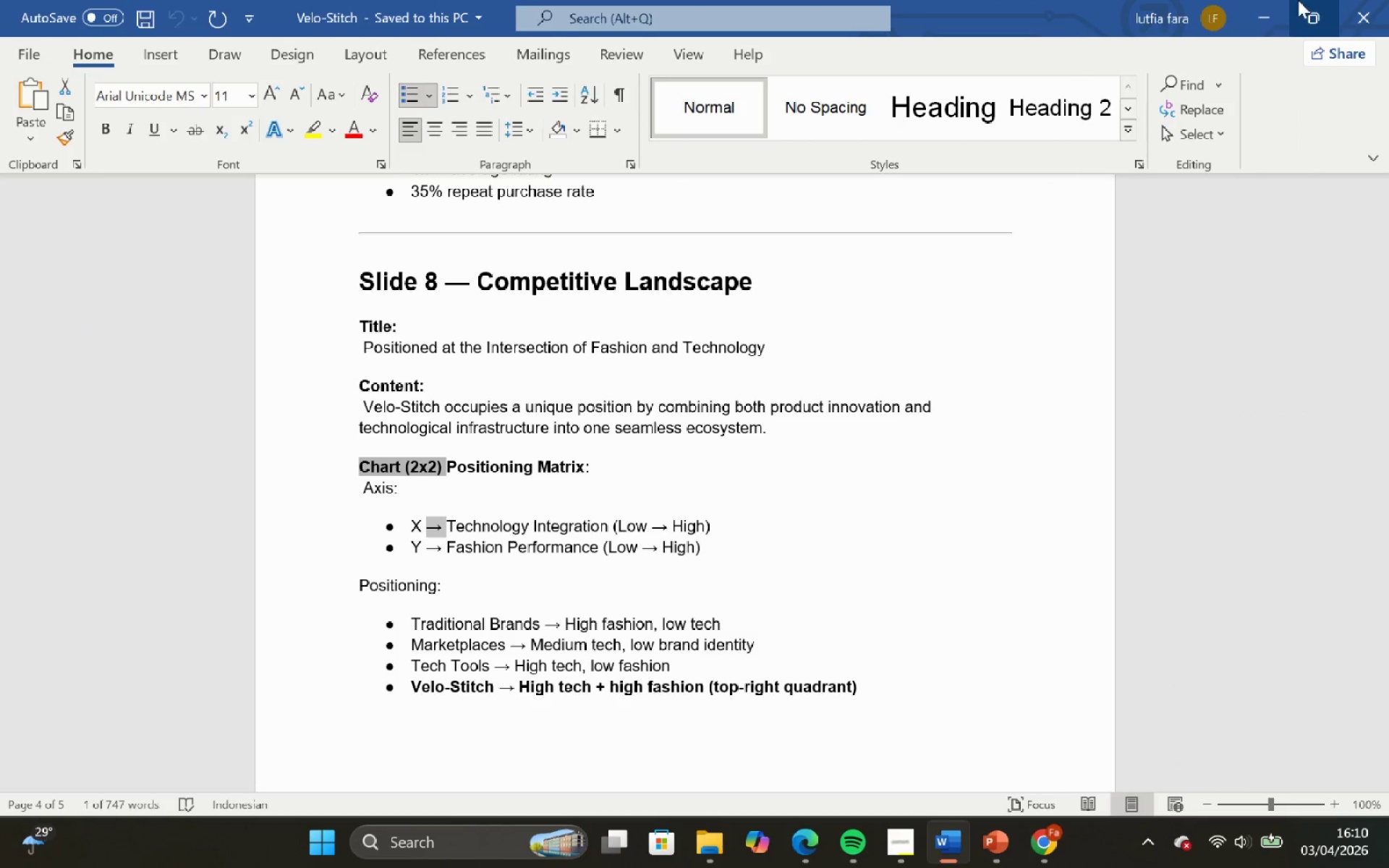 
left_click([1254, 7])
 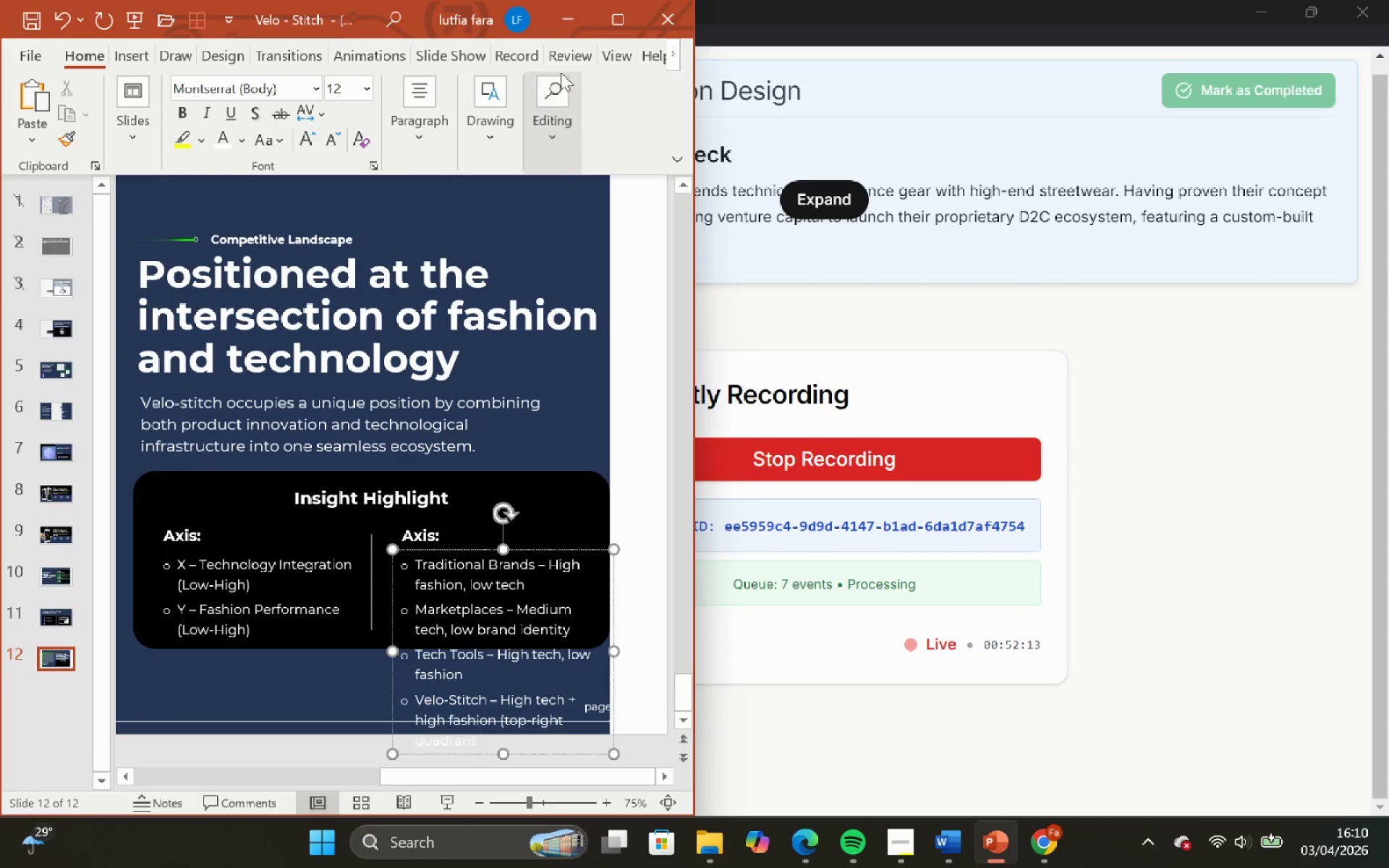 
left_click([614, 25])
 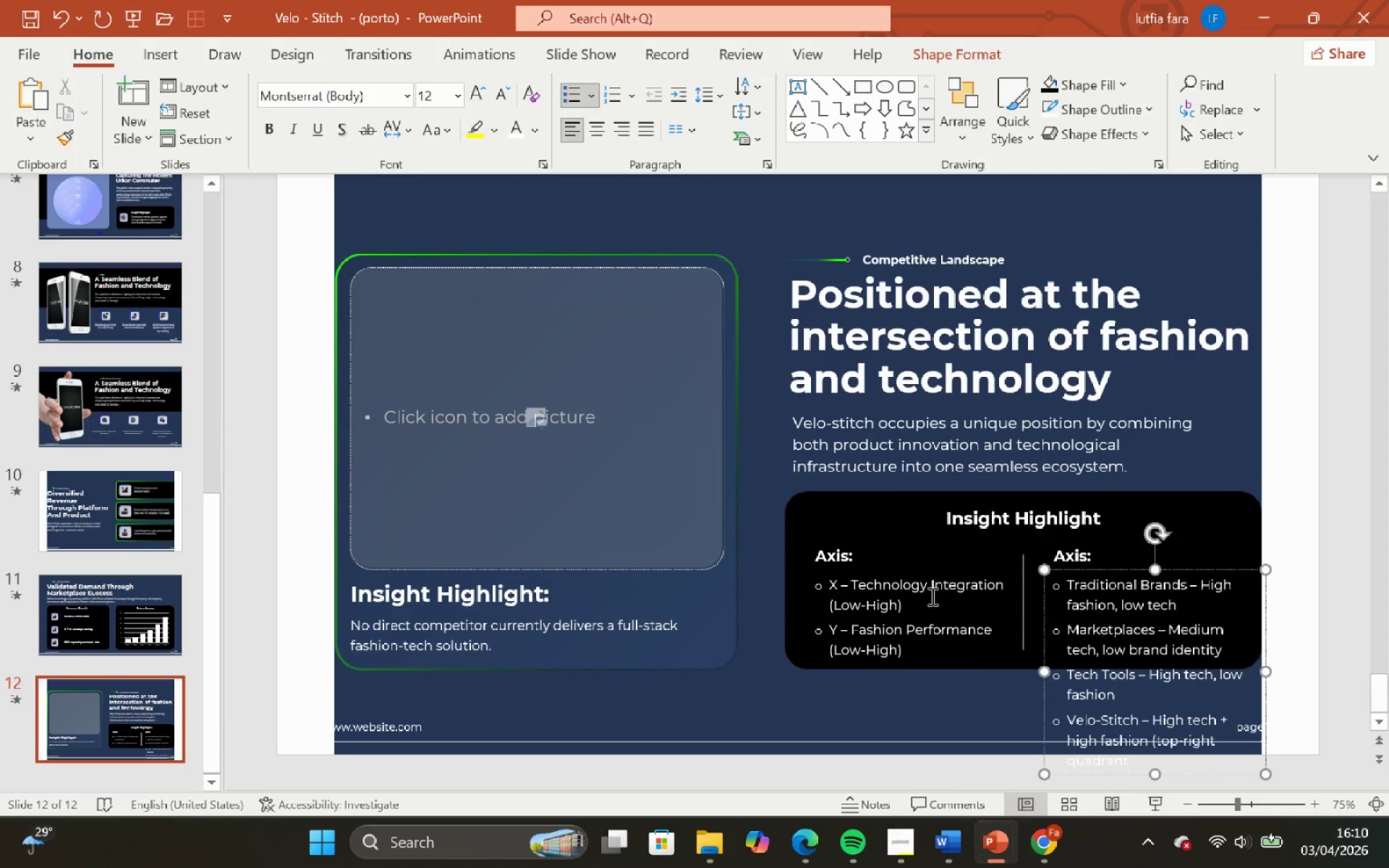 
left_click([918, 595])
 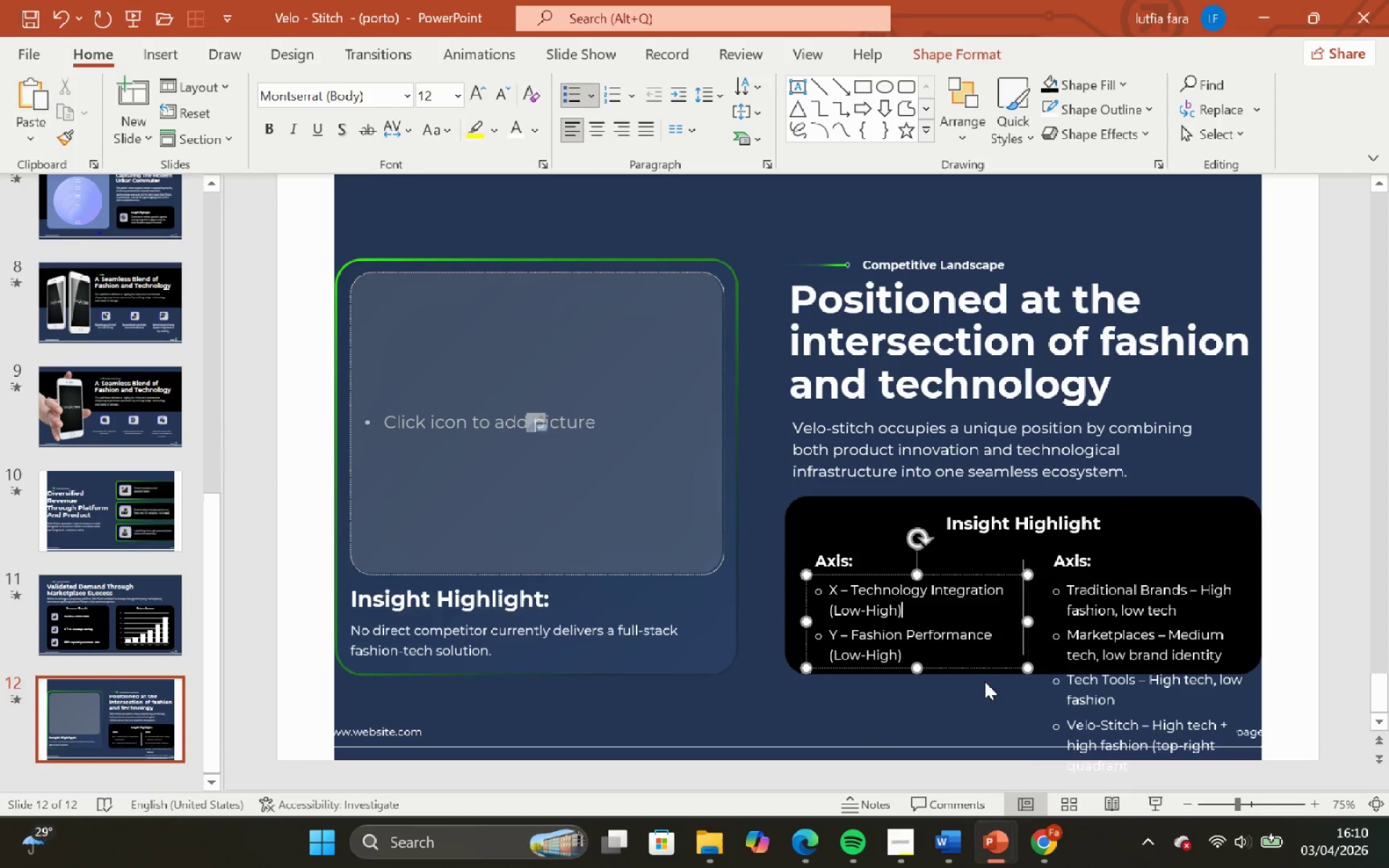 
hold_key(key=ShiftLeft, duration=0.45)
left_click([1109, 637])
 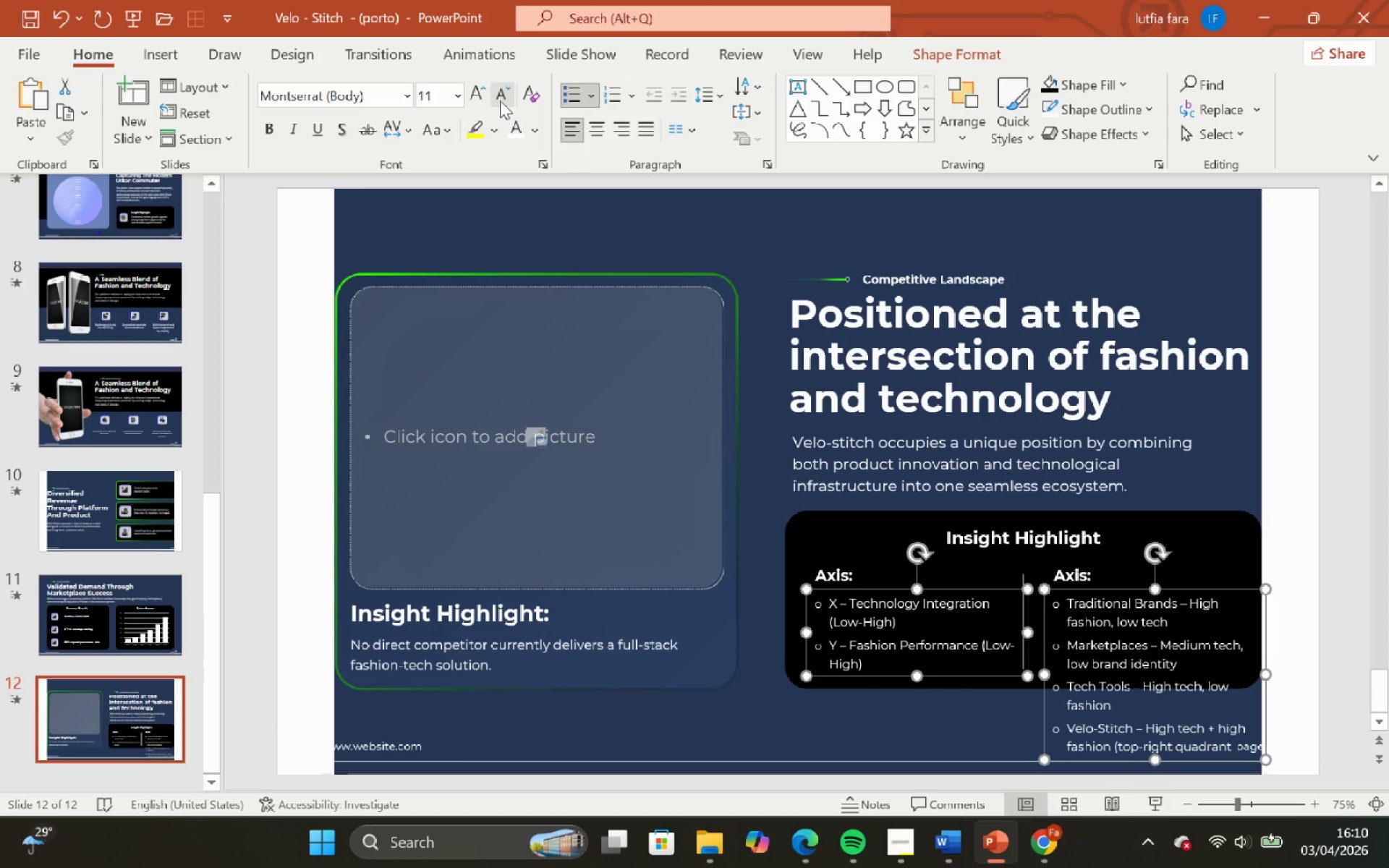 
double_click([501, 101])
 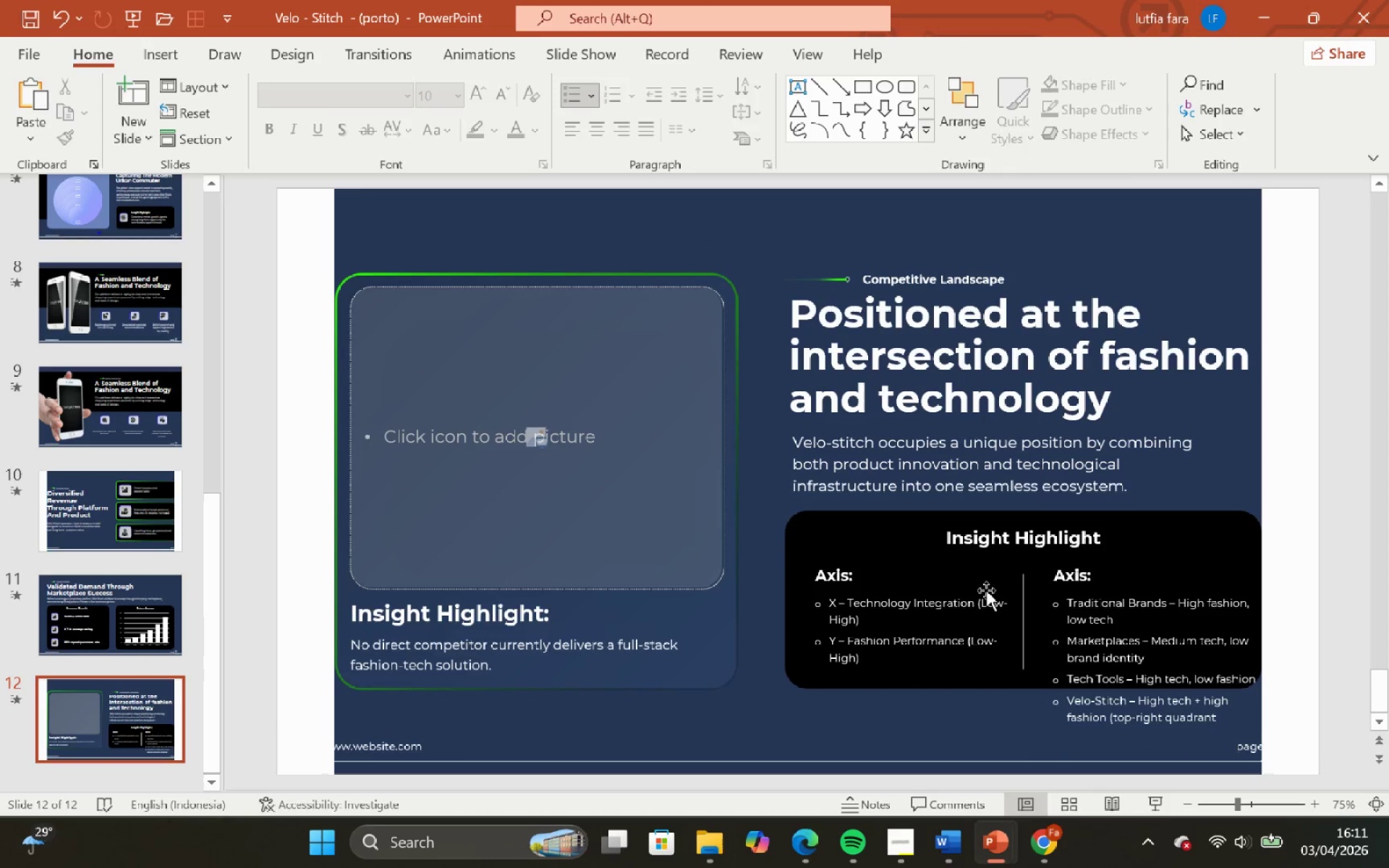 
left_click([975, 655])
 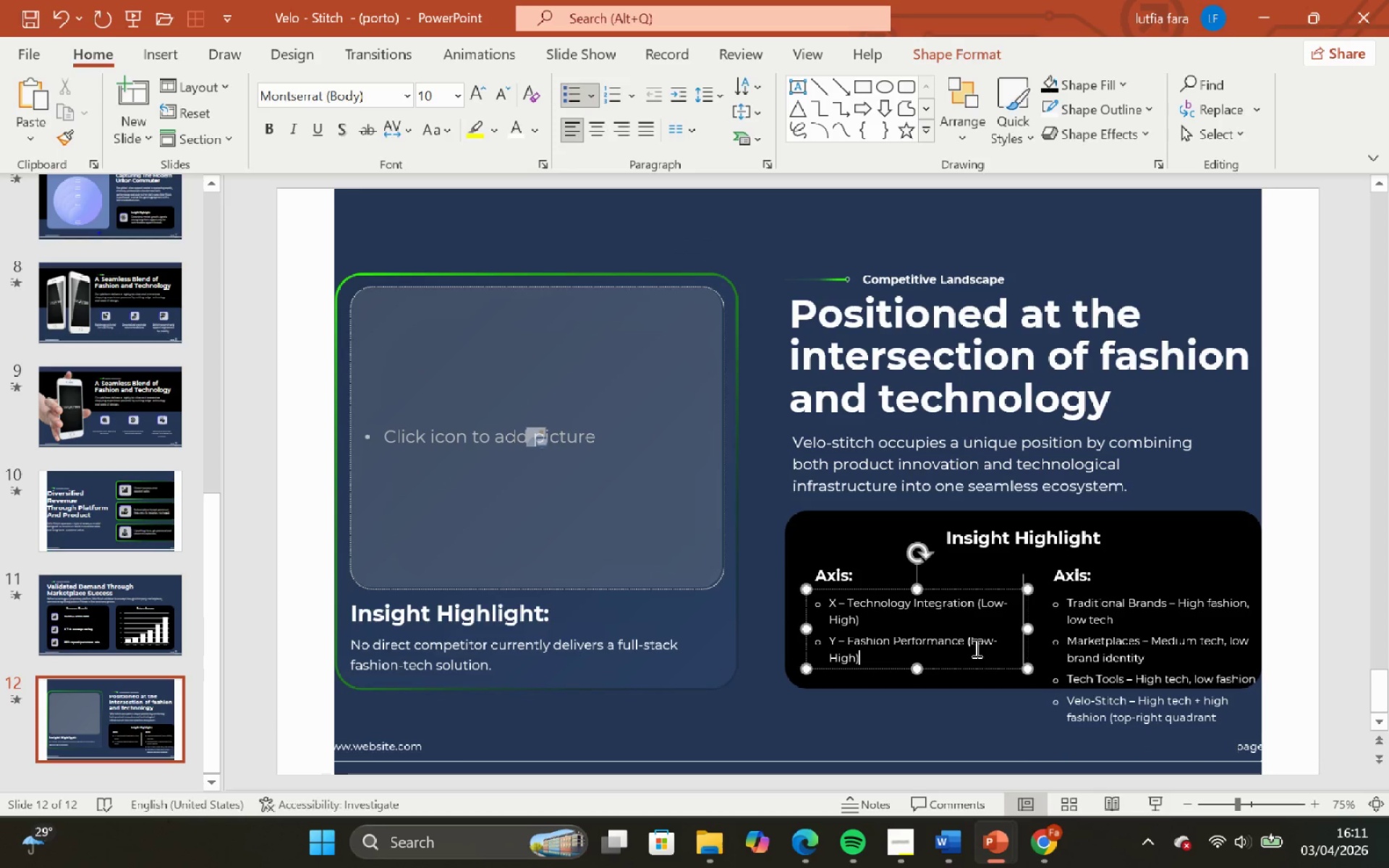 
key(Control+Z)
 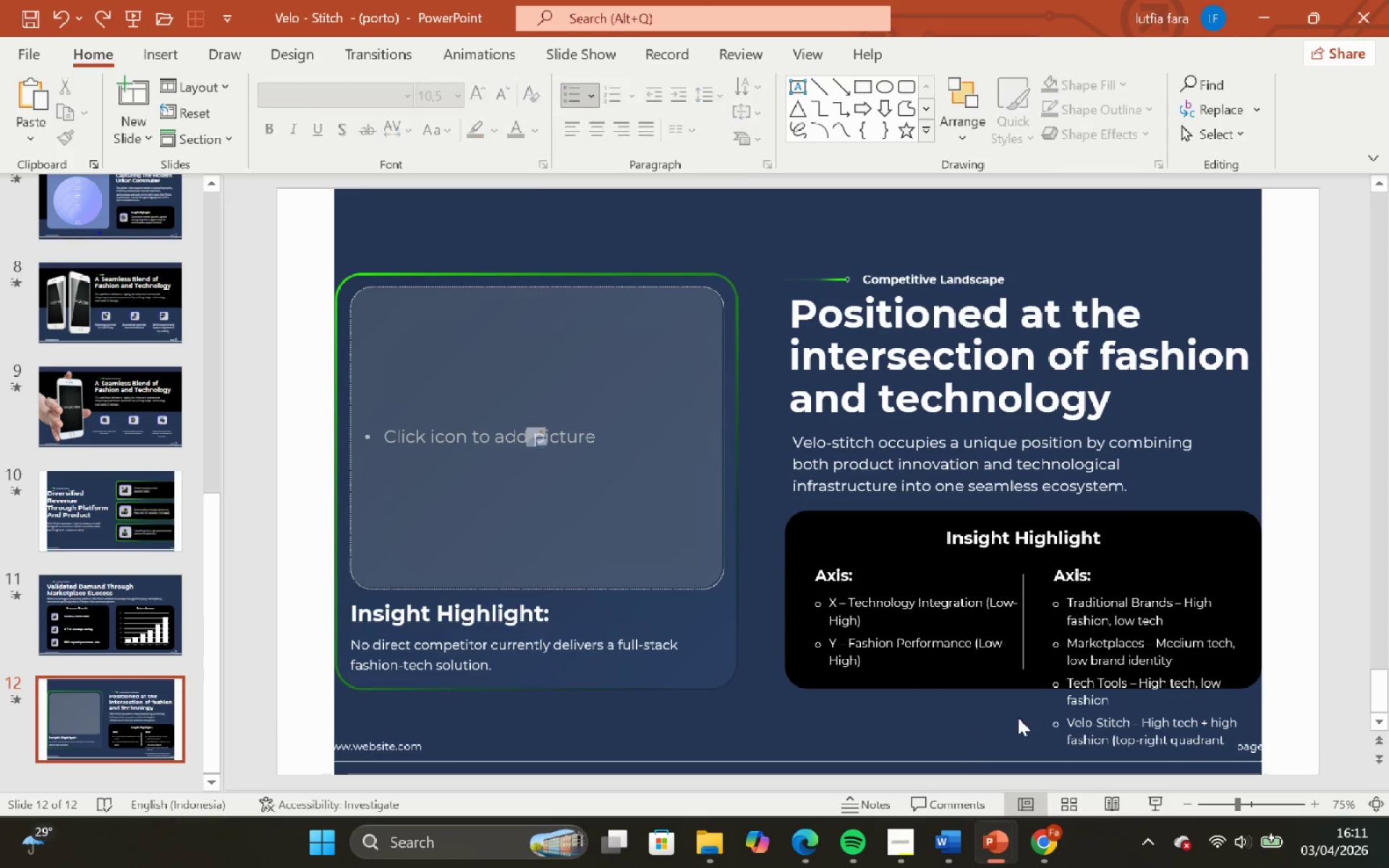 
double_click([1194, 678])
 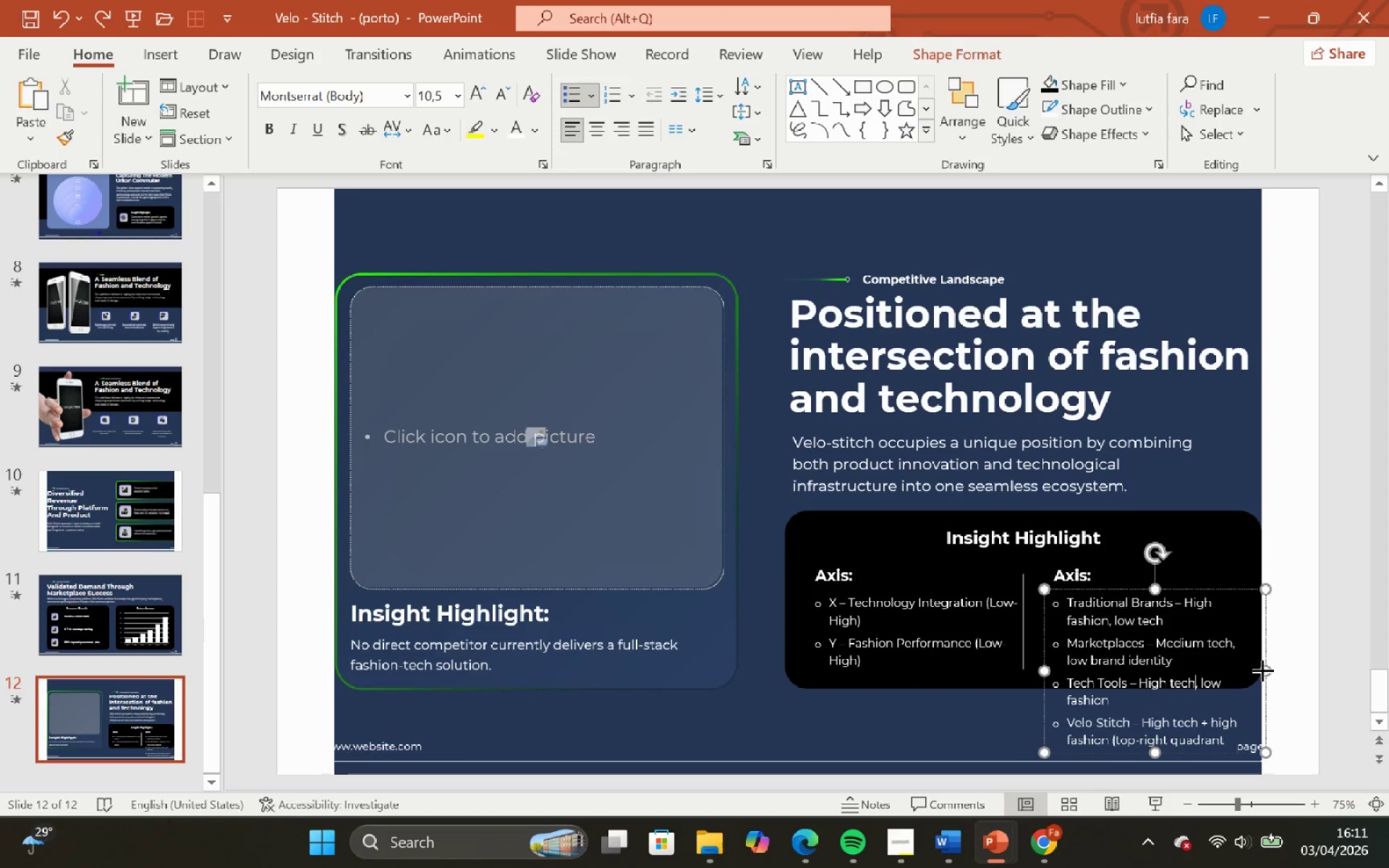 
left_click_drag(start_coordinate=[1262, 670], to_coordinate=[1368, 668])
 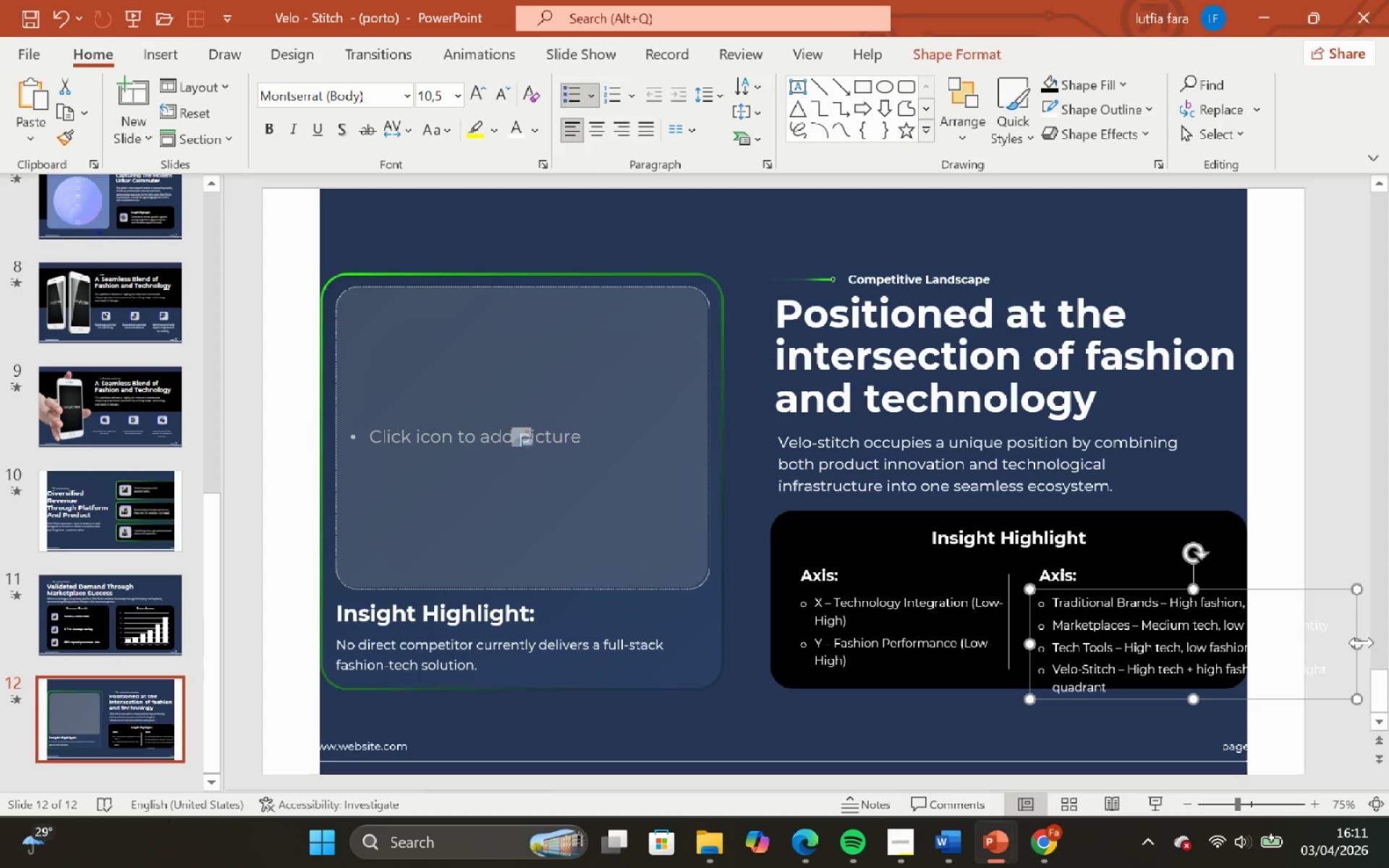 
left_click_drag(start_coordinate=[1362, 642], to_coordinate=[1388, 656])
 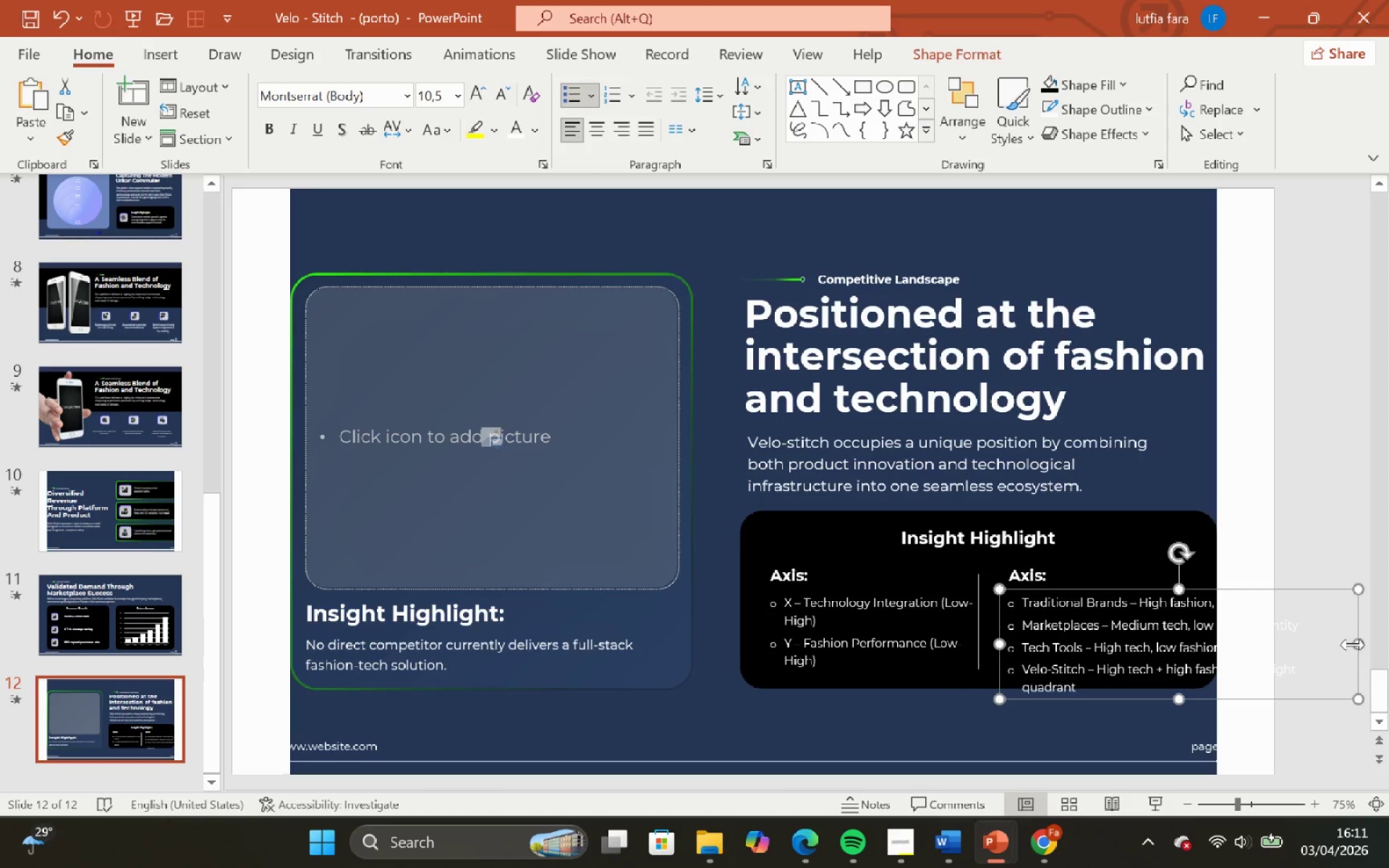 
left_click_drag(start_coordinate=[1353, 644], to_coordinate=[1382, 648])
 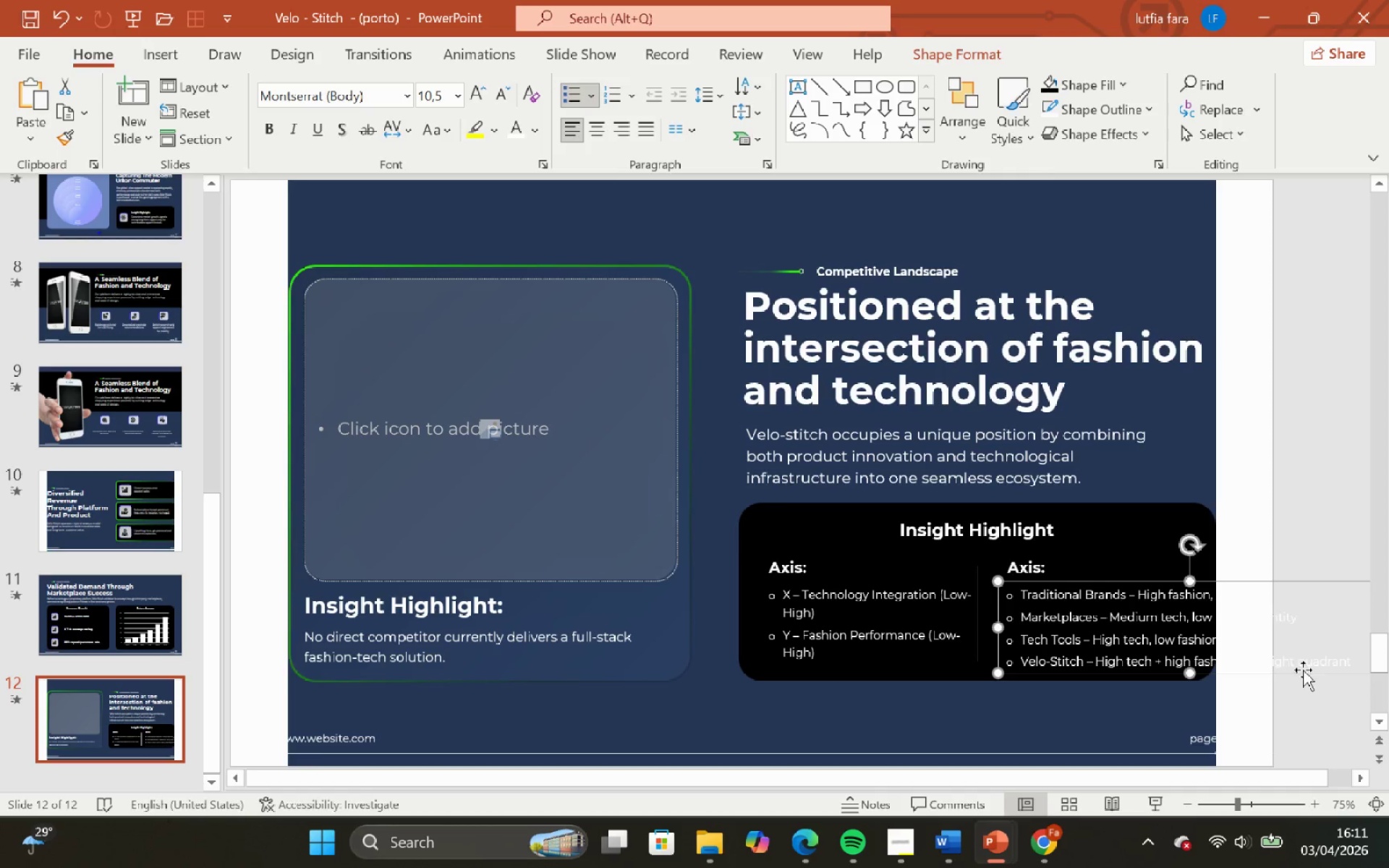 
left_click([1303, 670])
 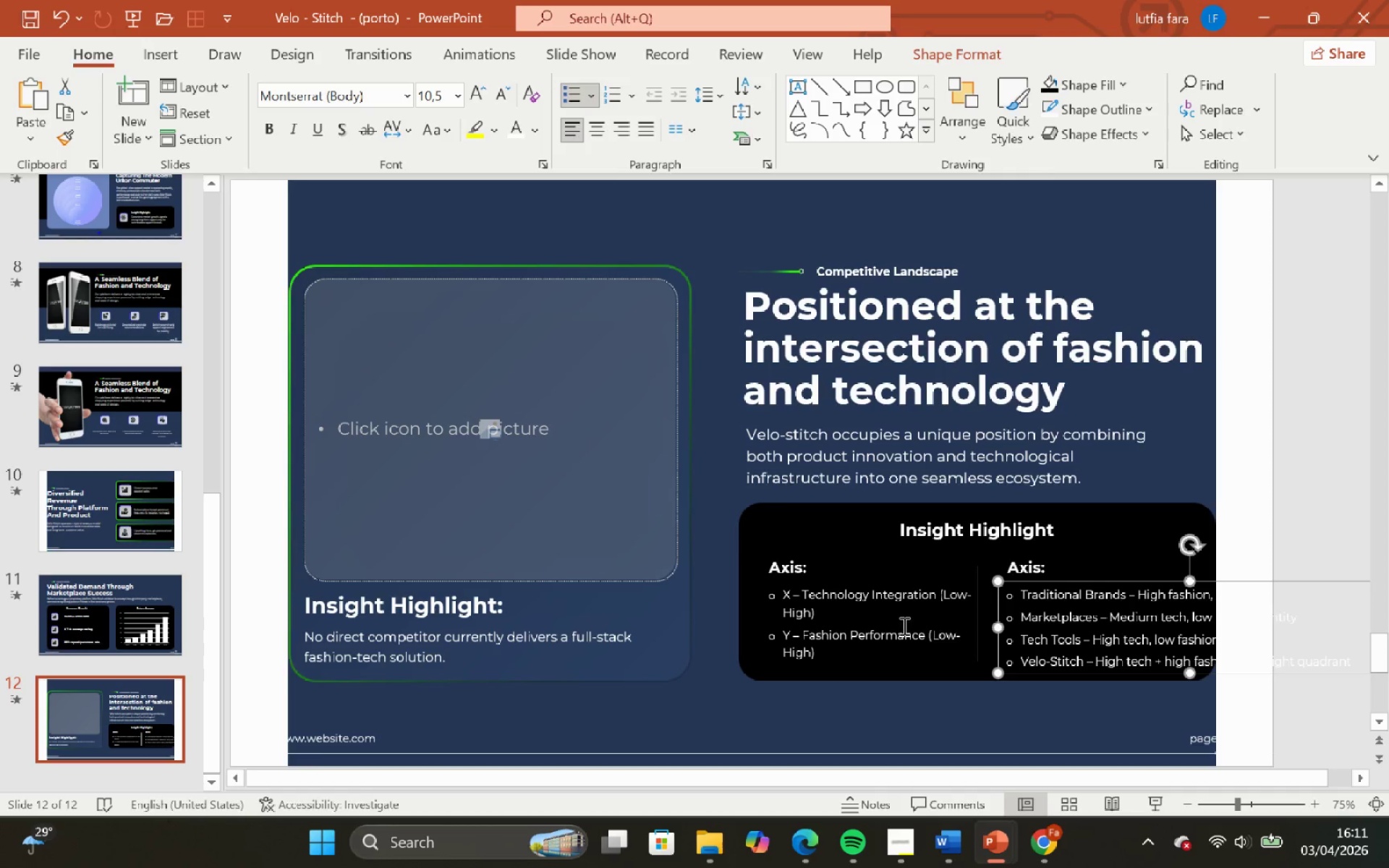 
hold_key(key=ShiftLeft, duration=0.42)
left_click([903, 626])
 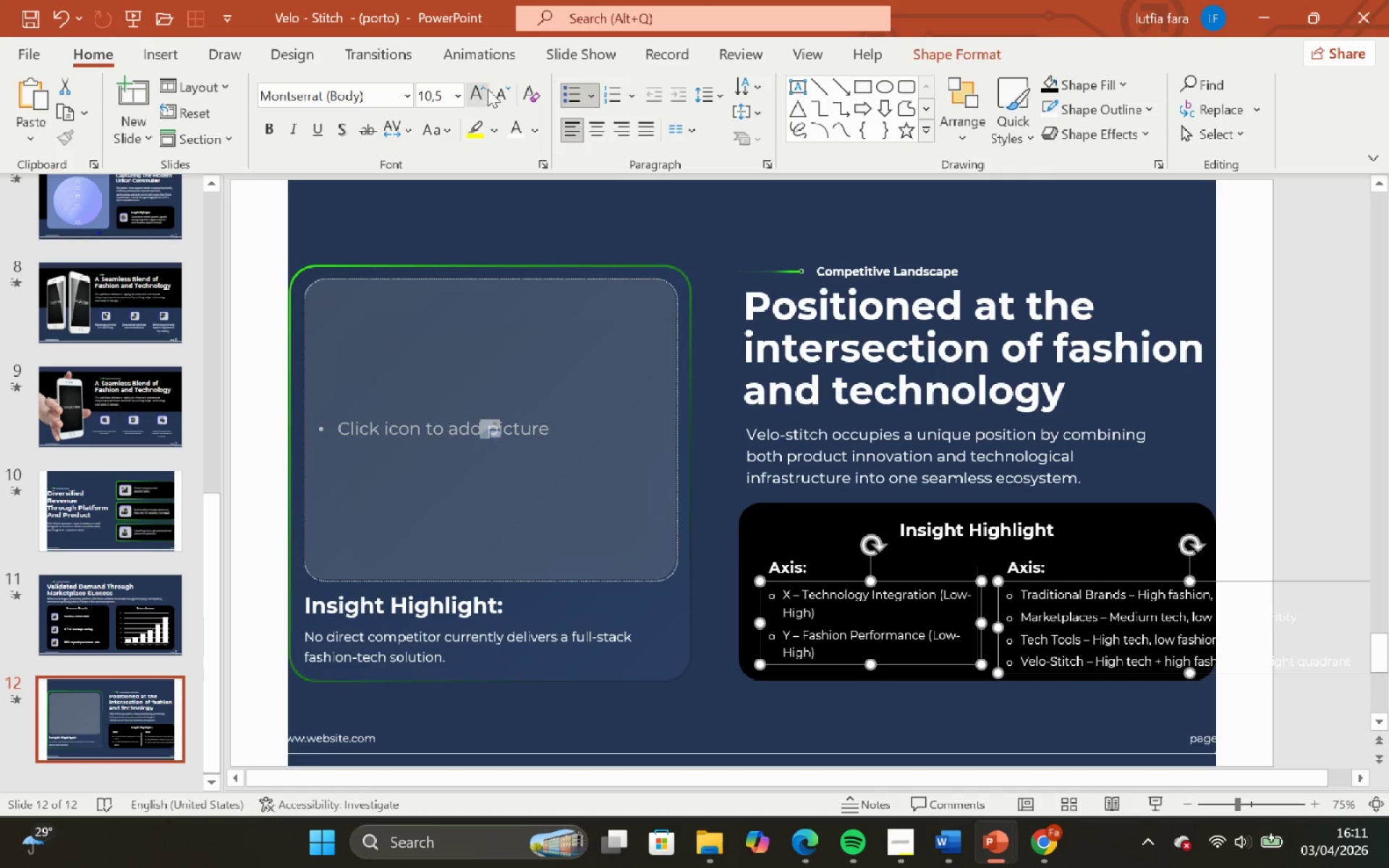 
left_click([496, 93])
 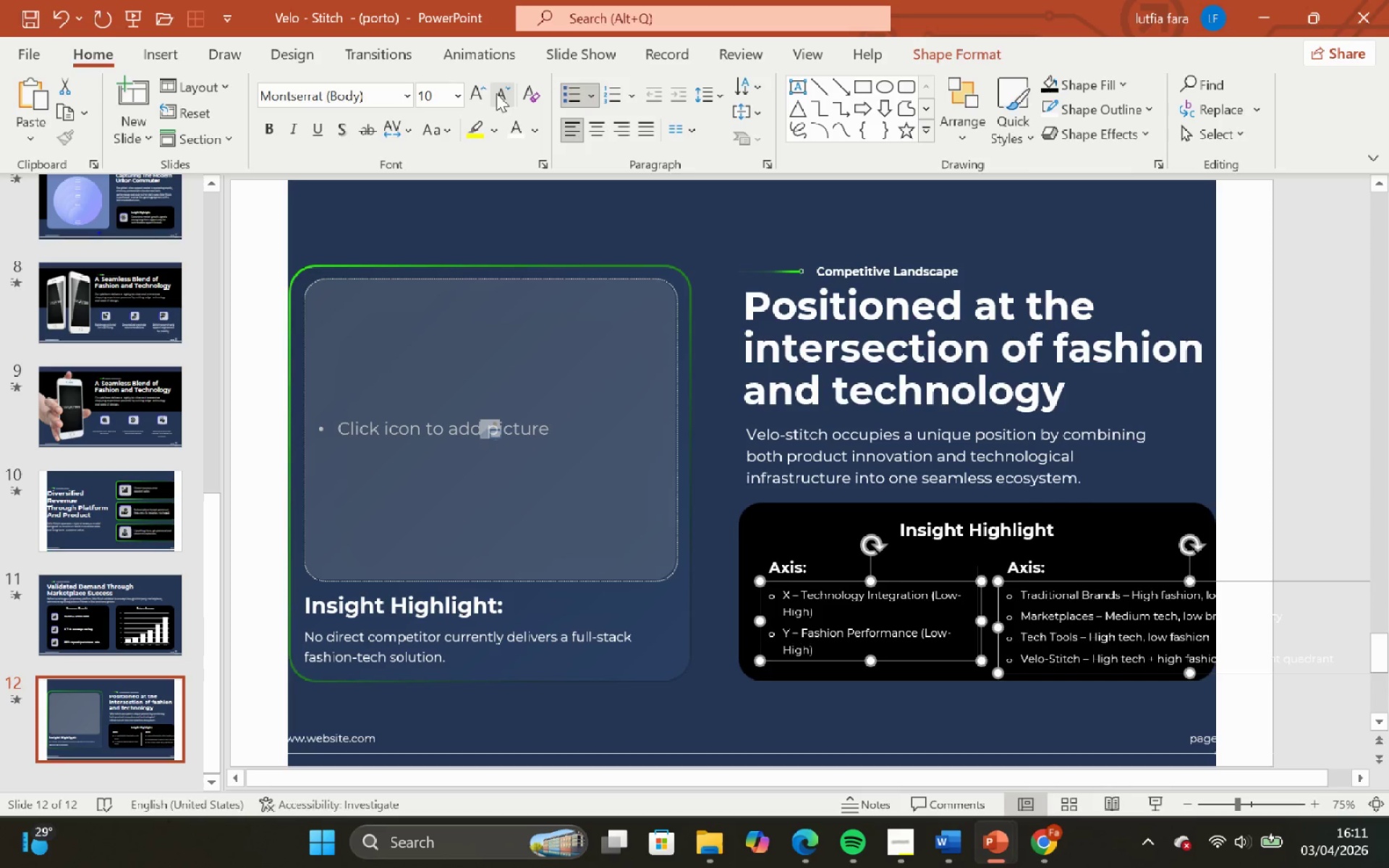 
left_click_drag(start_coordinate=[496, 95], to_coordinate=[500, 100])
 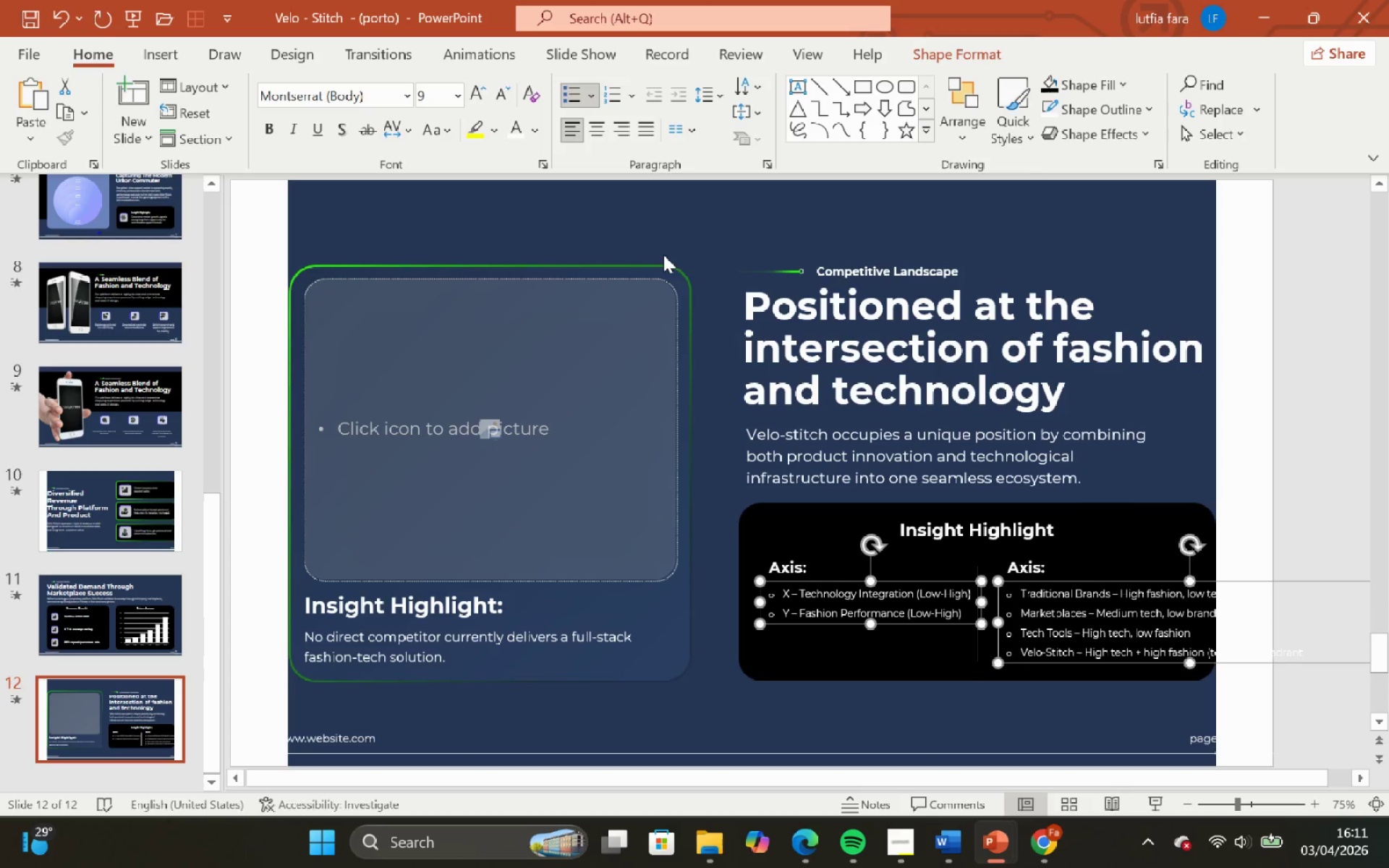 
left_click([660, 232])
 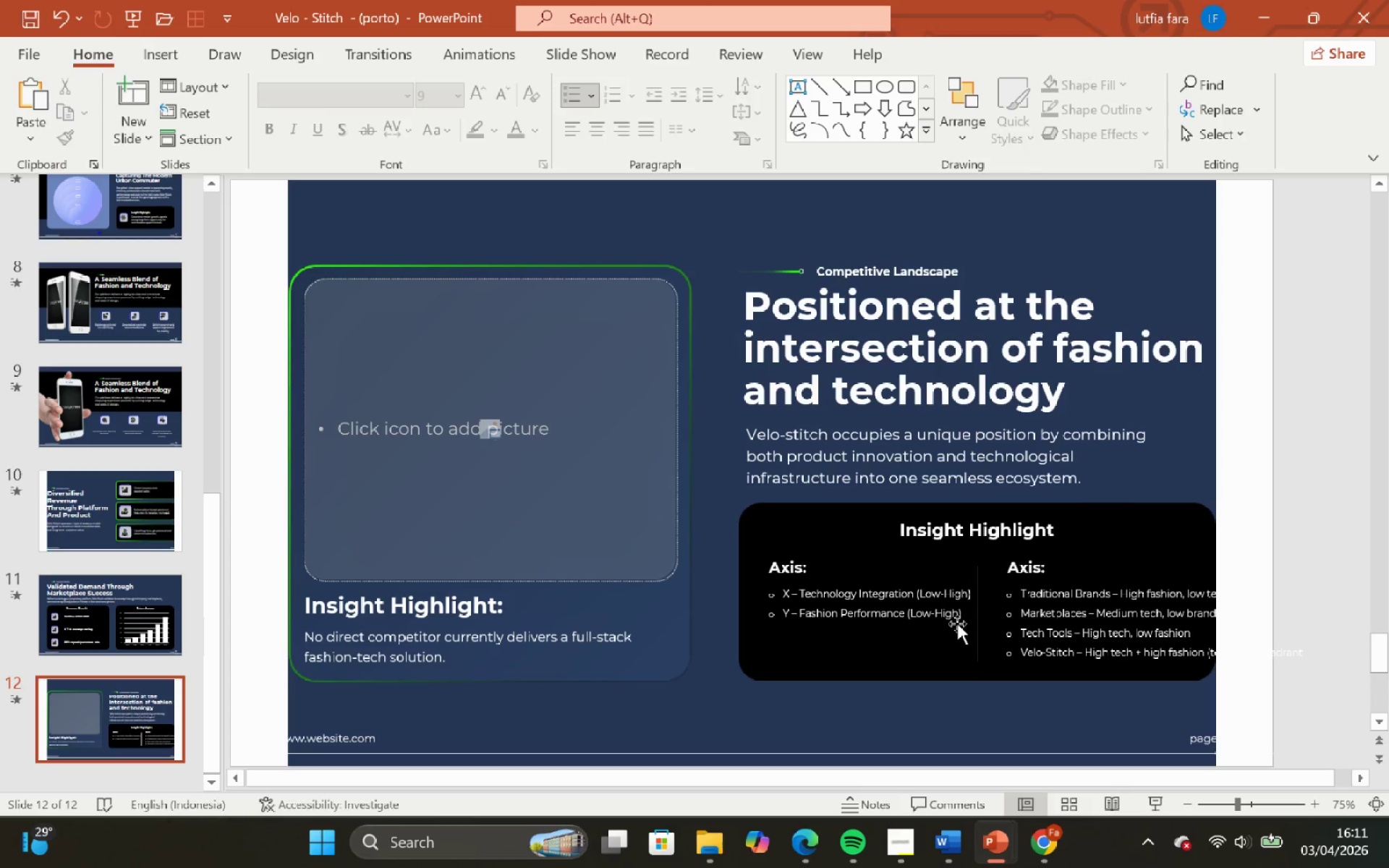 
left_click([957, 621])
 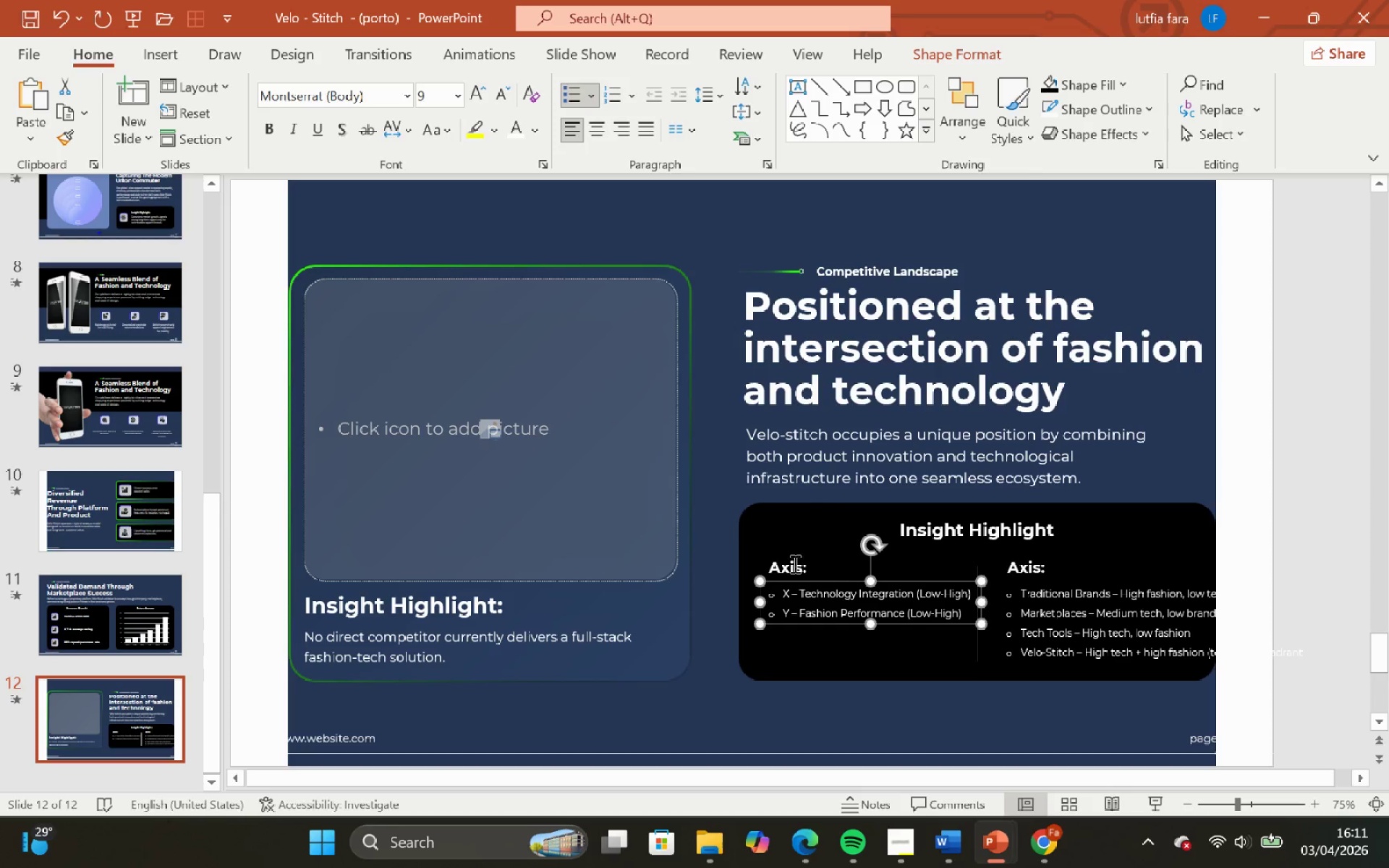 
hold_key(key=ShiftLeft, duration=0.5)
left_click([793, 563])
 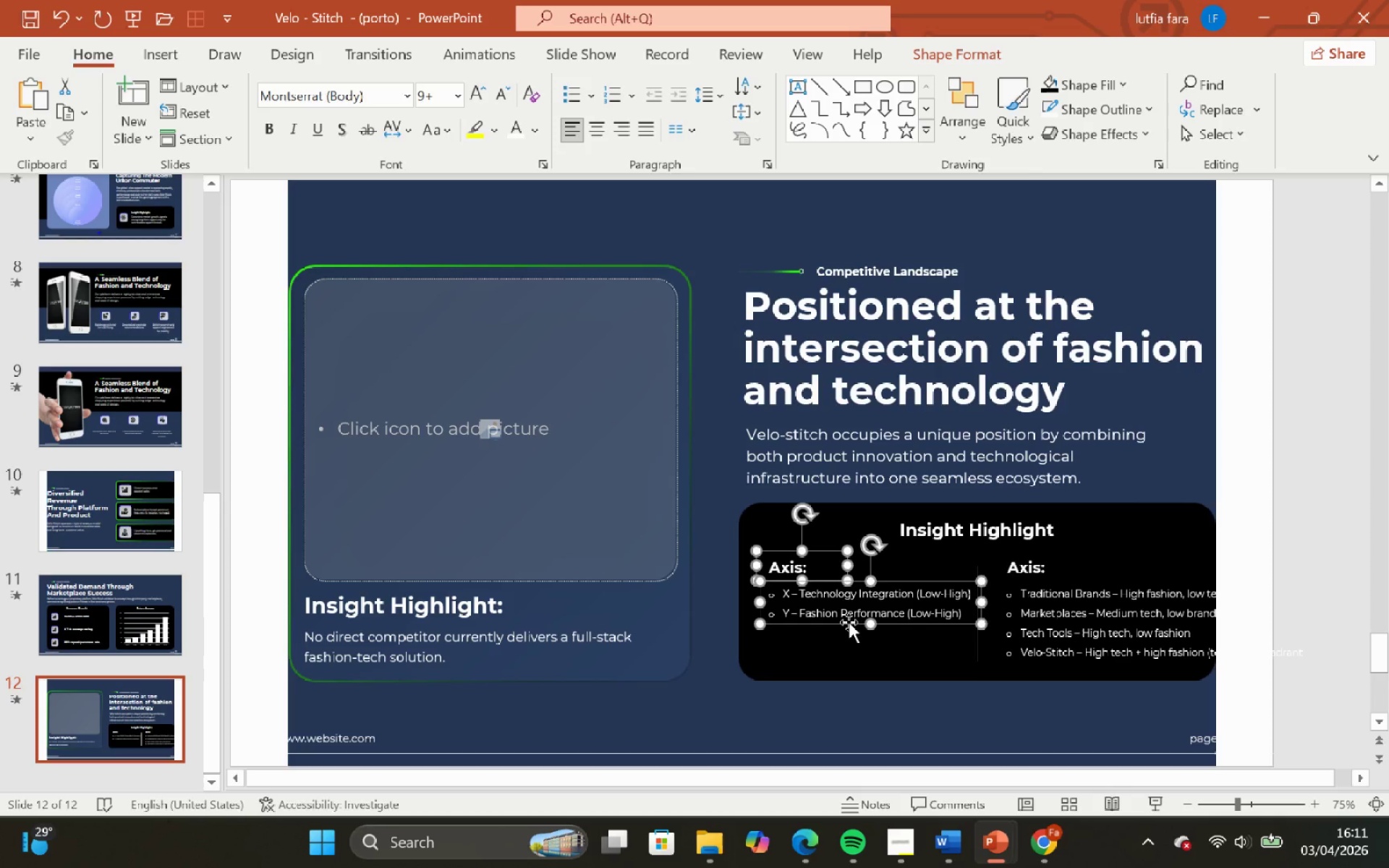 
left_click_drag(start_coordinate=[849, 622], to_coordinate=[838, 624])
 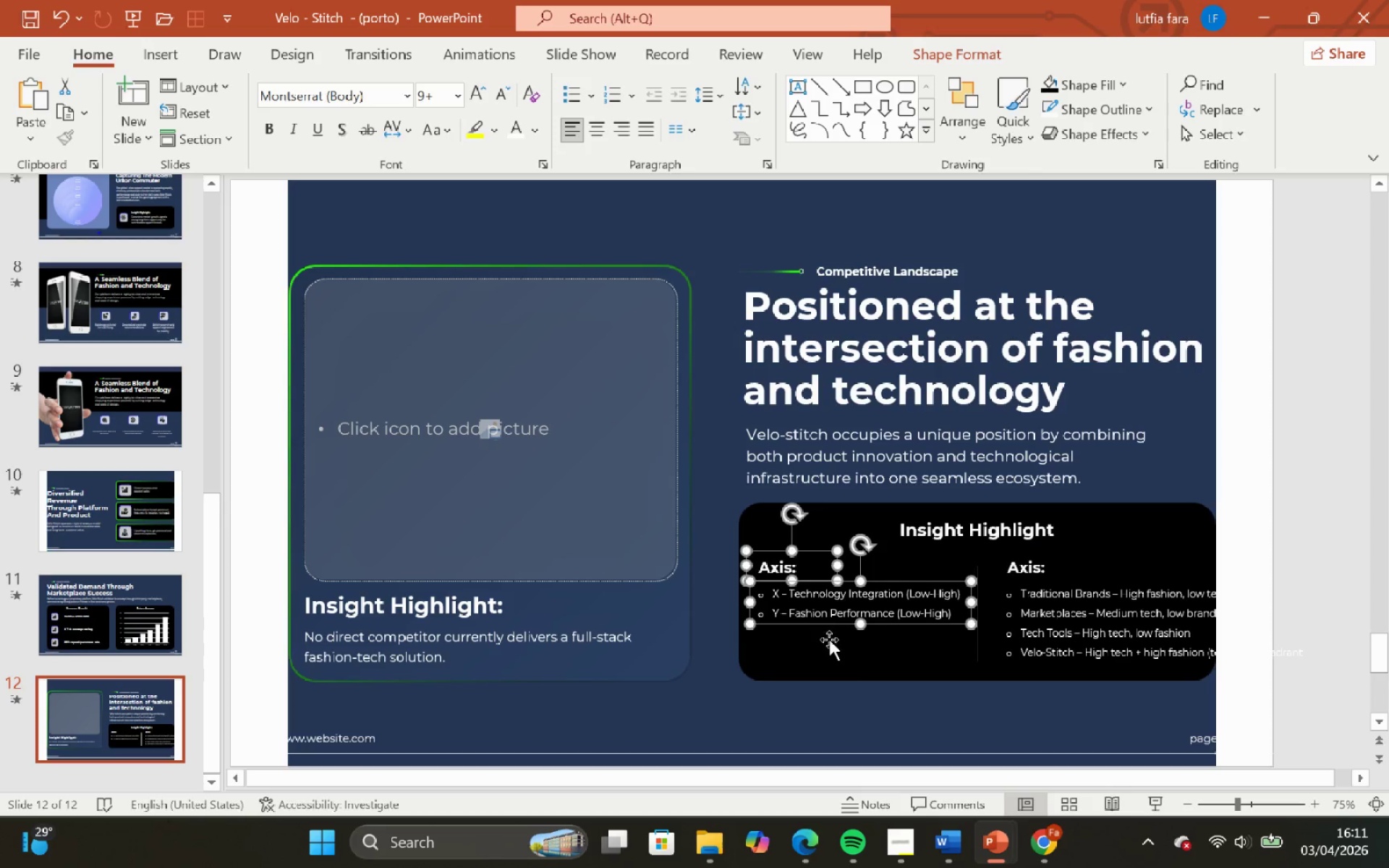 
hold_key(key=ShiftLeft, duration=1.58)
 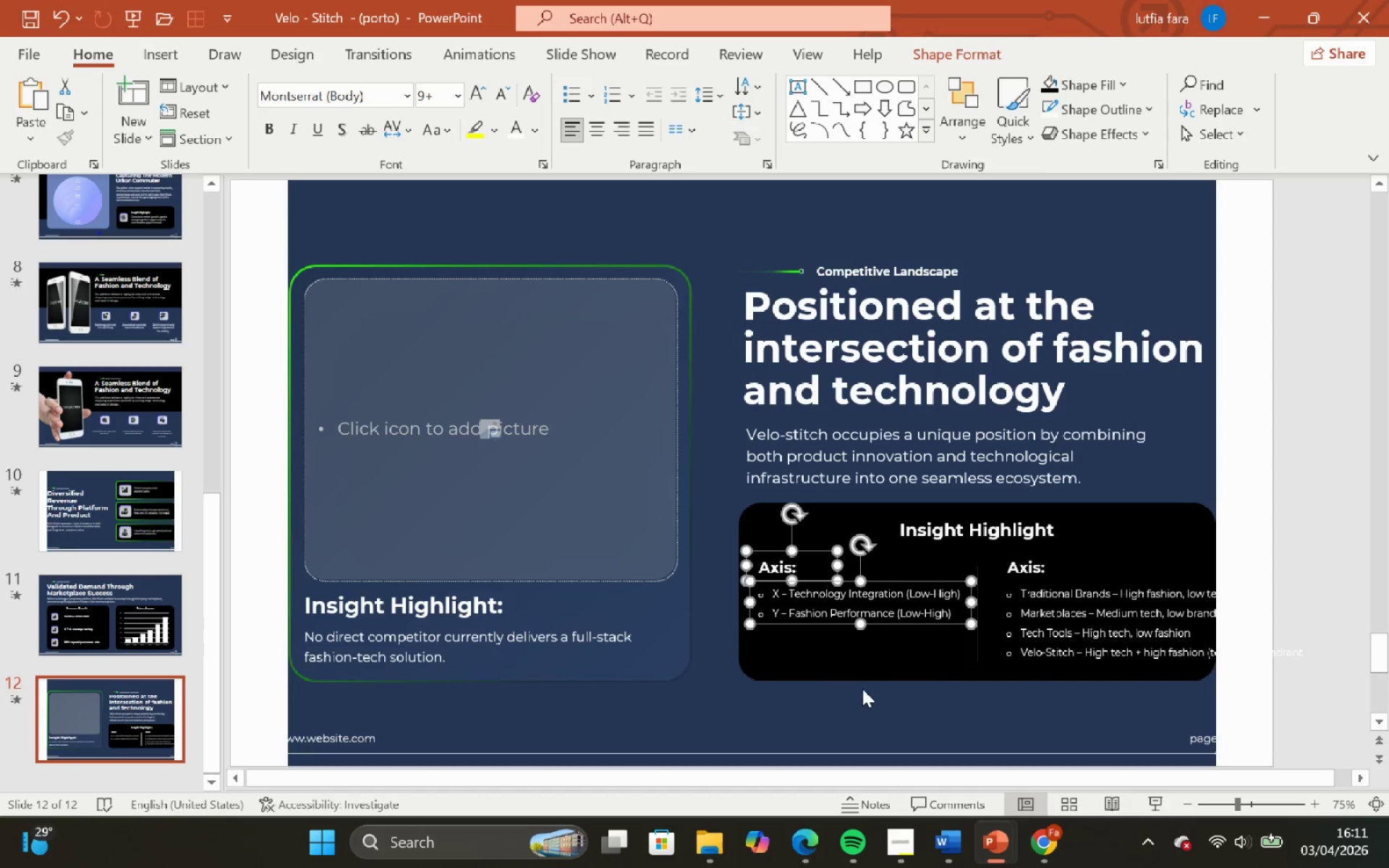 
left_click([866, 691])
 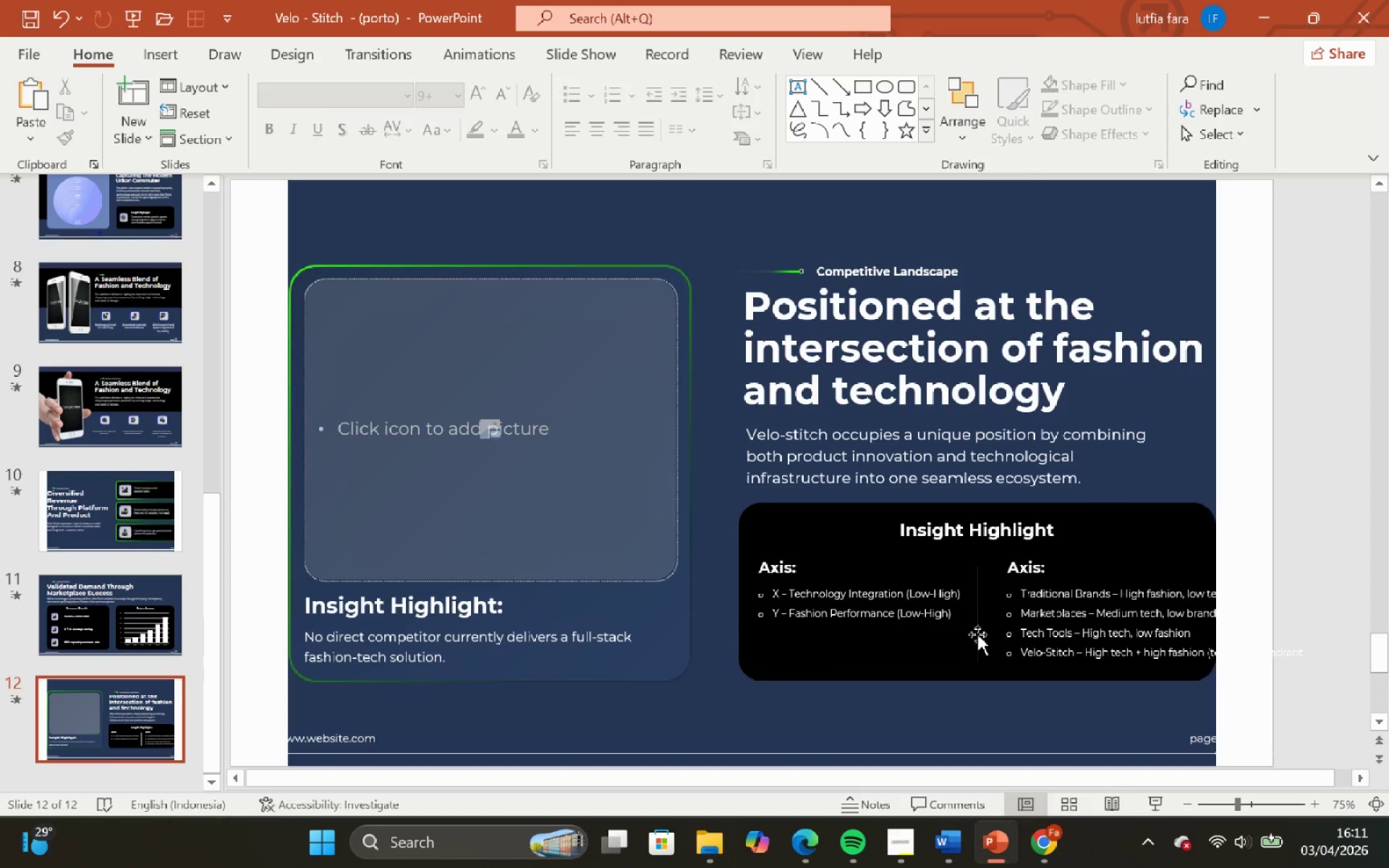 
left_click([976, 634])
 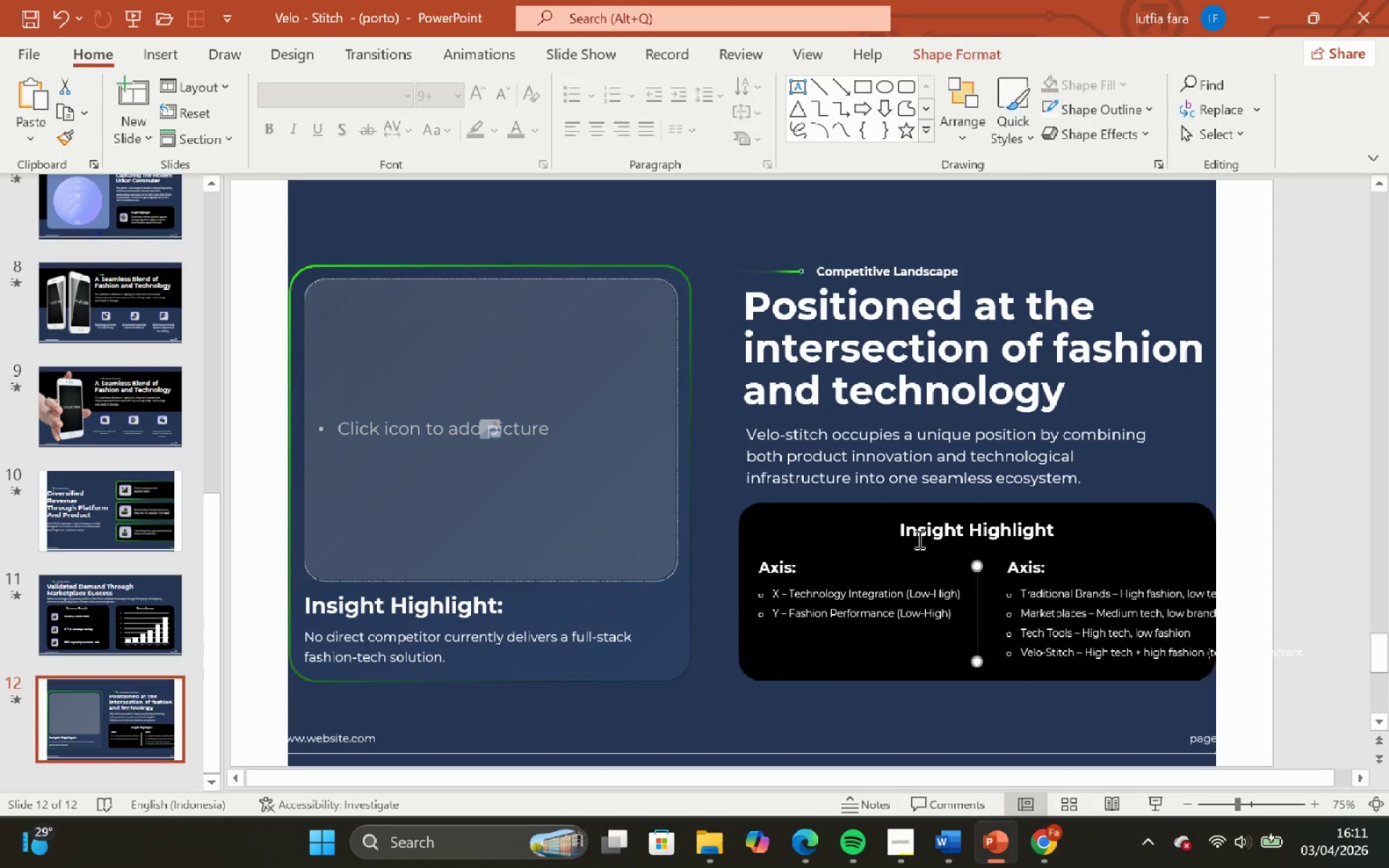 
hold_key(key=ShiftLeft, duration=0.7)
left_click([859, 514])
 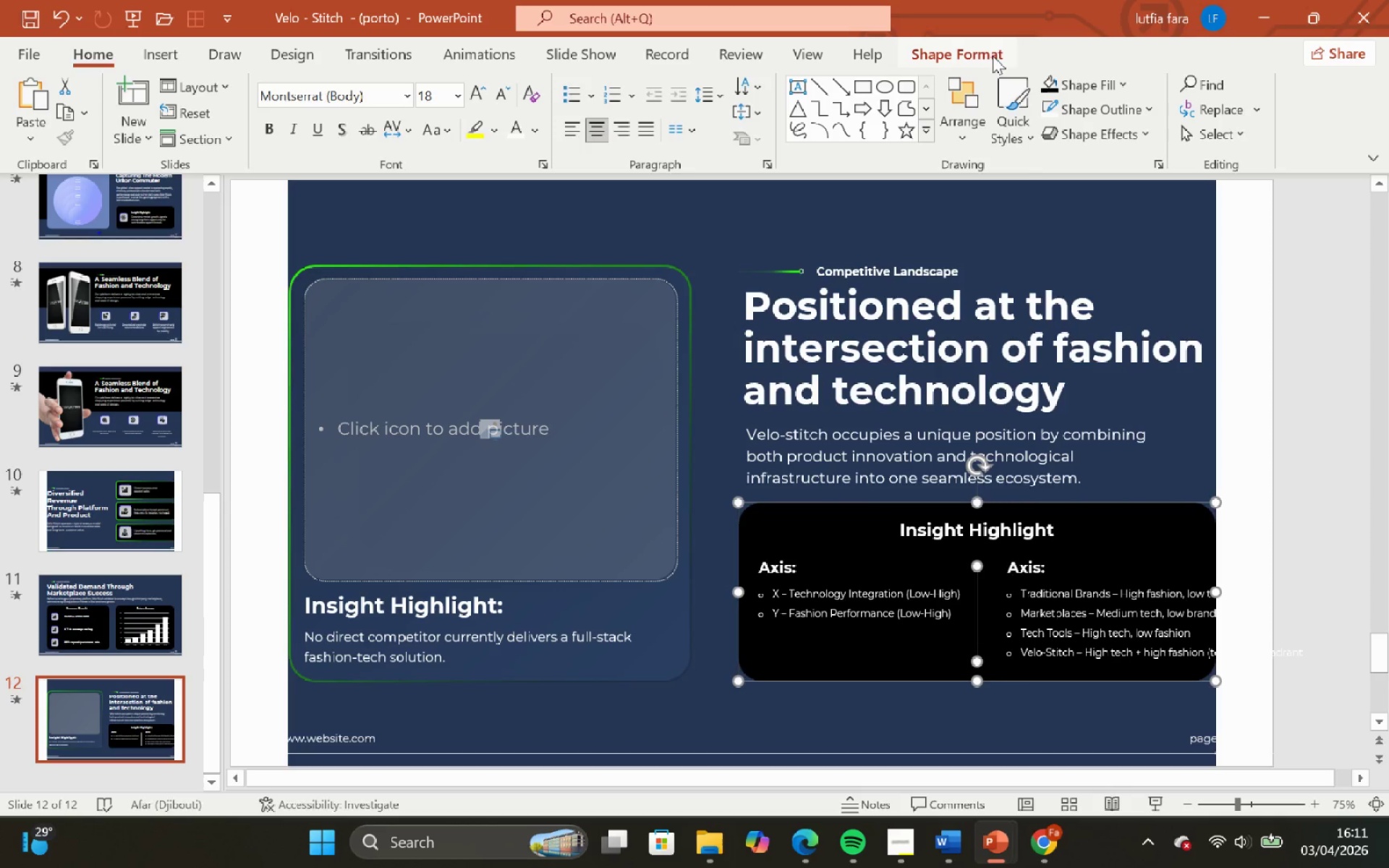 
left_click([985, 49])
 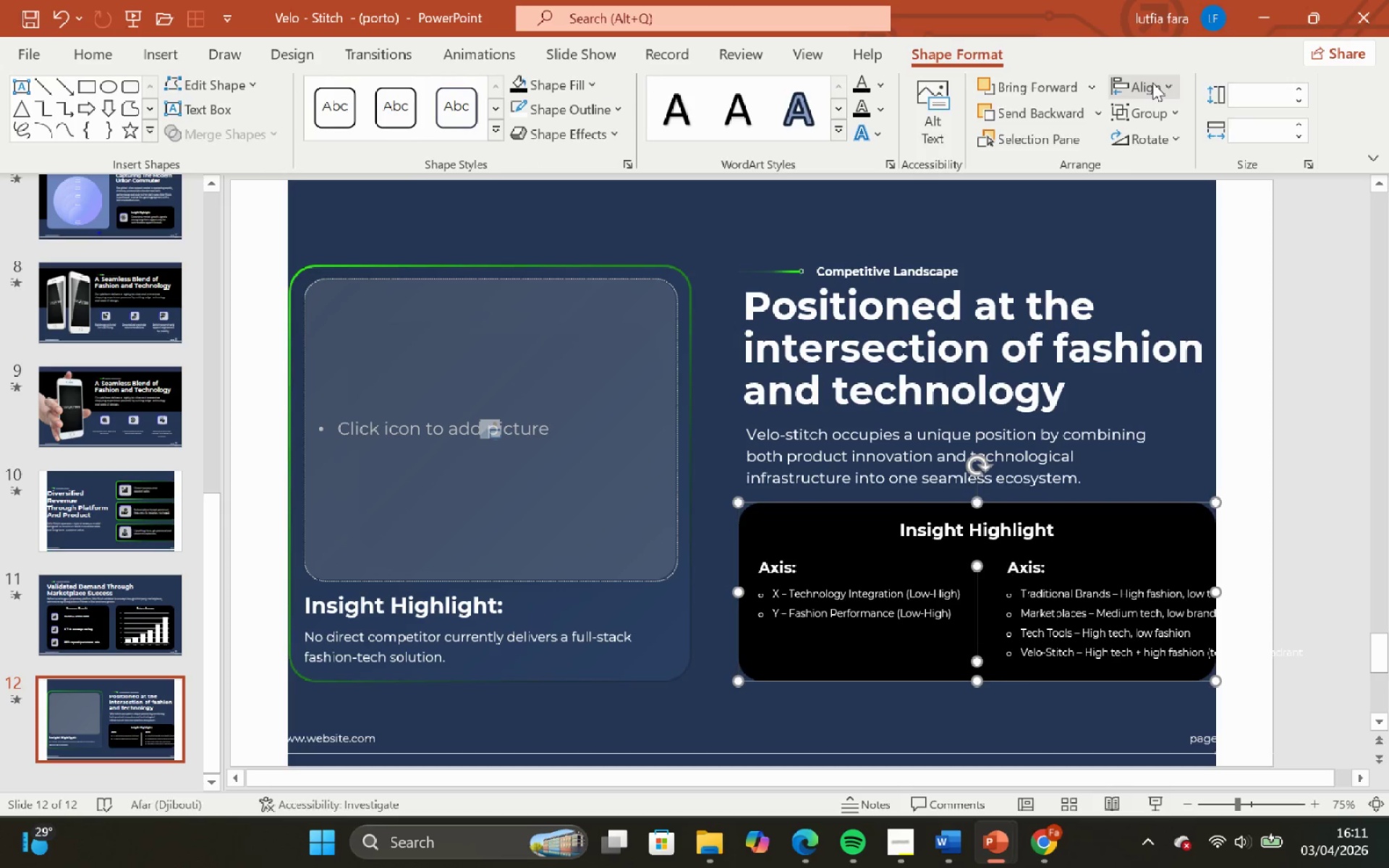 
left_click([1152, 82])
 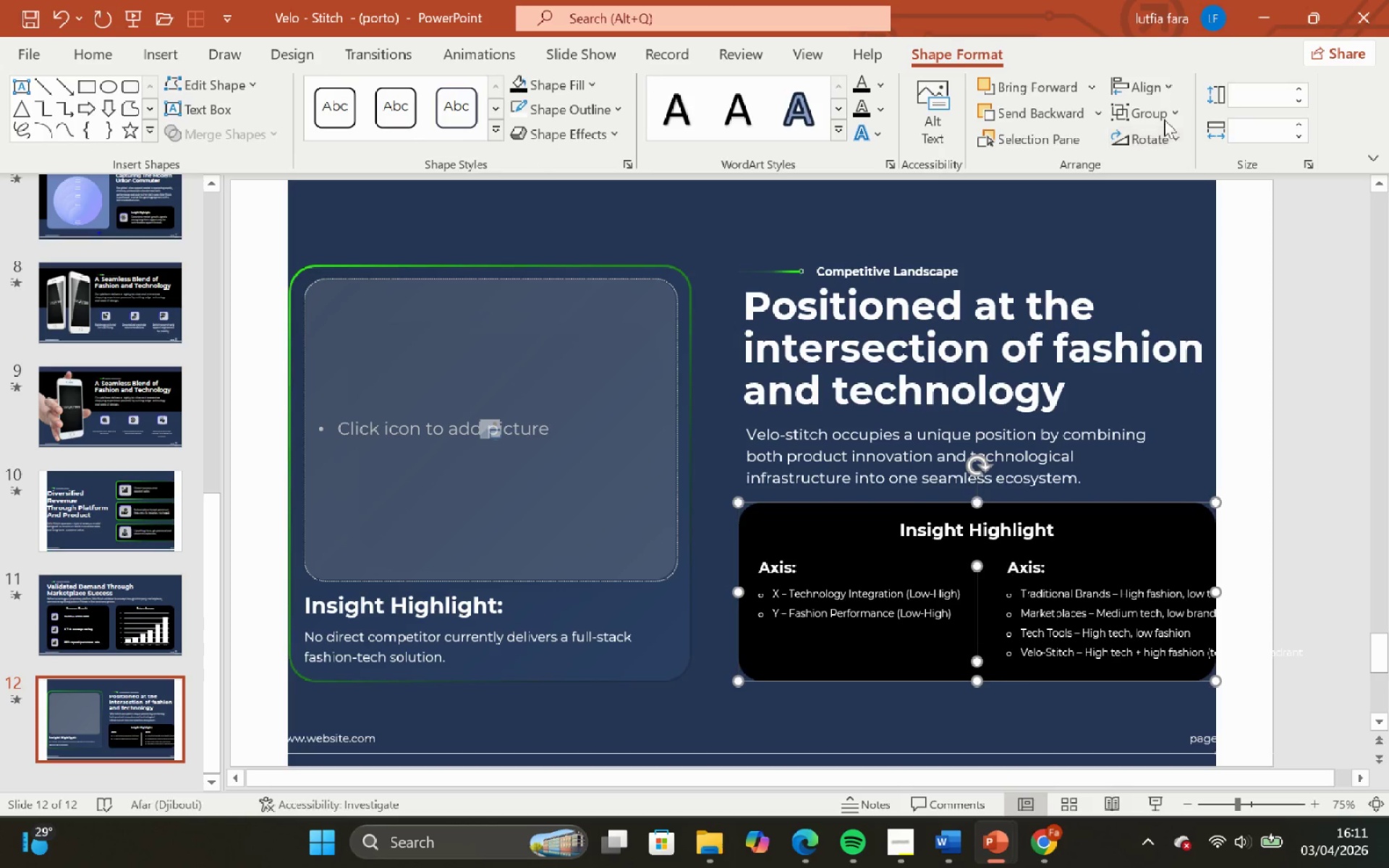 
left_click([1144, 82])
 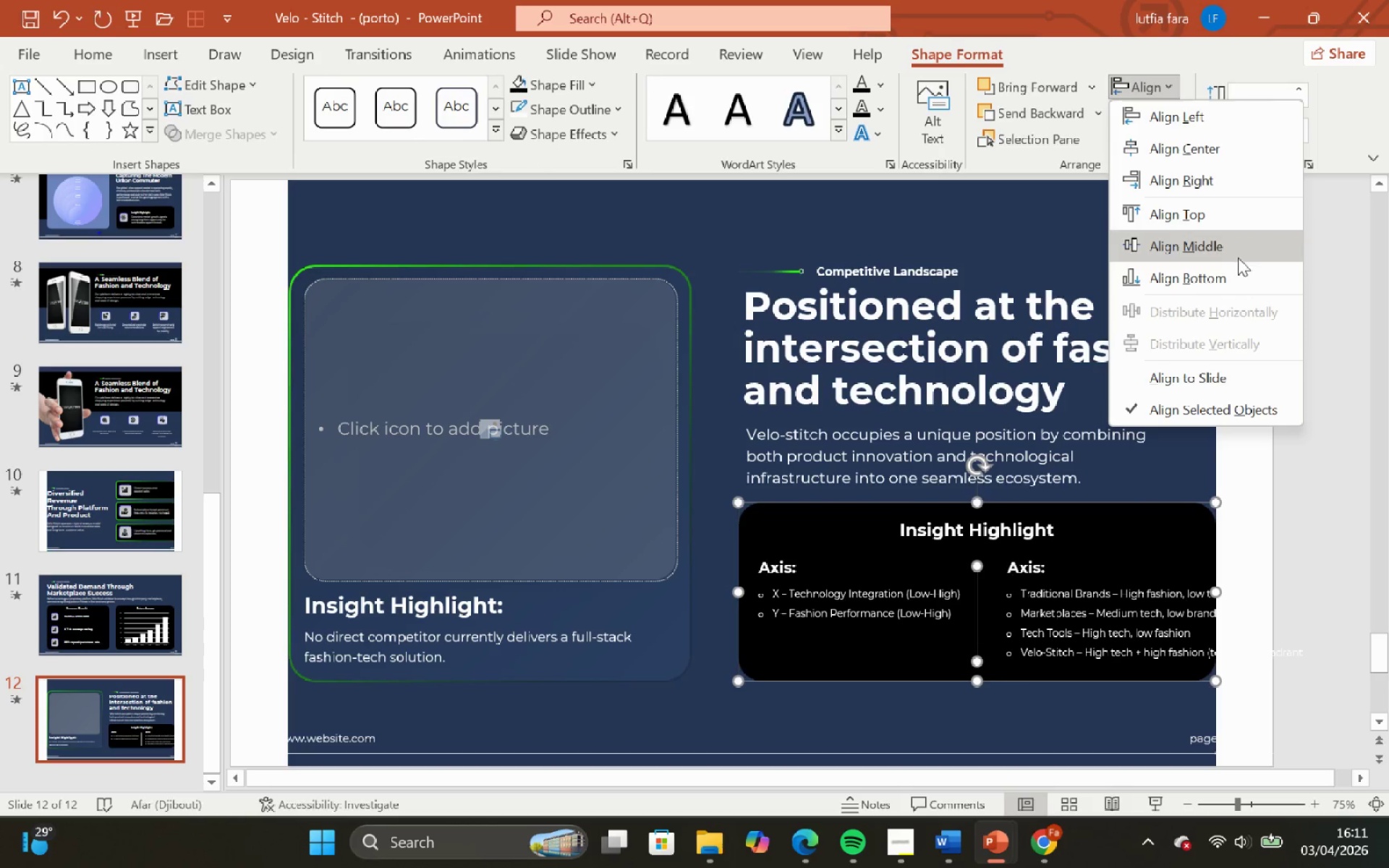 
left_click([1238, 258])
 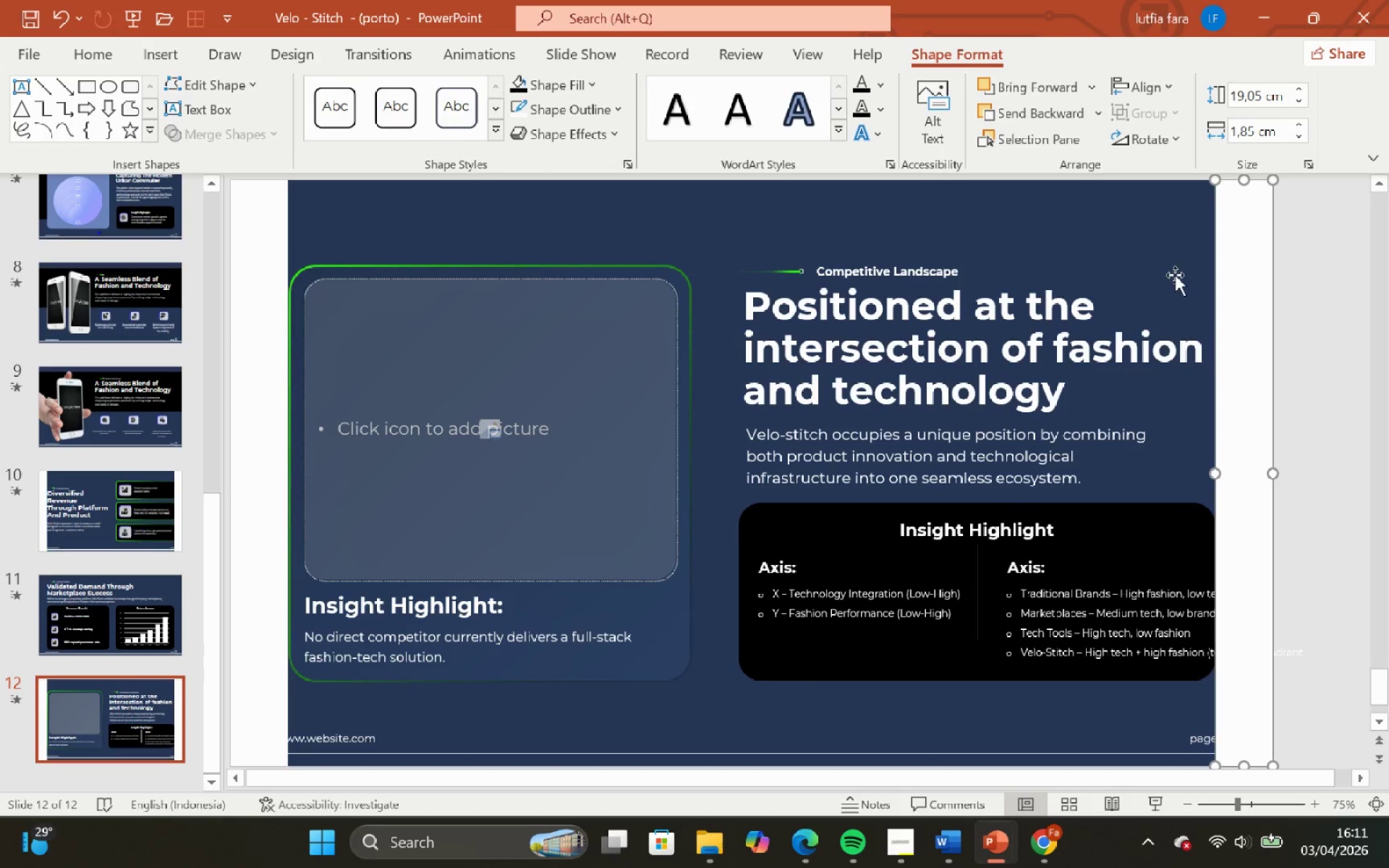 
left_click([1170, 251])
 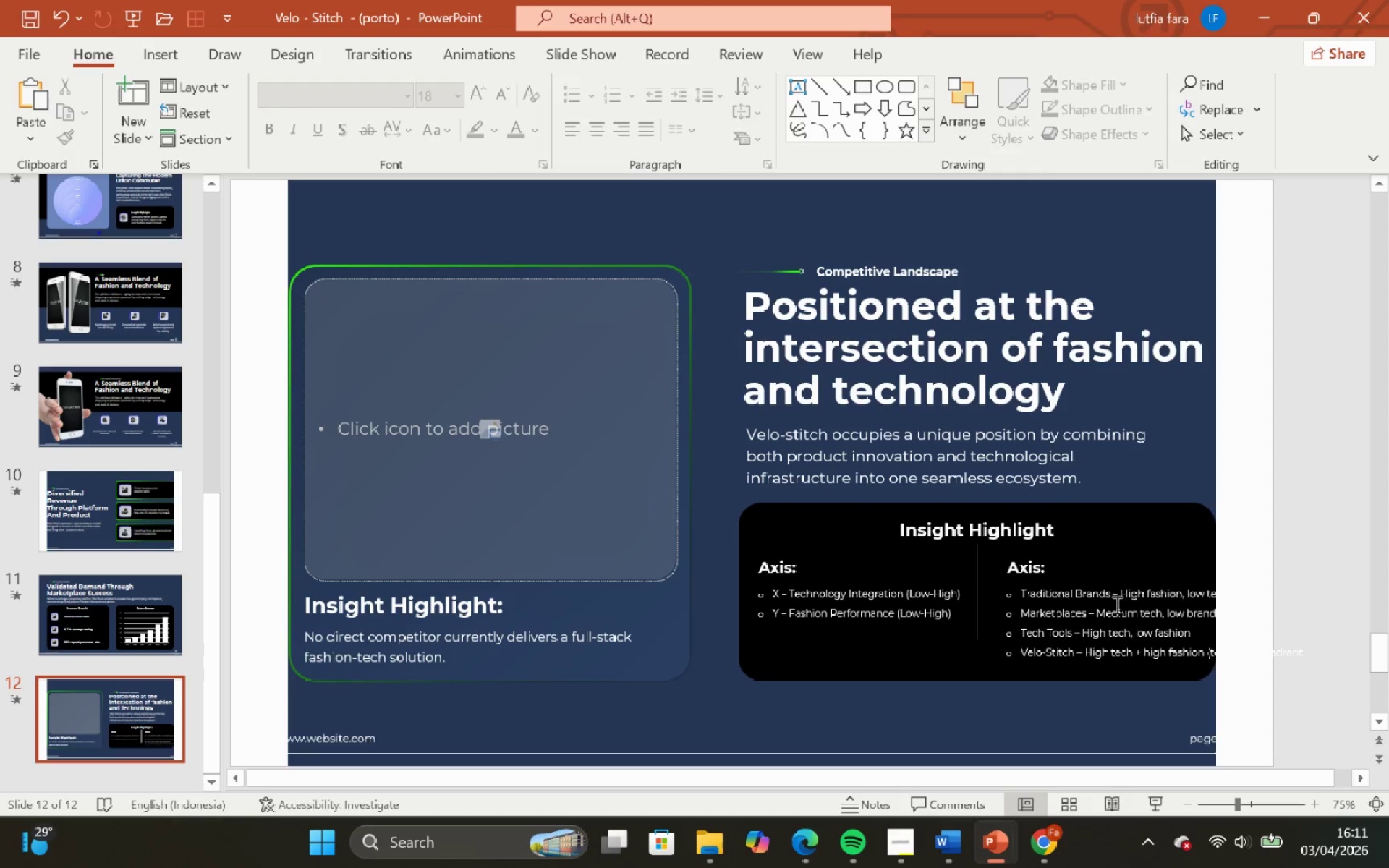 
left_click([1117, 609])
 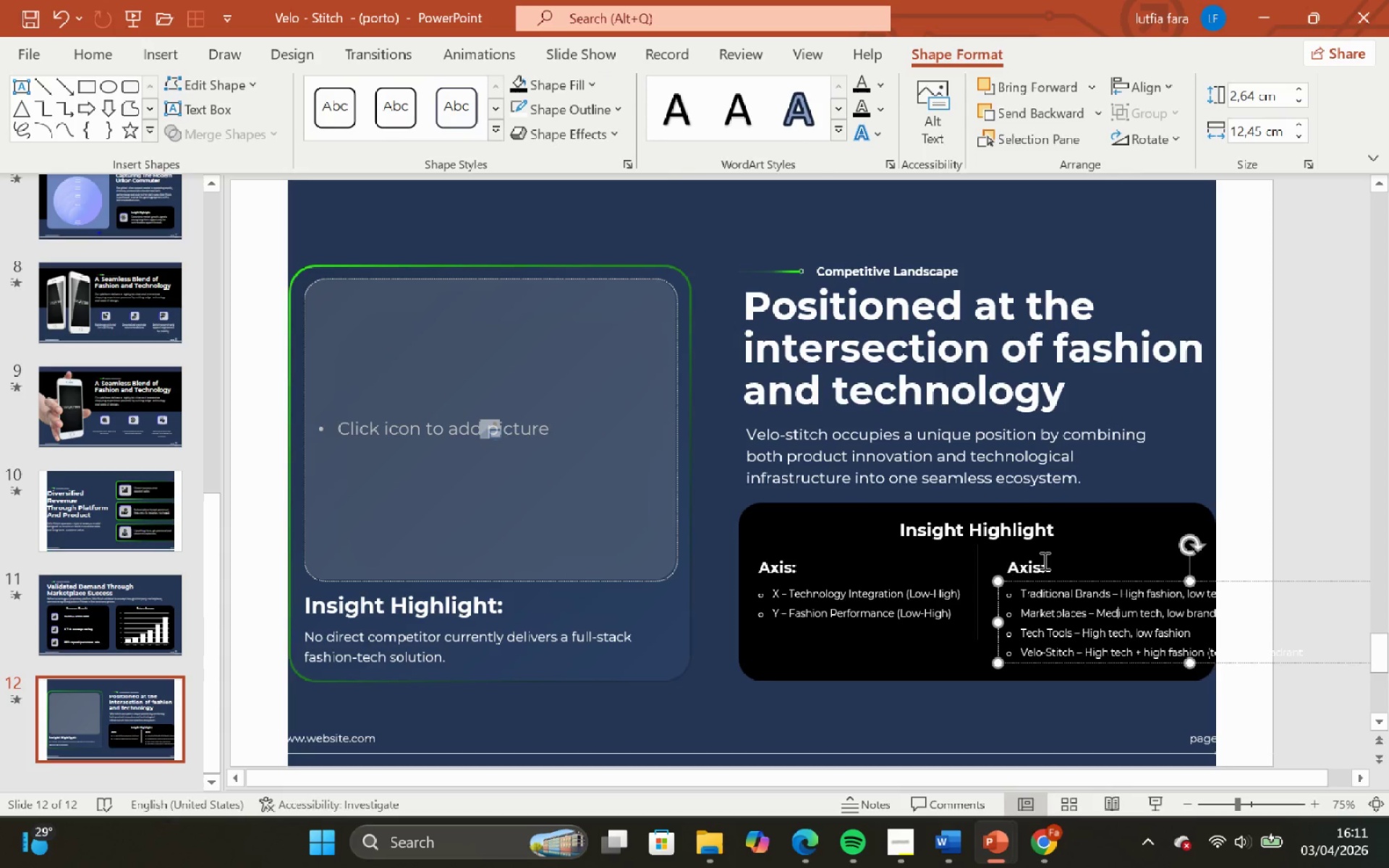 
hold_key(key=ShiftLeft, duration=0.42)
left_click([1042, 561])
 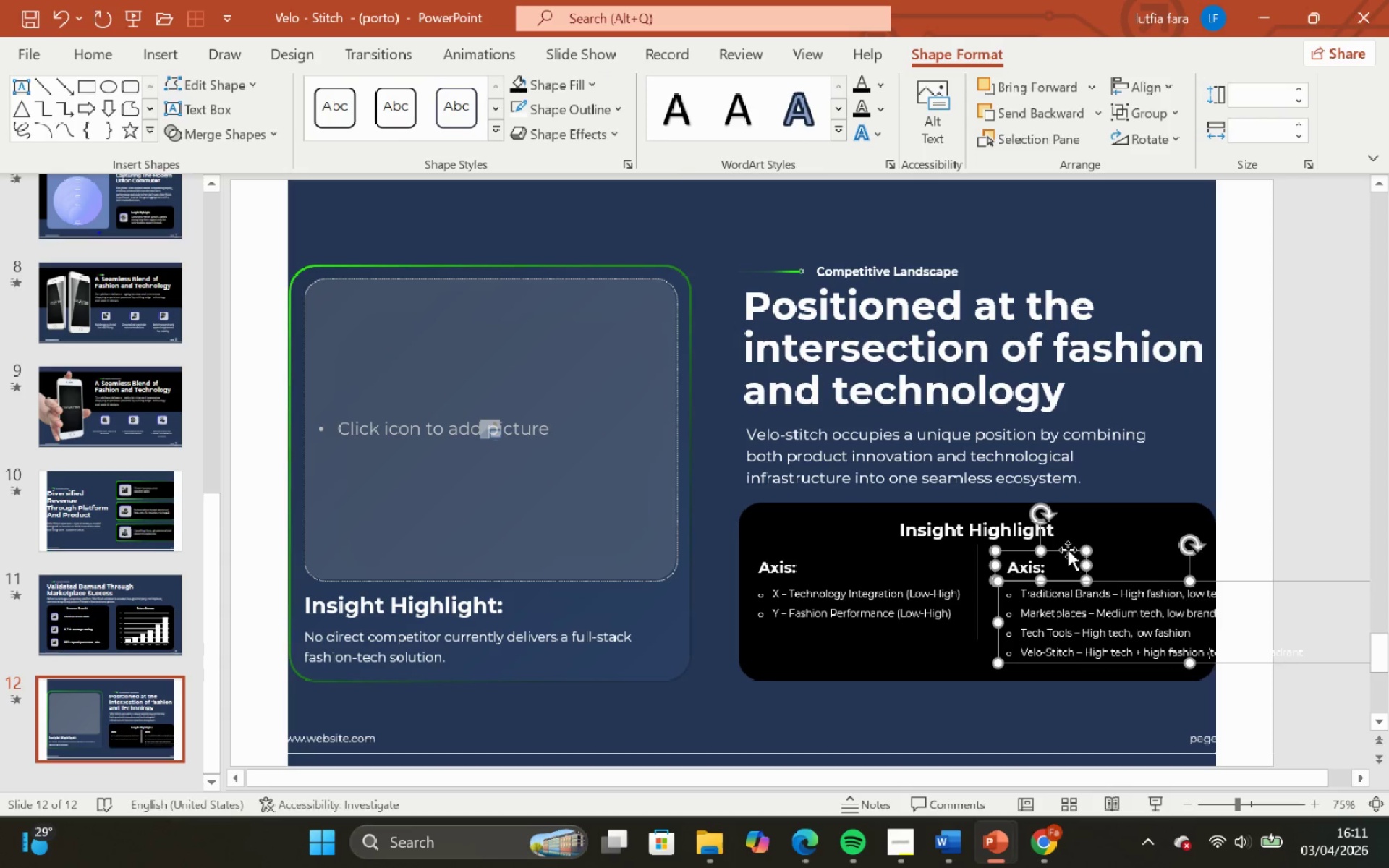 
left_click_drag(start_coordinate=[1067, 550], to_coordinate=[1056, 550])
 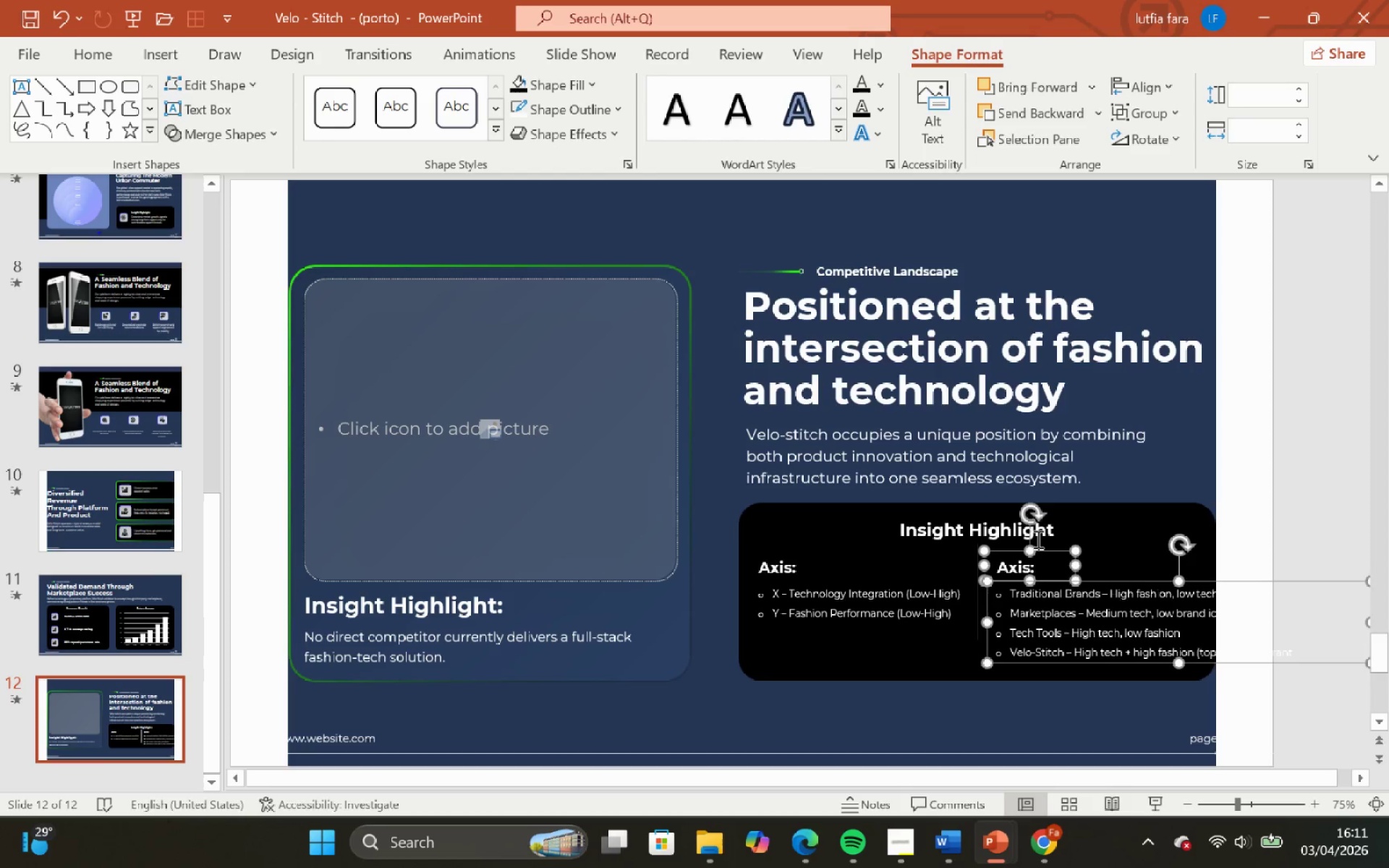 
hold_key(key=ShiftLeft, duration=0.97)
 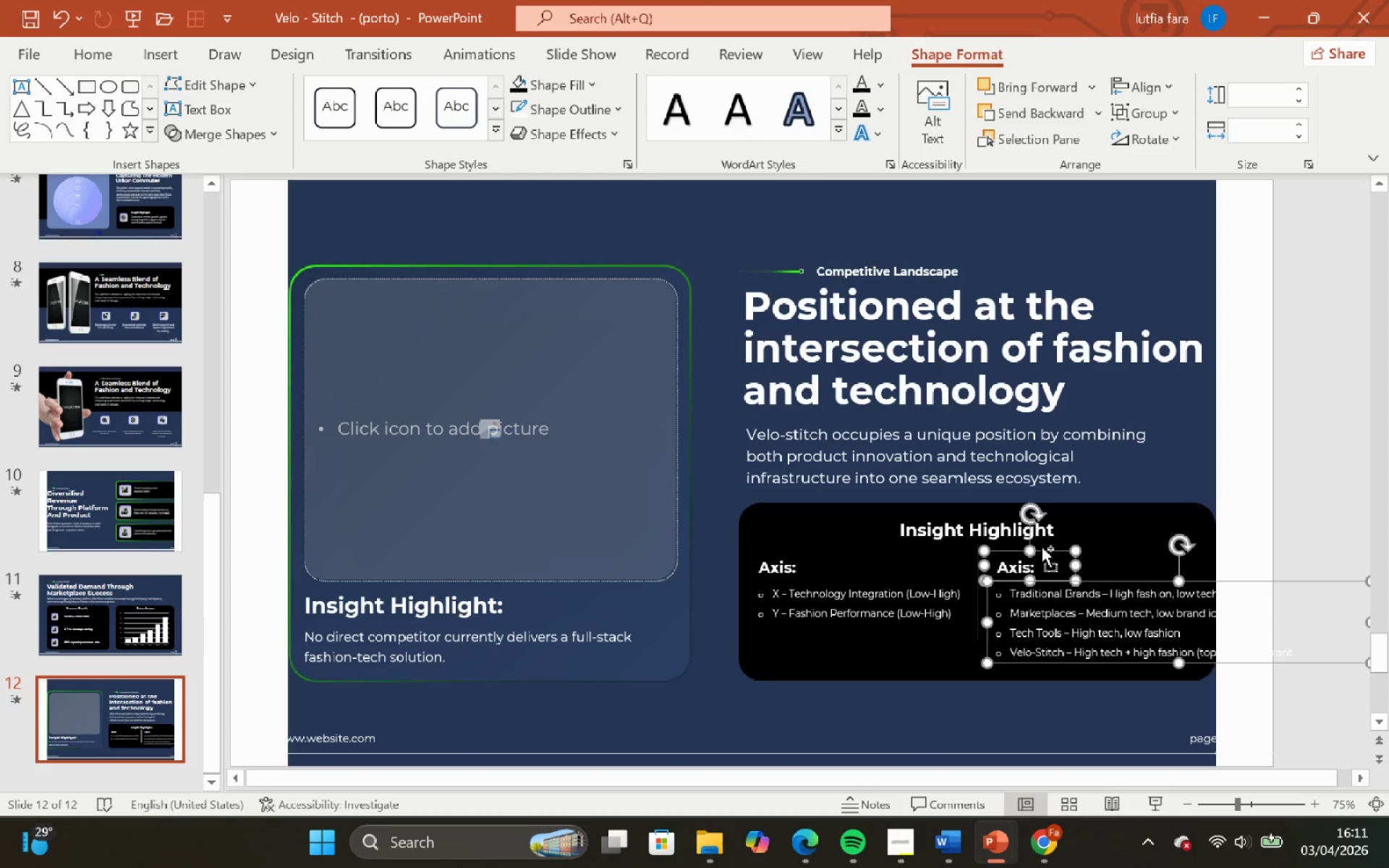 
key(Control+Z)
 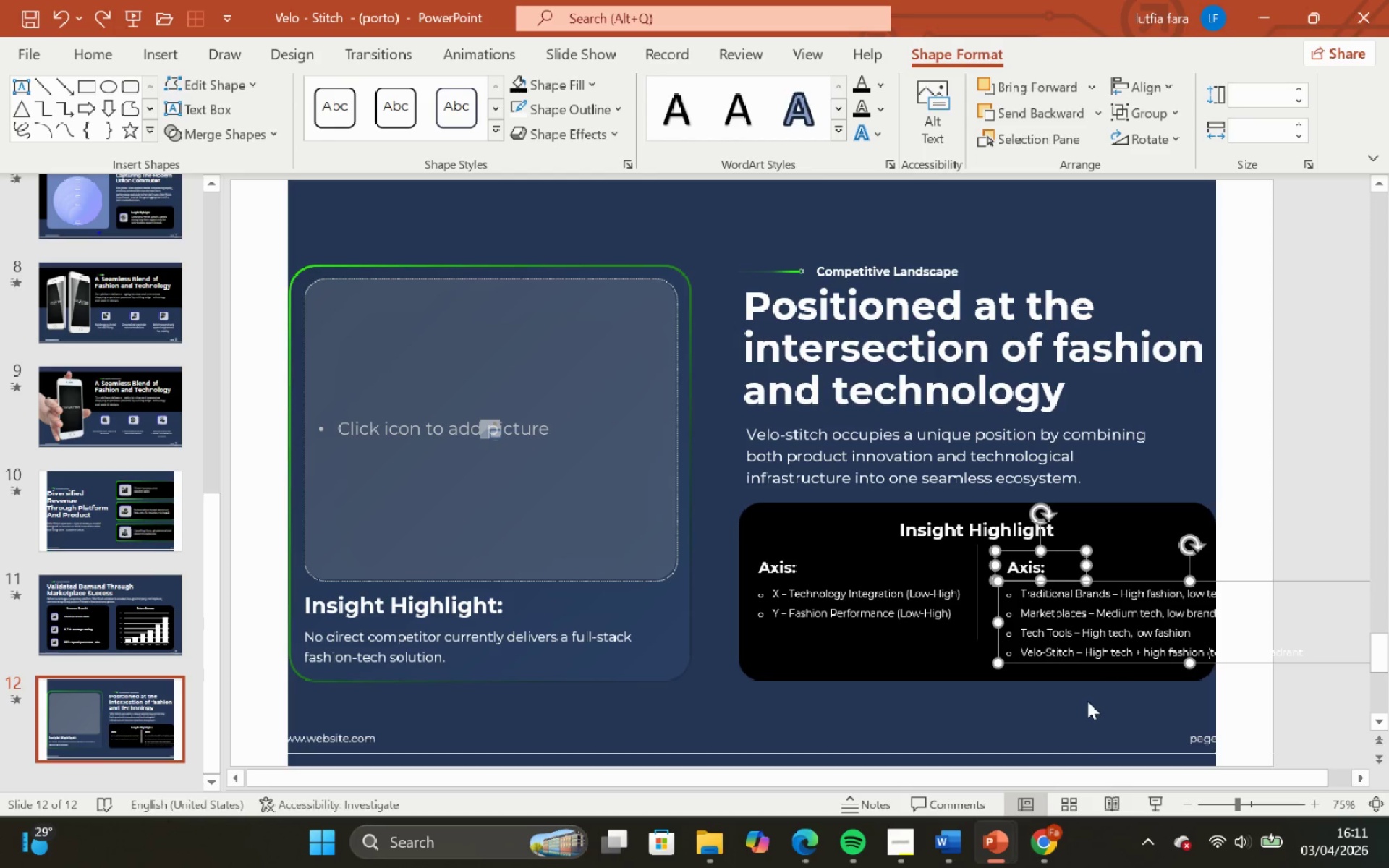 
left_click_drag(start_coordinate=[1083, 695], to_coordinate=[1083, 699])
 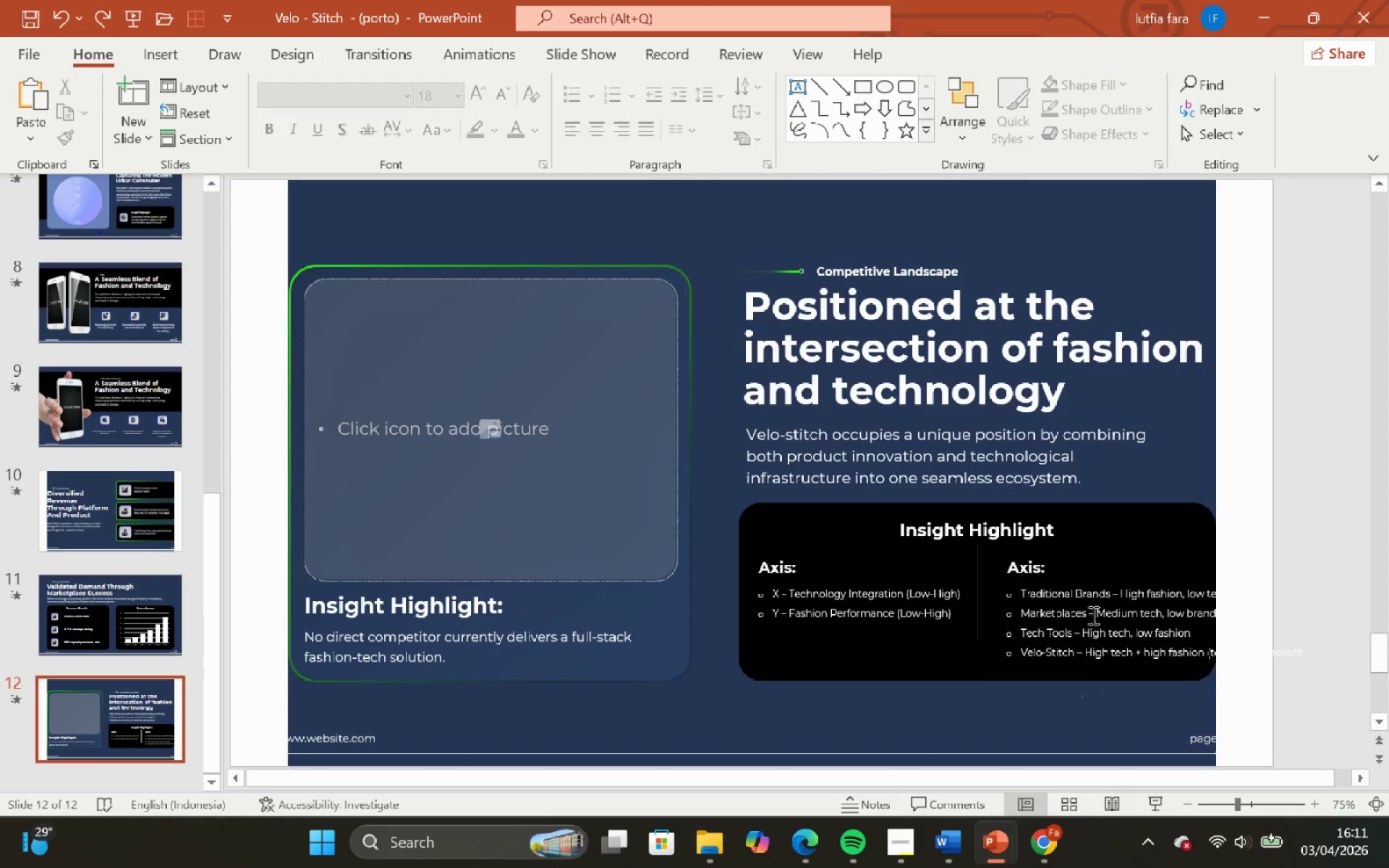 
left_click_drag(start_coordinate=[1087, 610], to_coordinate=[1192, 635])
 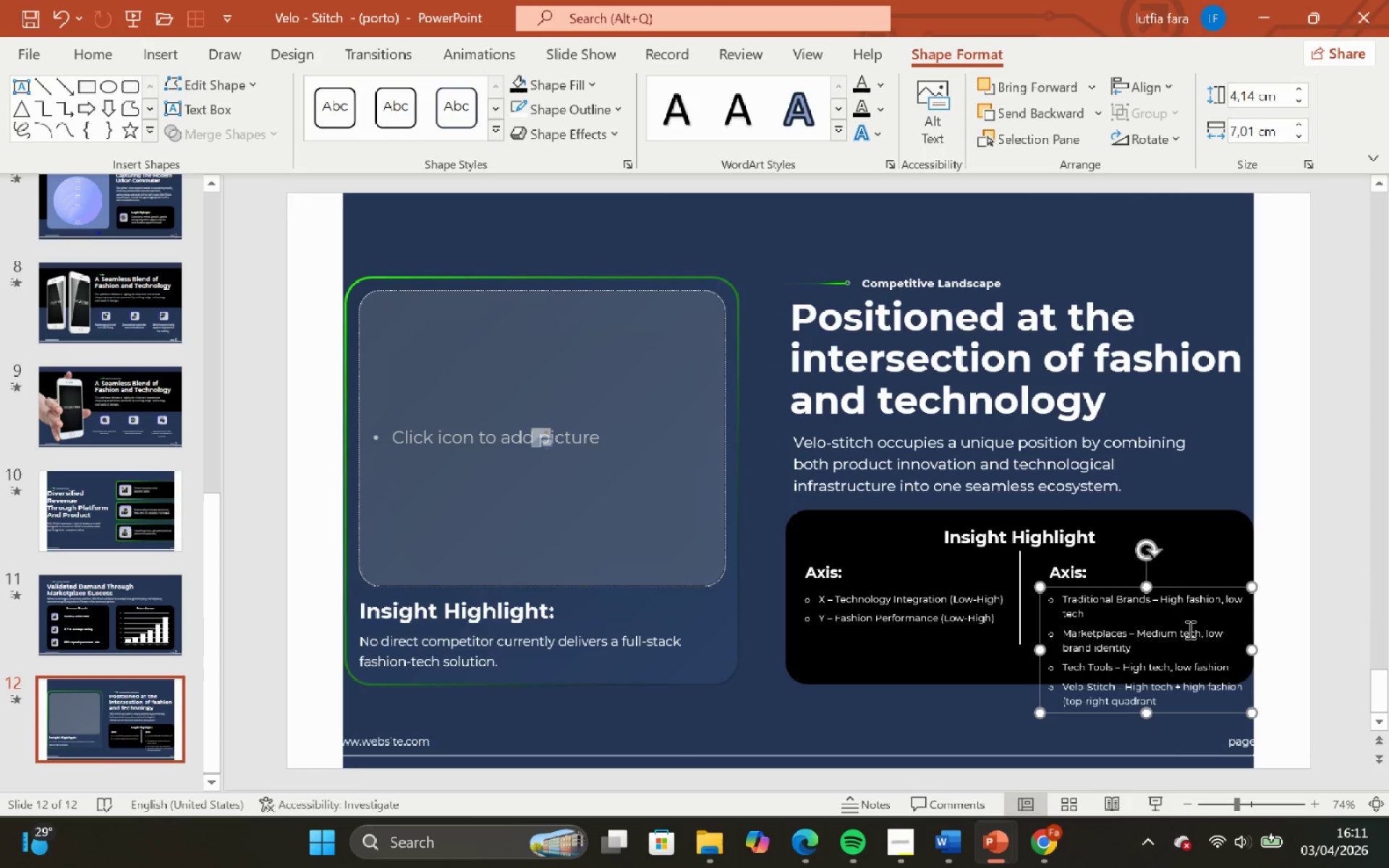 
scroll: coordinate [1346, 598], scroll_direction: down, amount: 2.0
 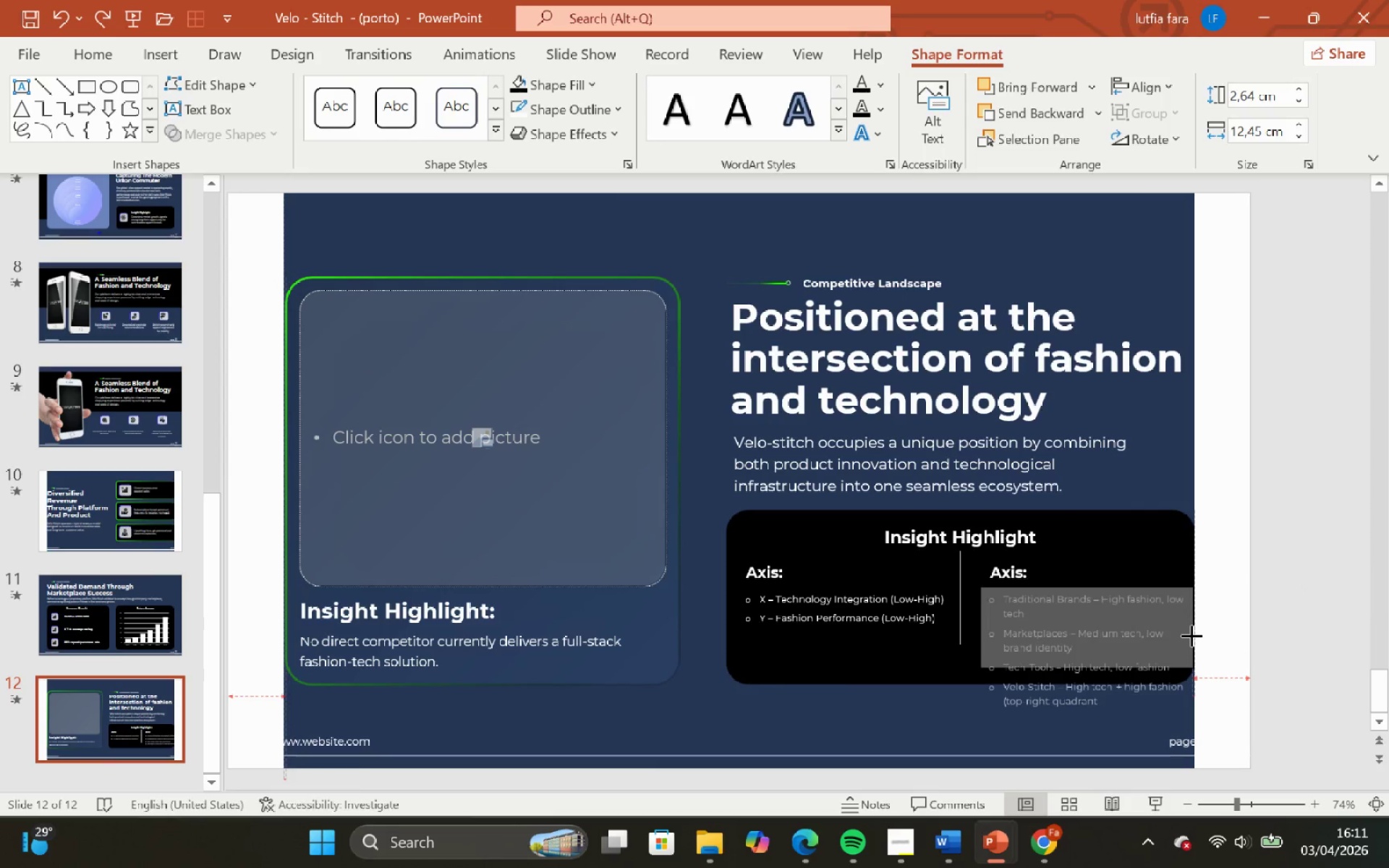 
key(Control+Z)
 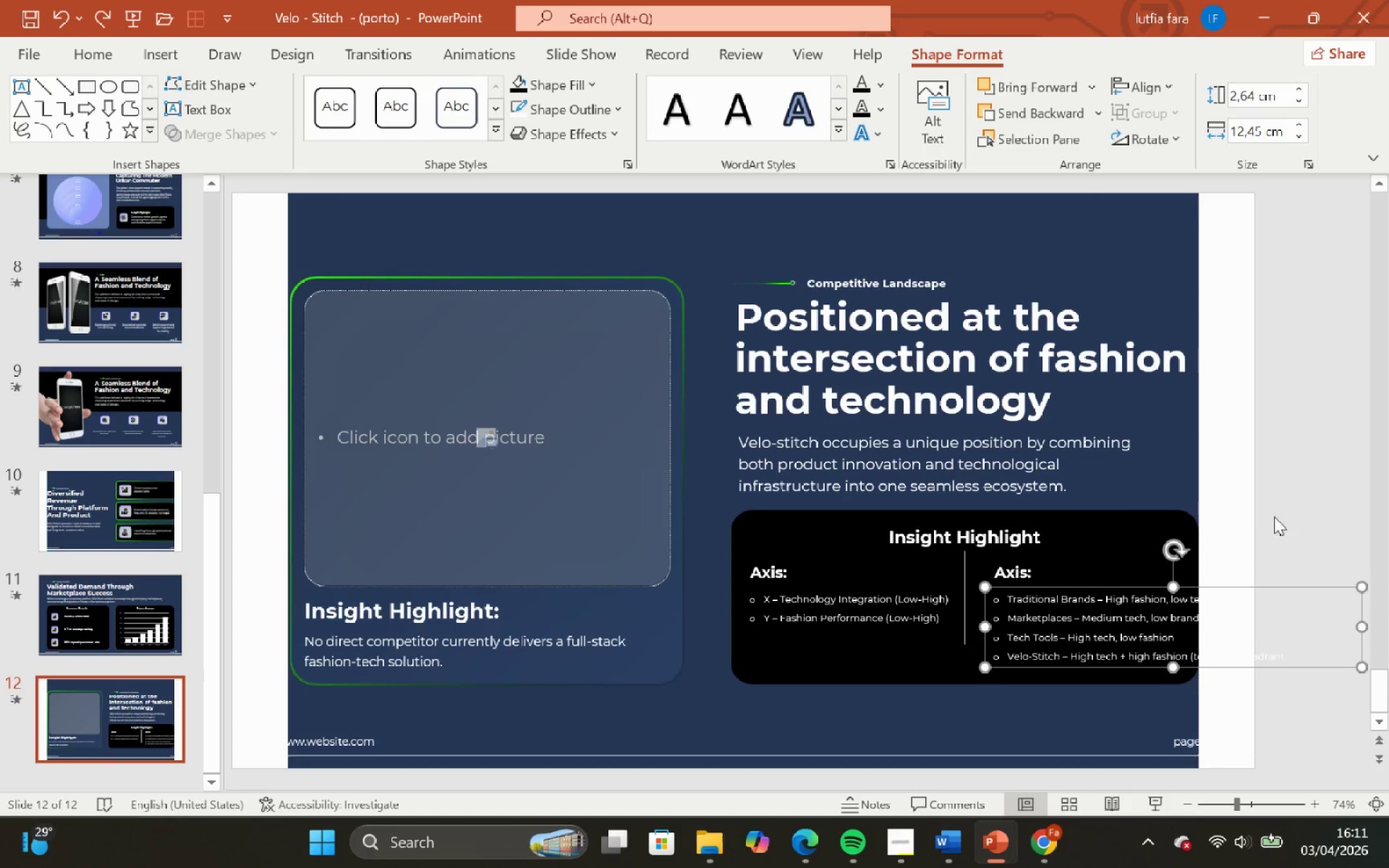 
left_click([1292, 499])
 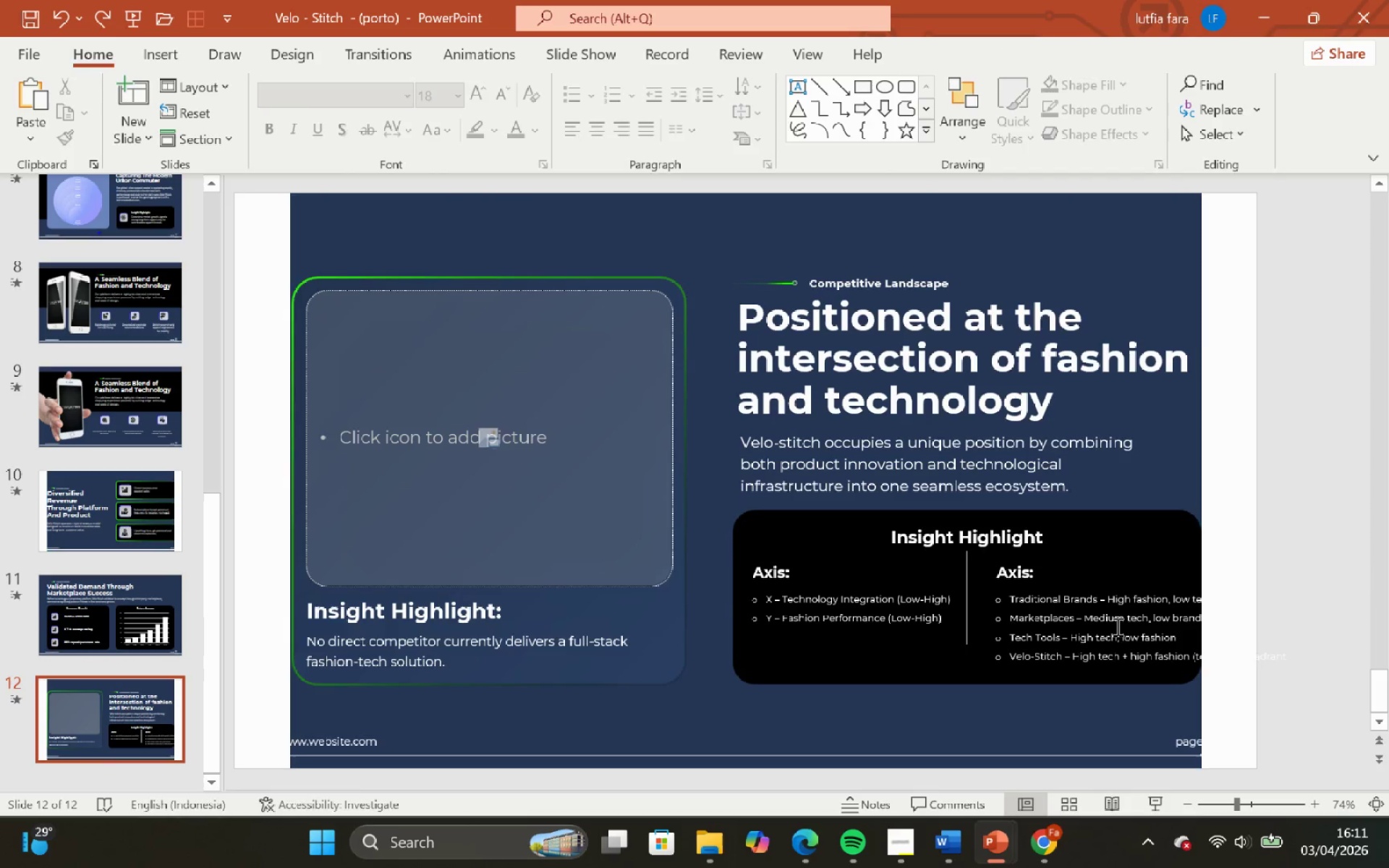 
left_click([1116, 626])
 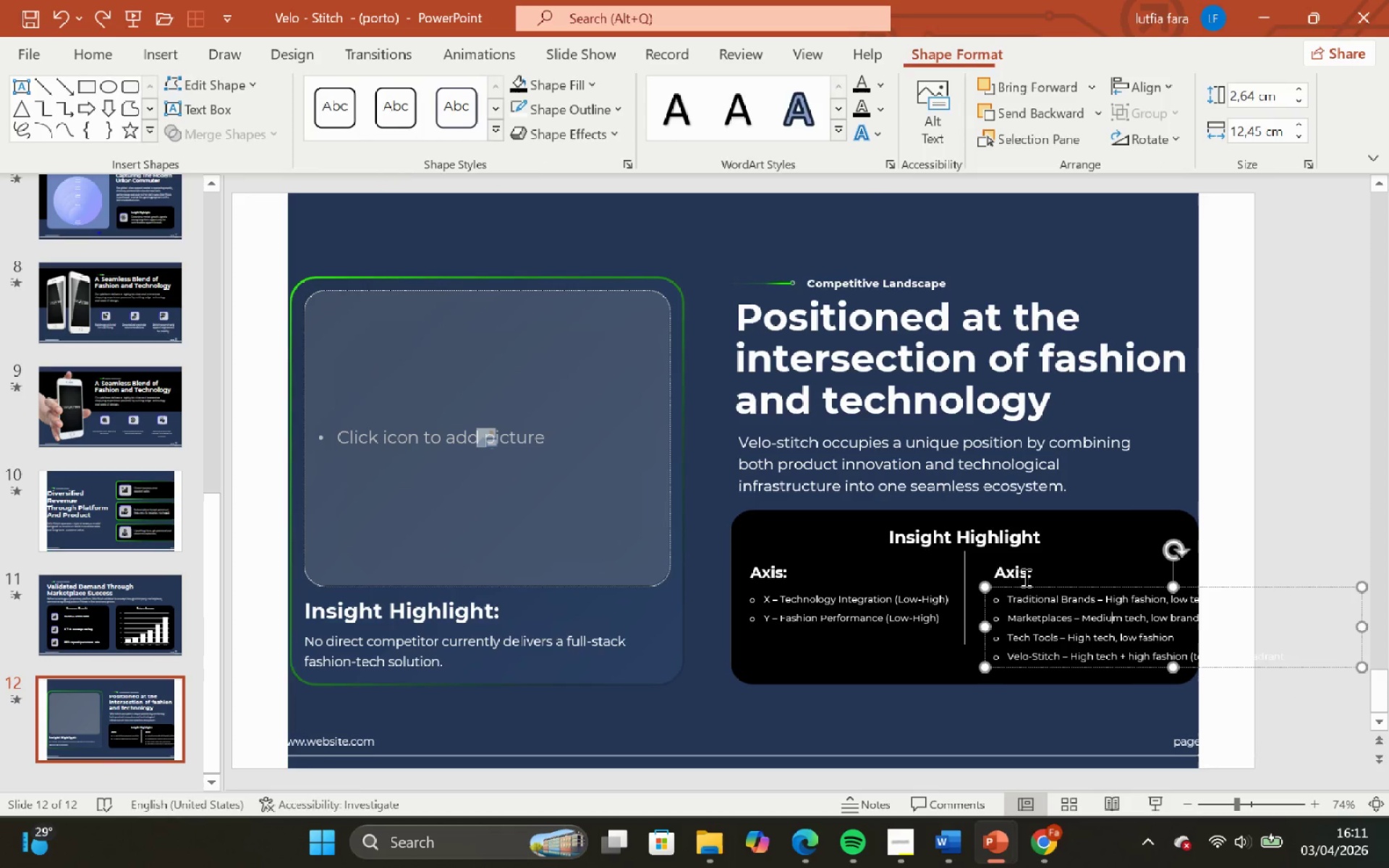 
key(Shift+ShiftLeft)
 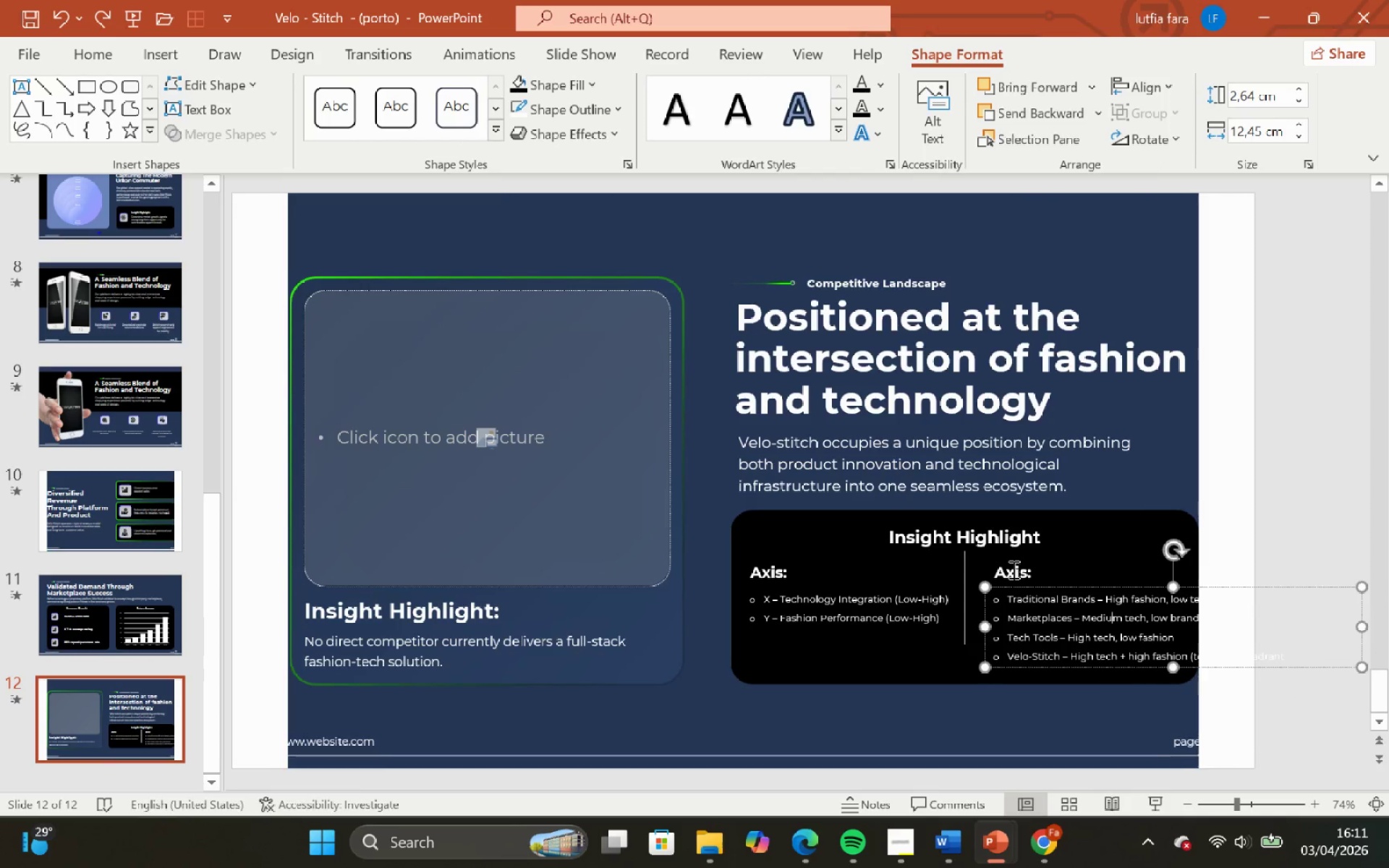 
left_click([1012, 569])
 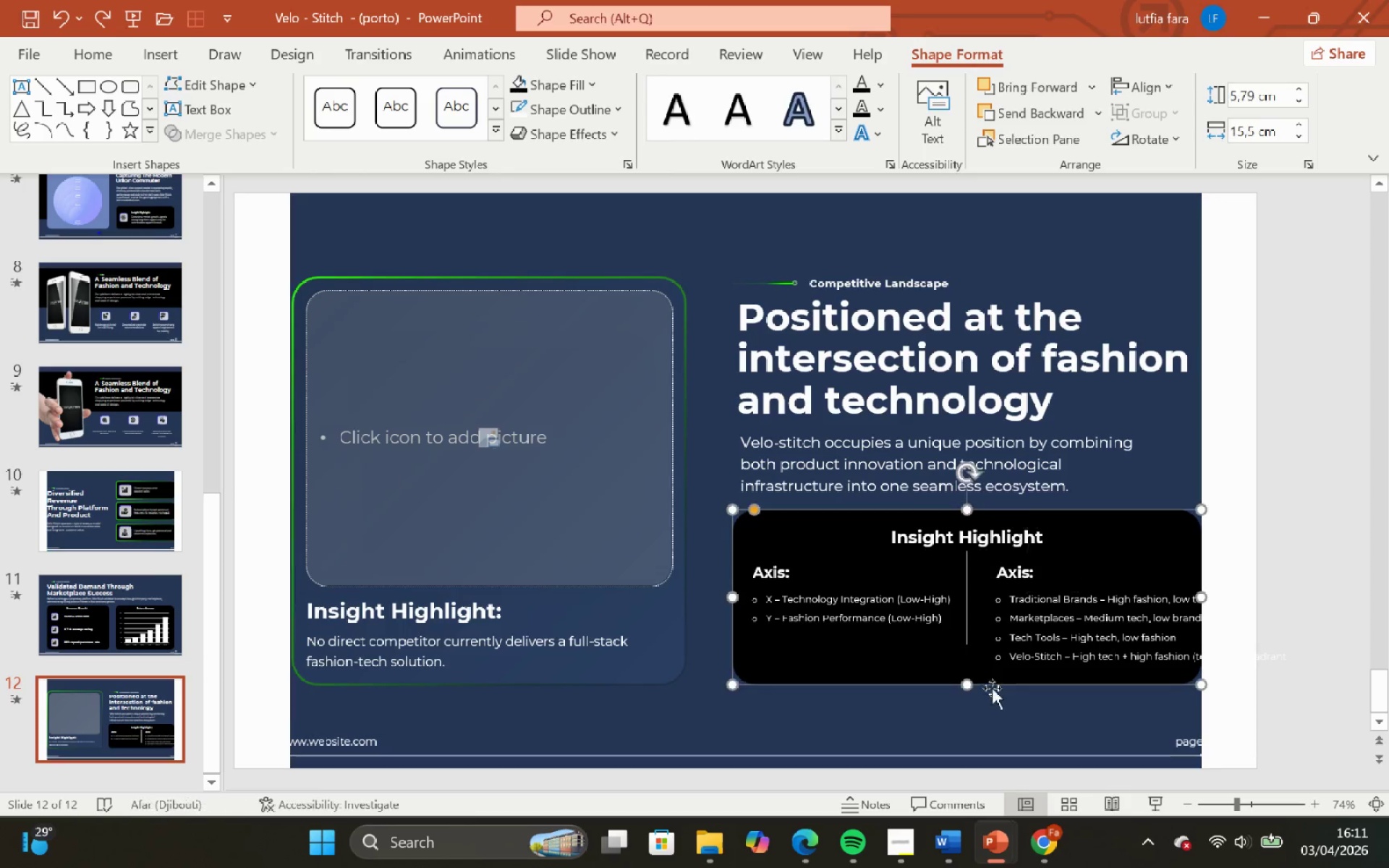 
double_click([1015, 637])
 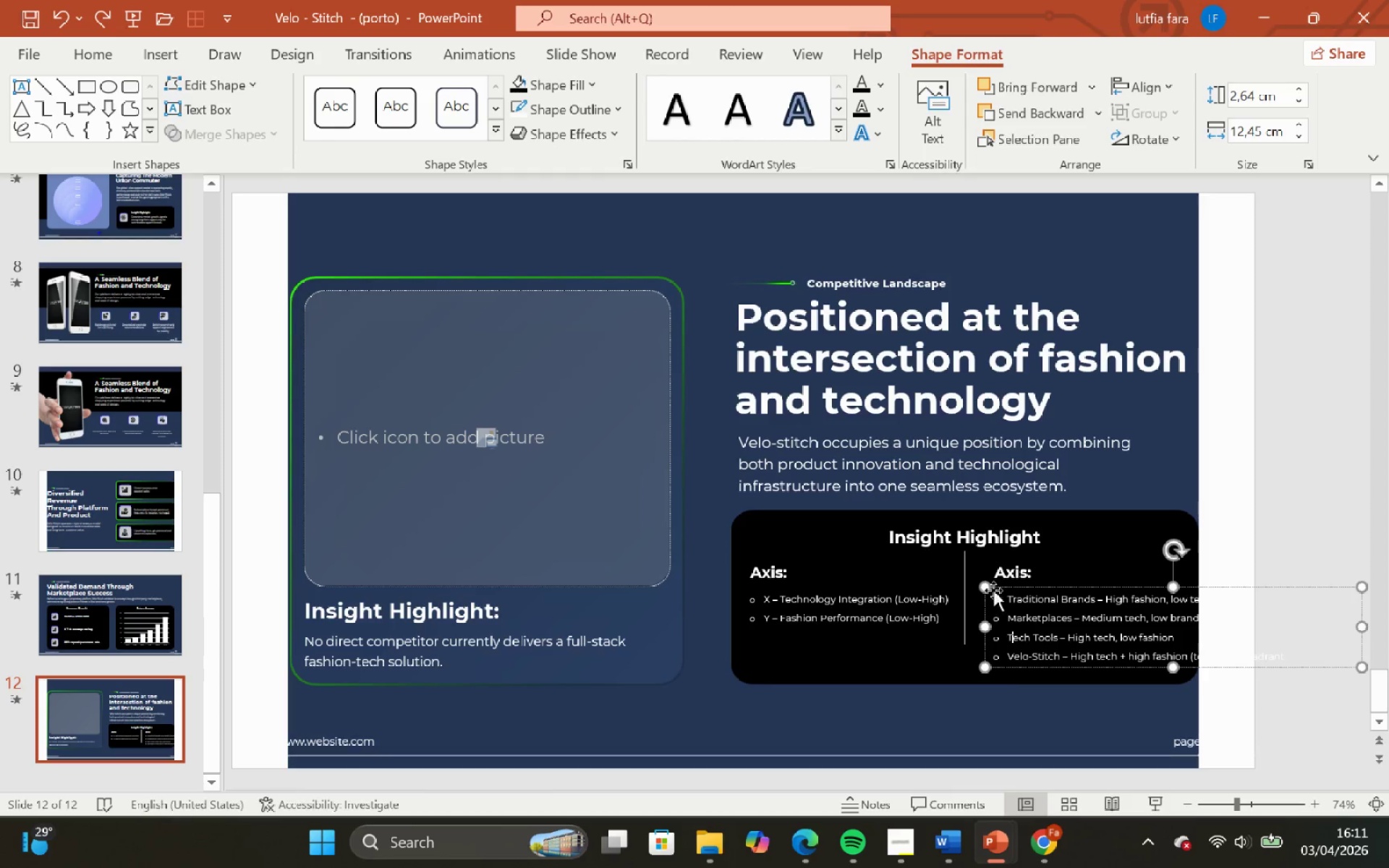 
hold_key(key=ShiftLeft, duration=0.56)
left_click([1000, 574])
 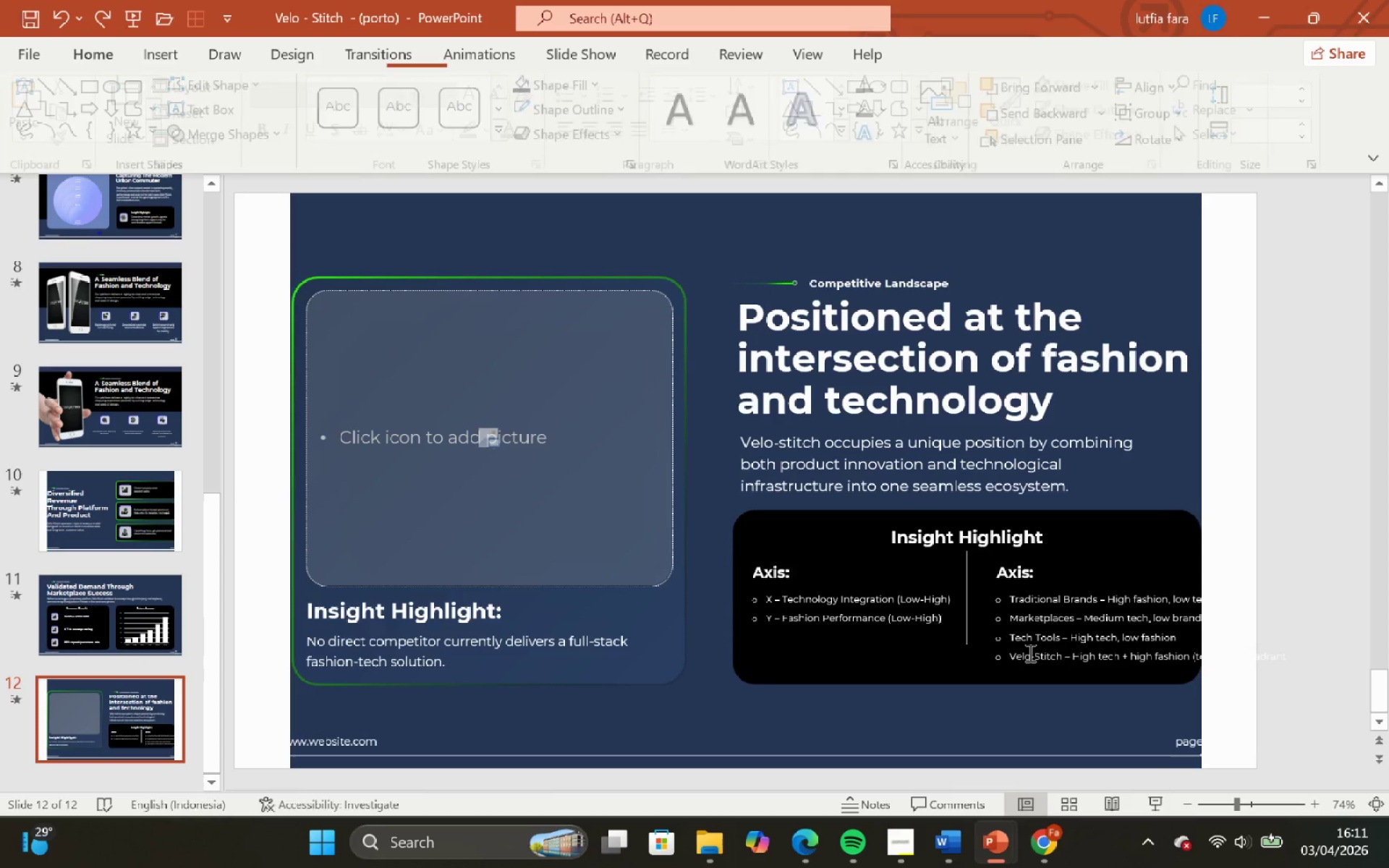 
double_click([1037, 631])
 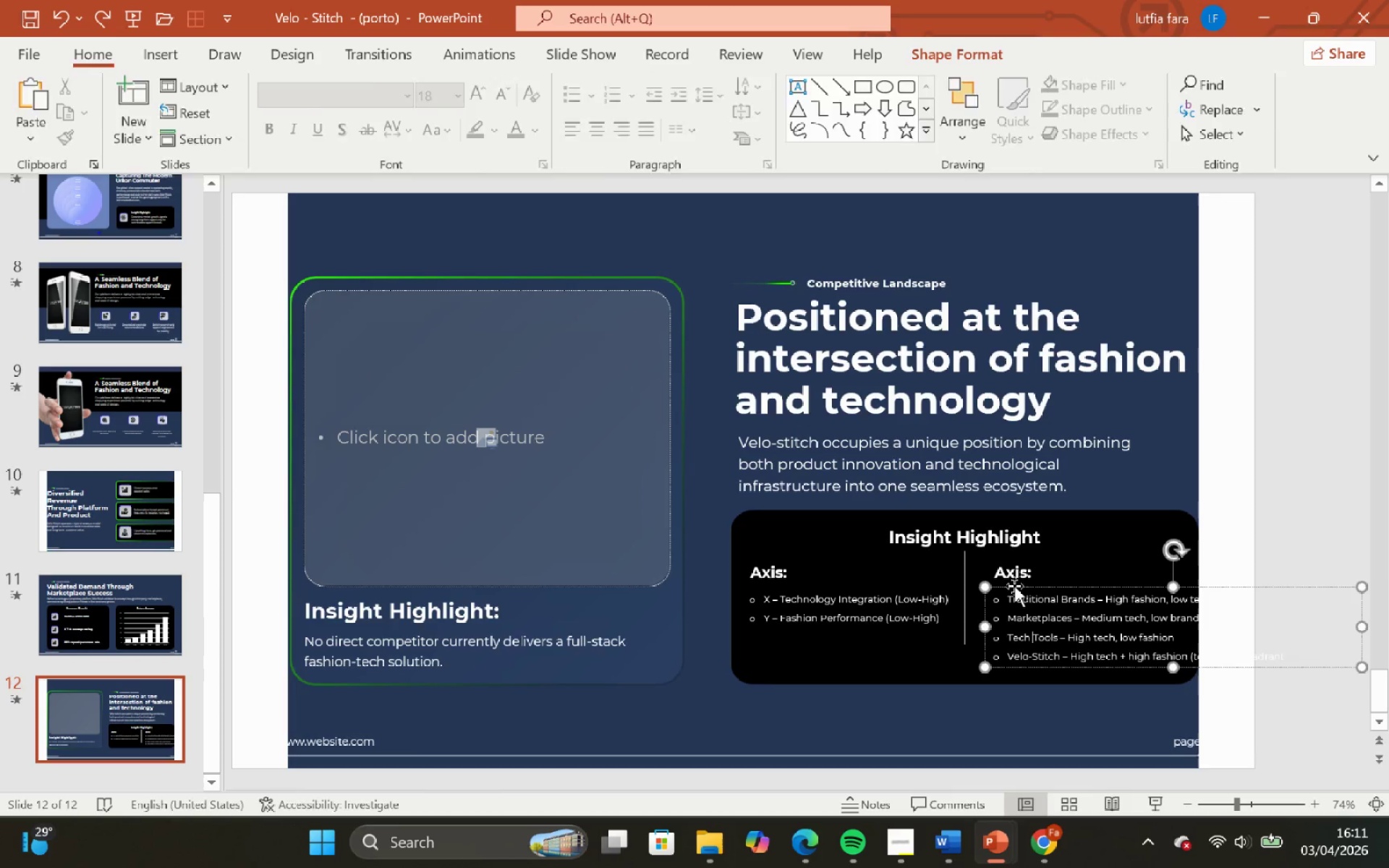 
hold_key(key=ShiftLeft, duration=0.64)
left_click([1013, 574])
 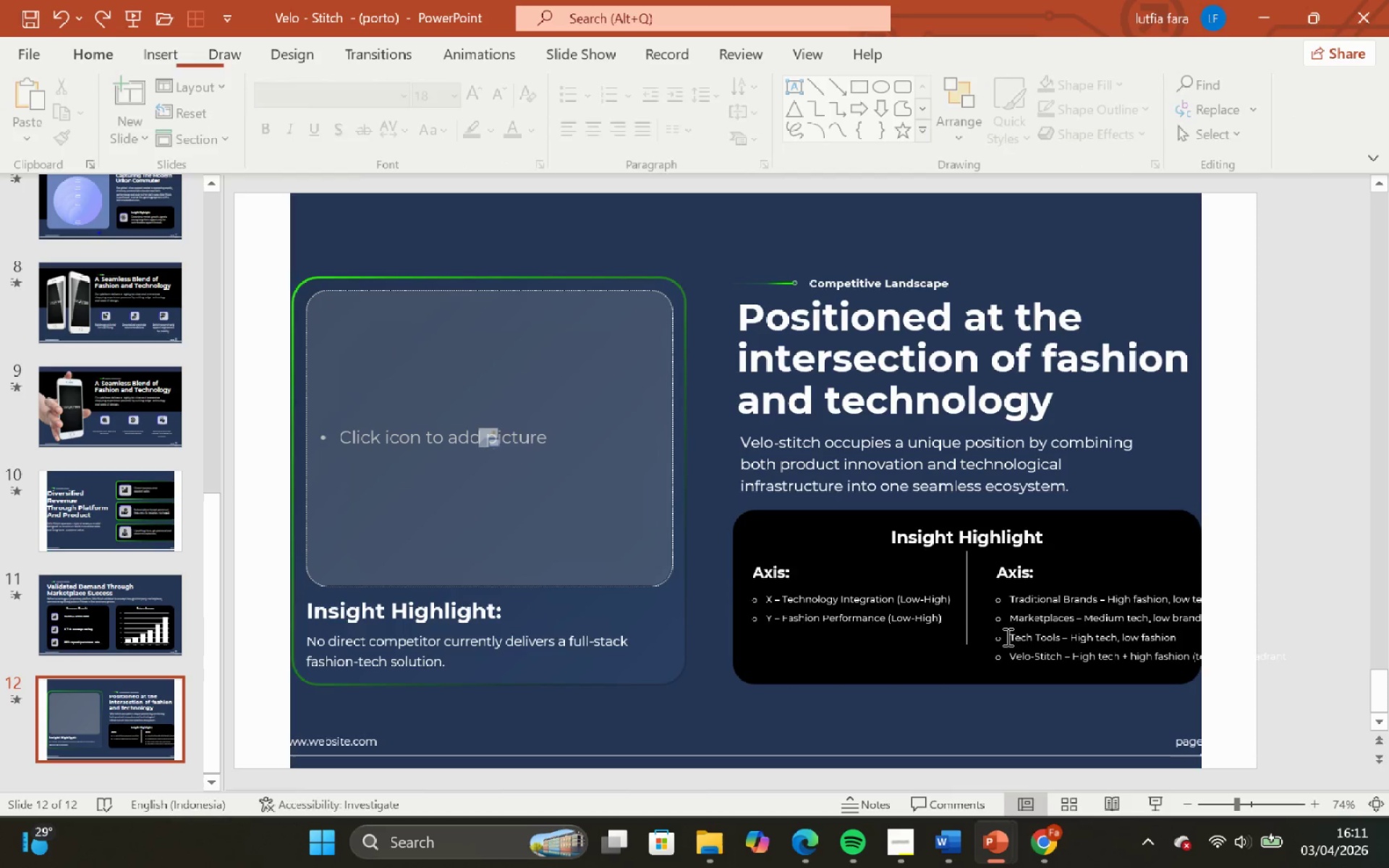 
double_click([1005, 634])
 